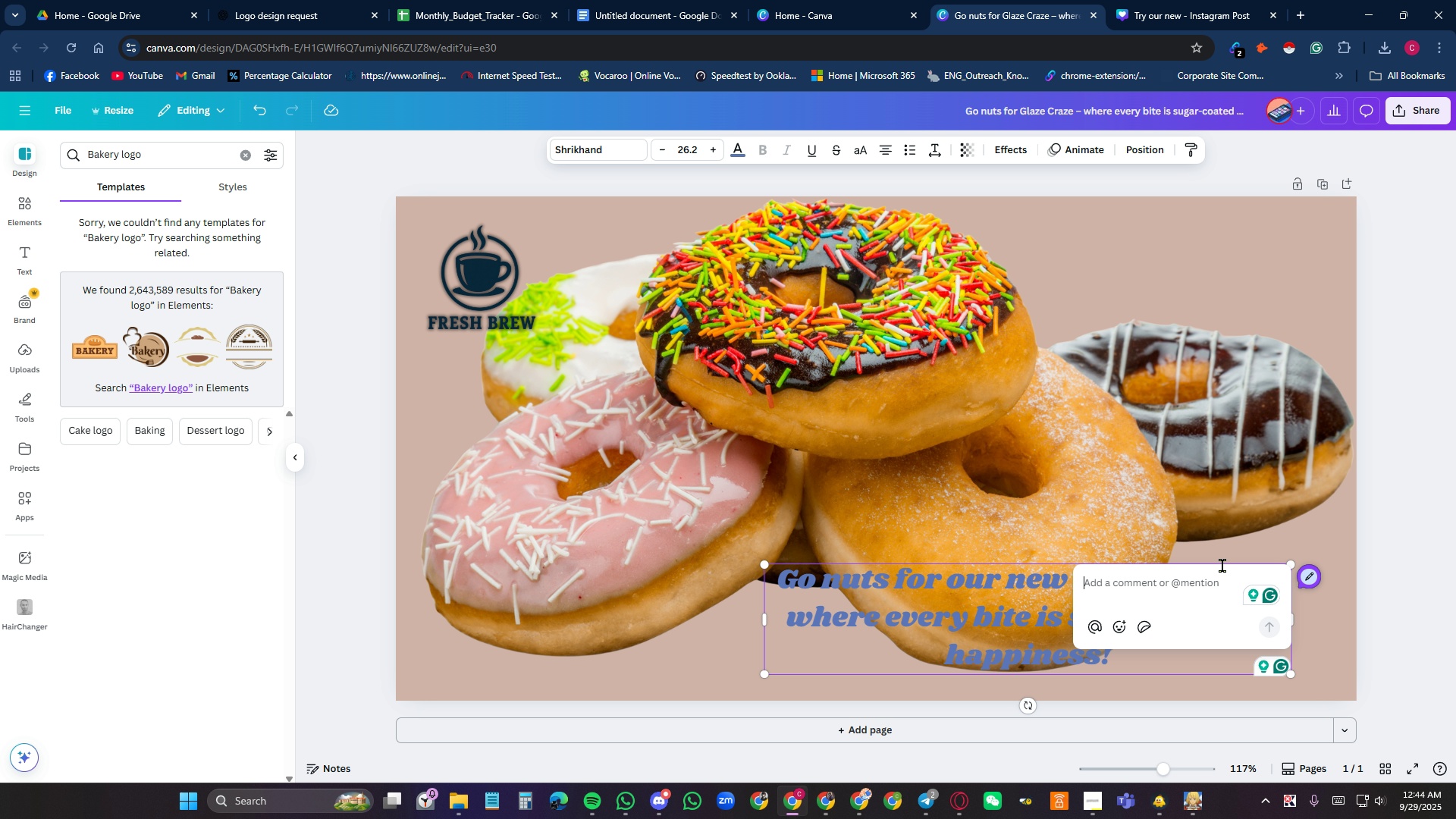 
left_click([1195, 507])
 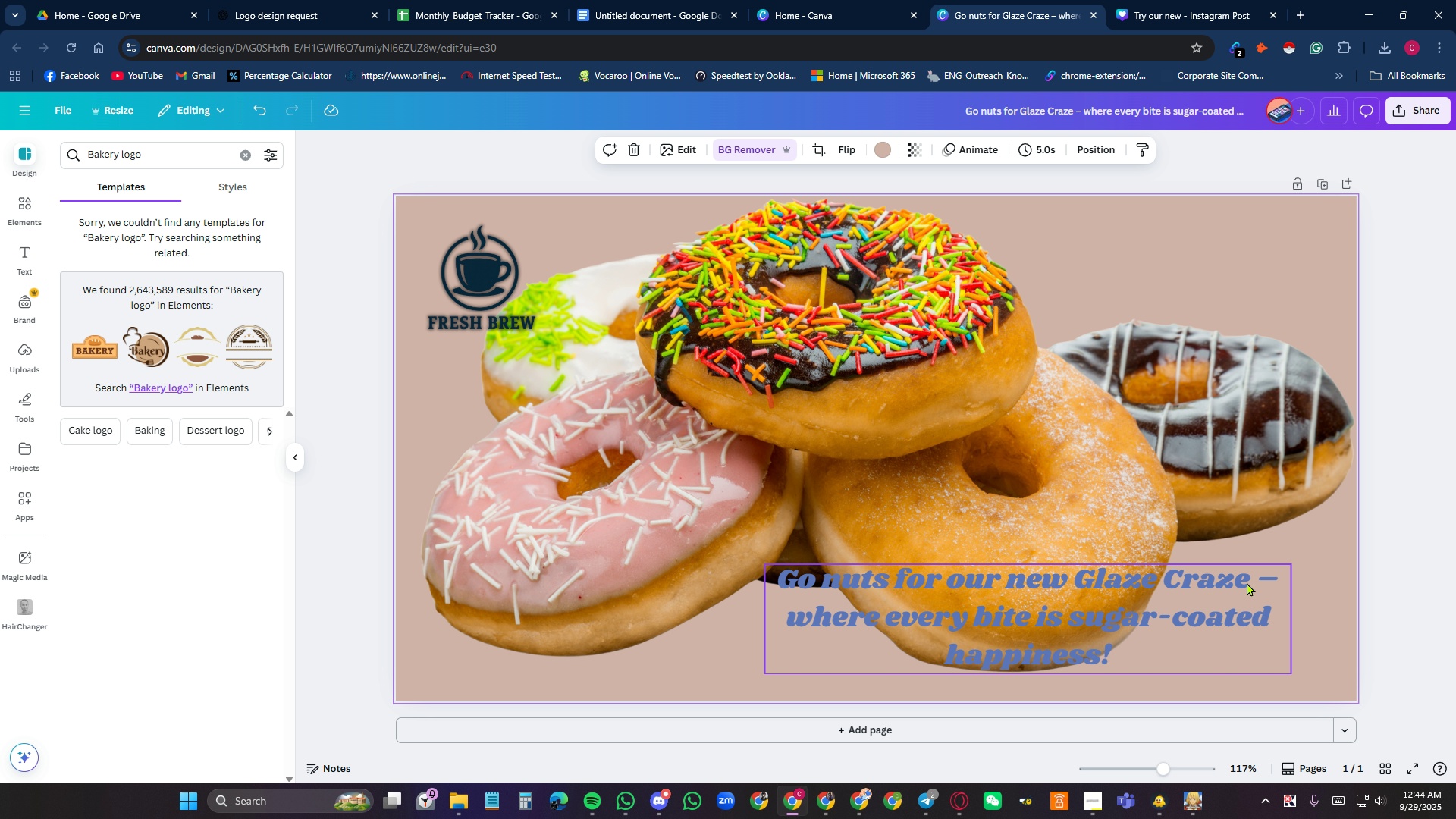 
left_click([1247, 582])
 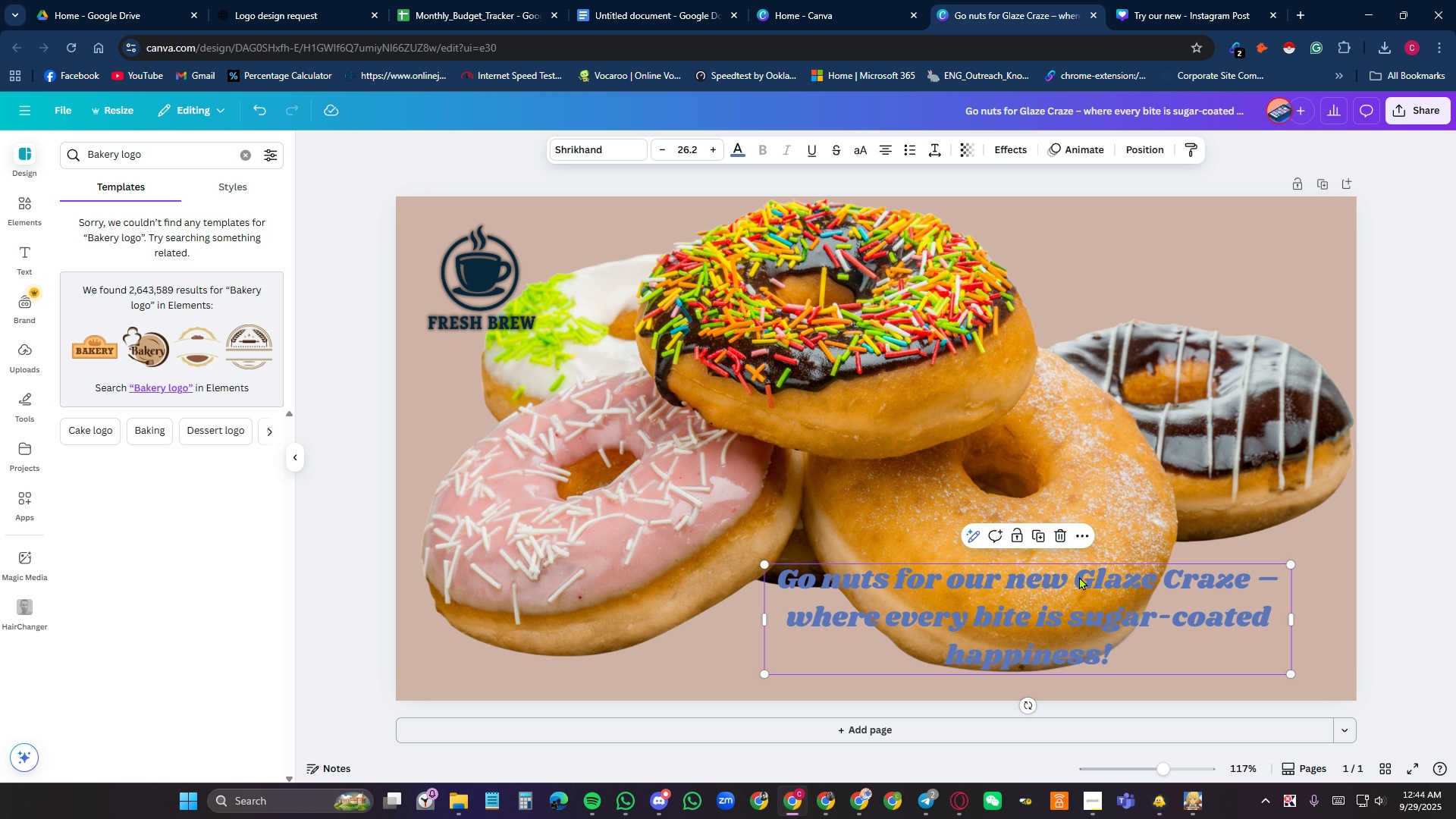 
double_click([1080, 576])
 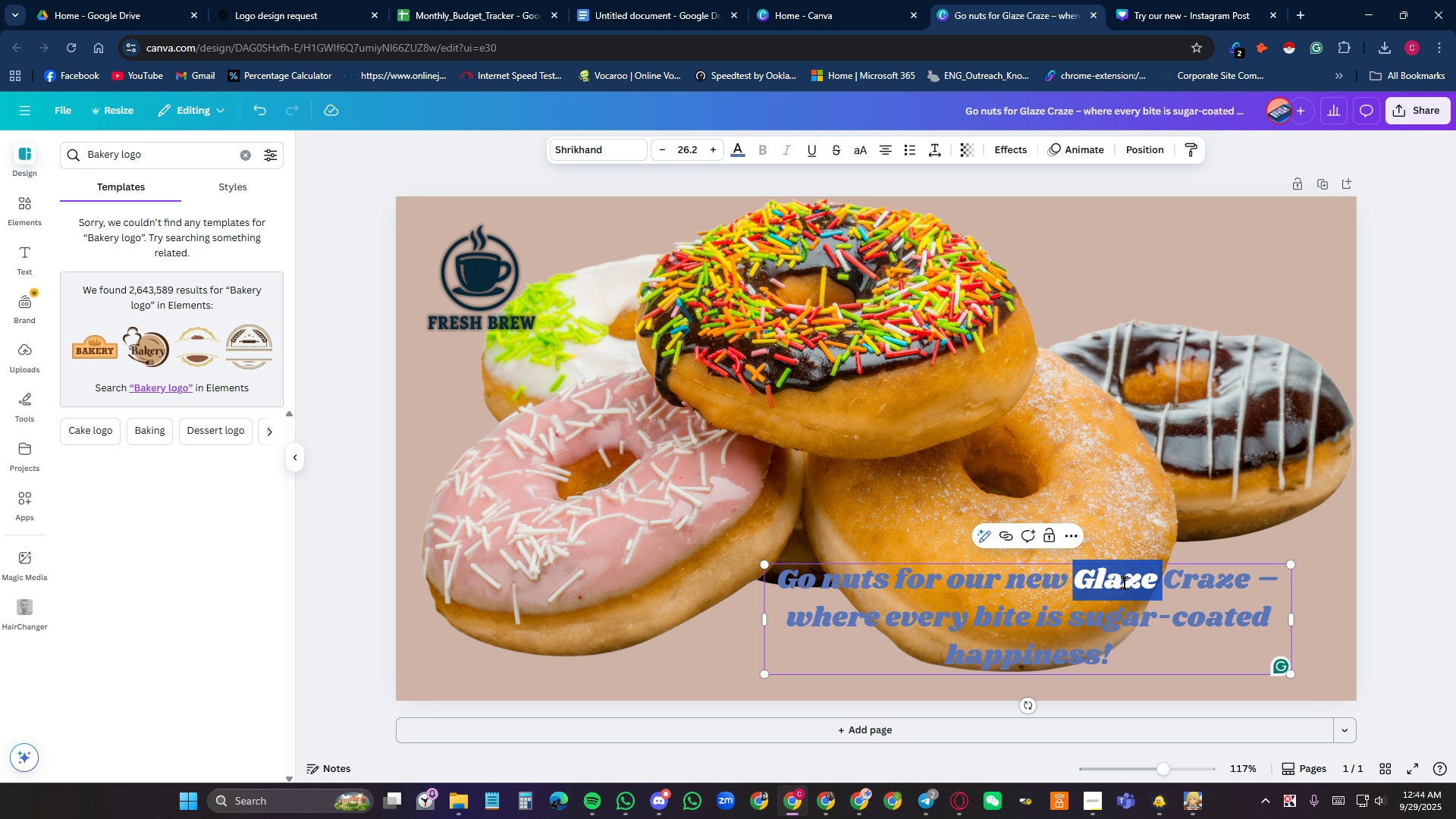 
left_click([1133, 583])
 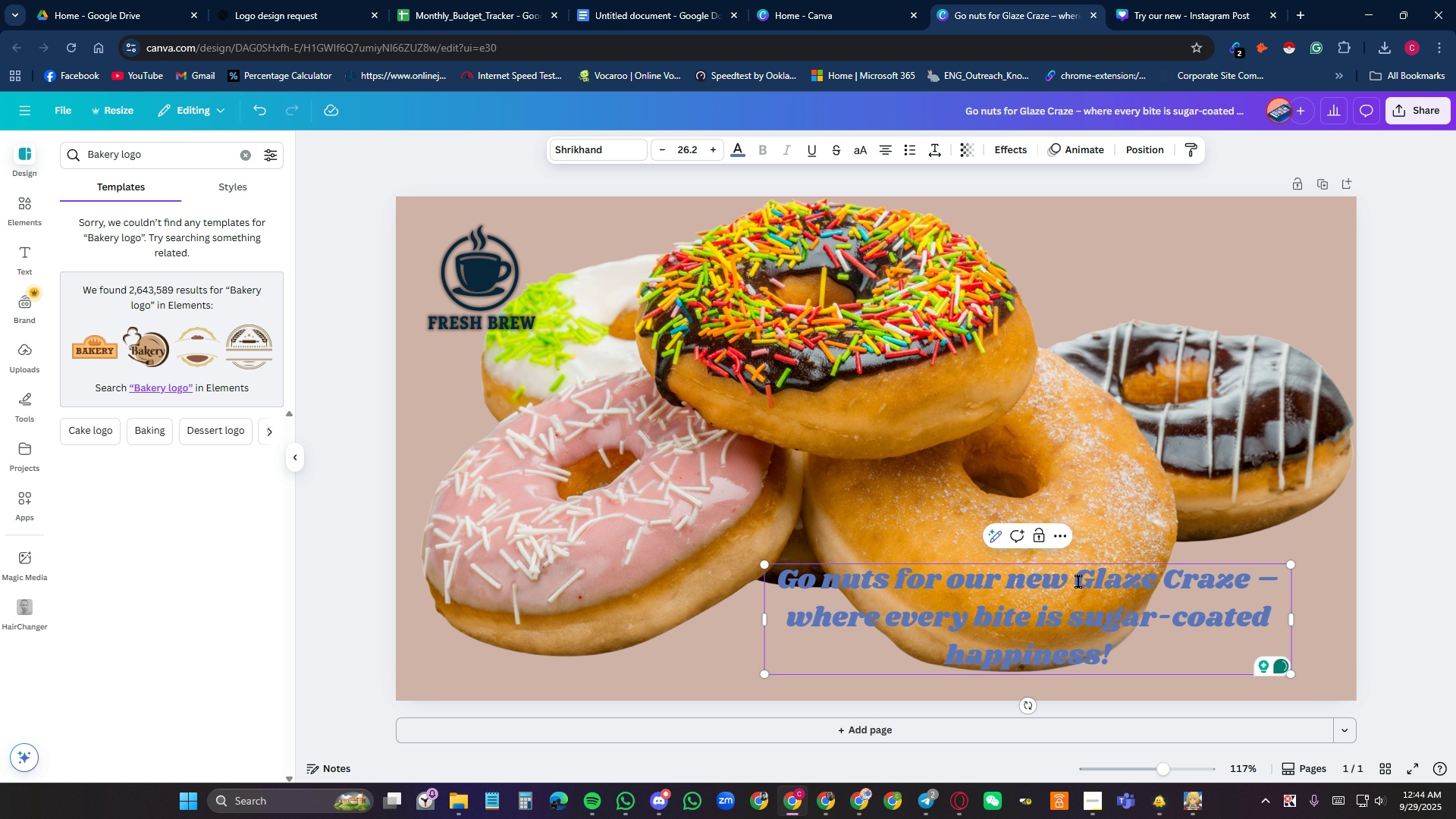 
left_click_drag(start_coordinate=[1078, 582], to_coordinate=[1252, 582])
 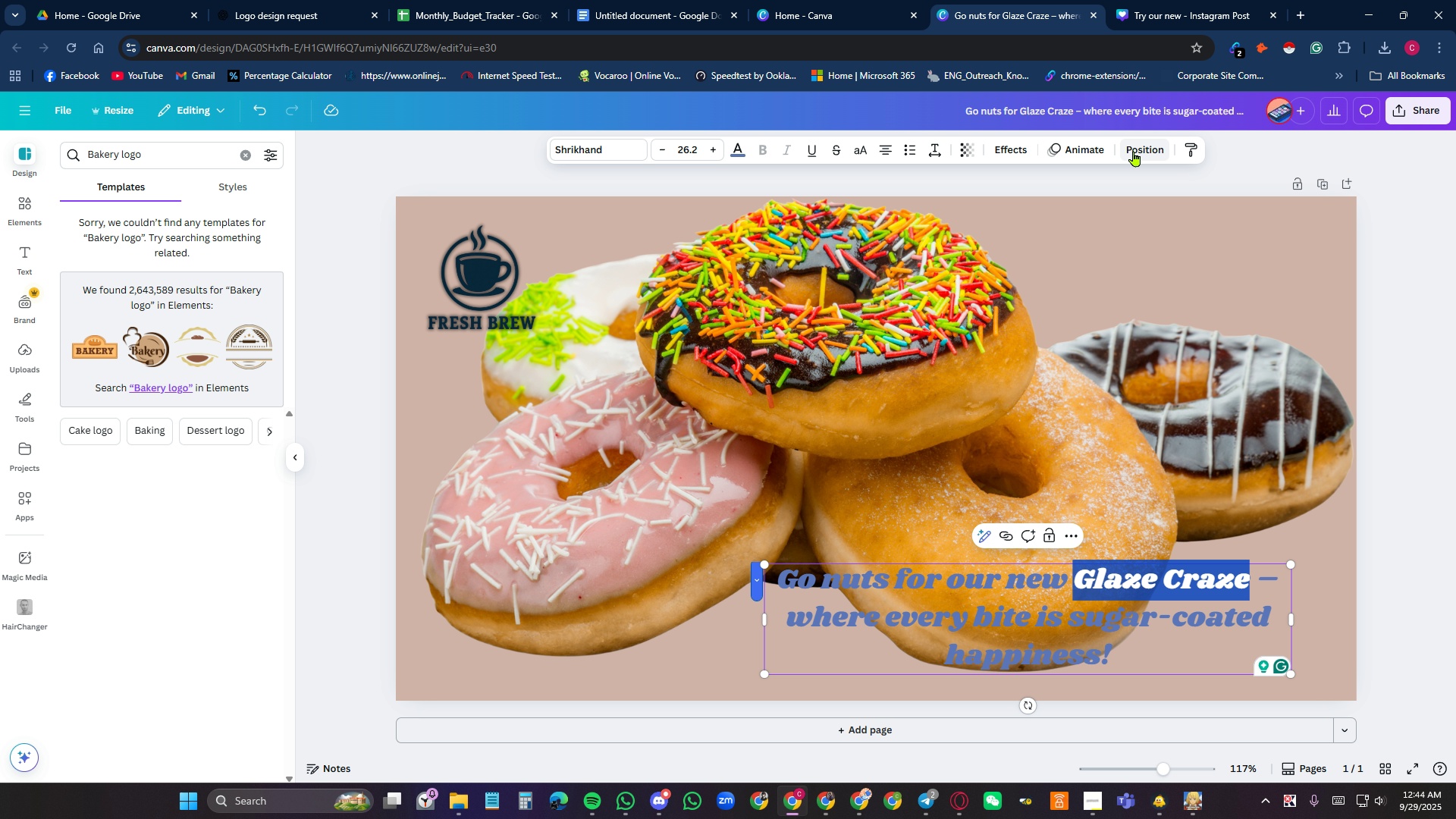 
left_click([1134, 151])
 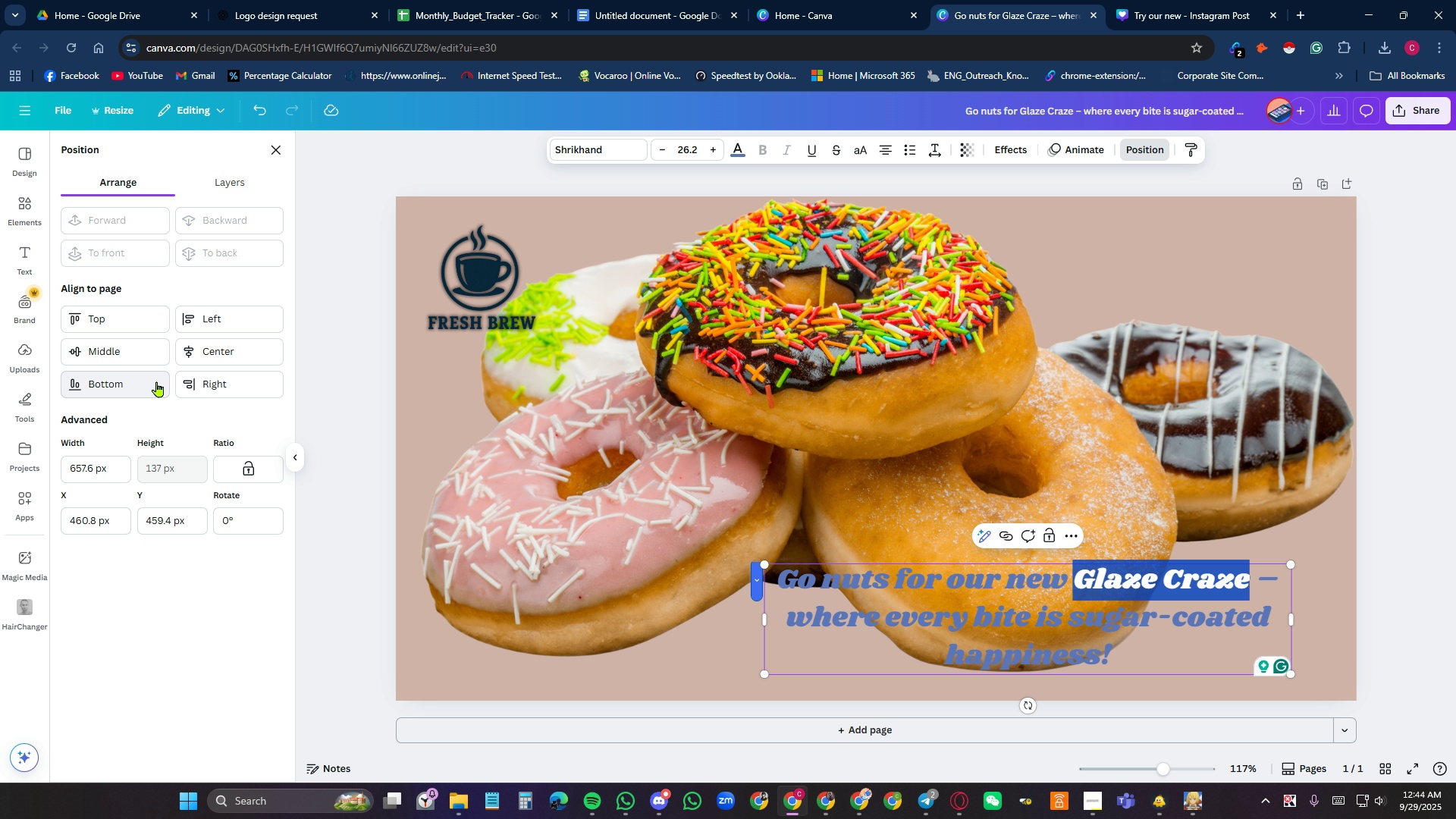 
wait(6.3)
 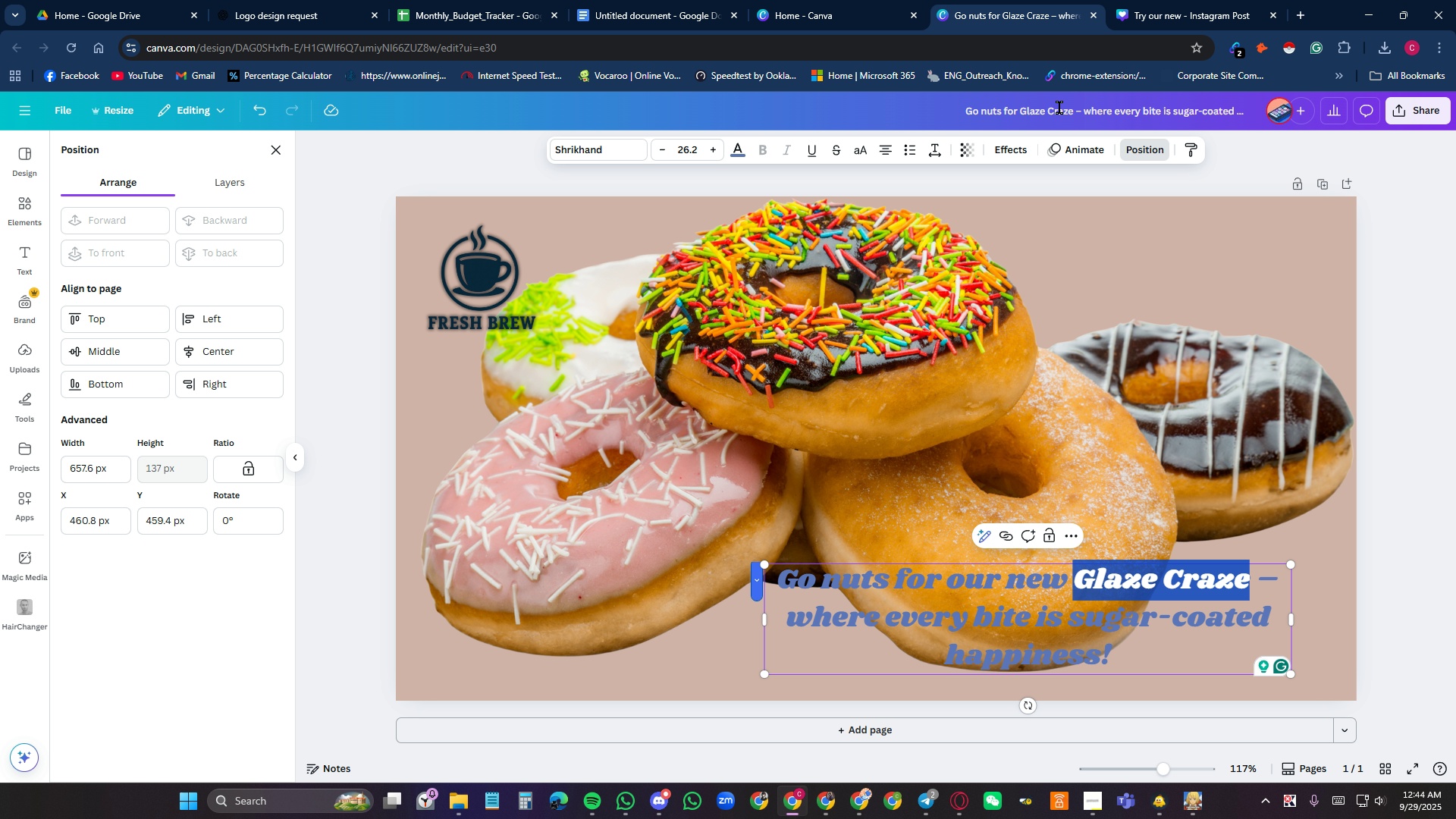 
left_click([245, 186])
 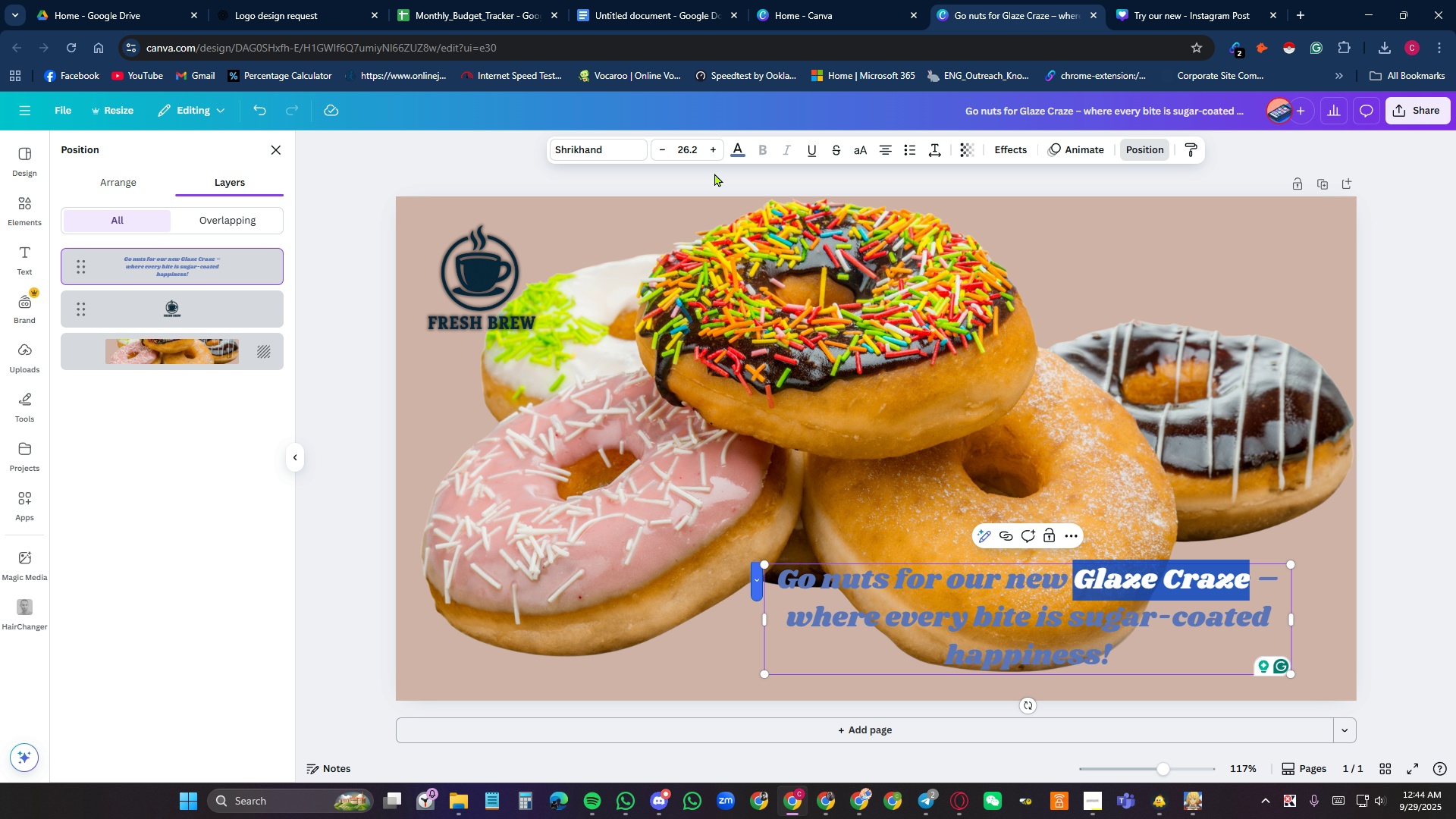 
wait(6.84)
 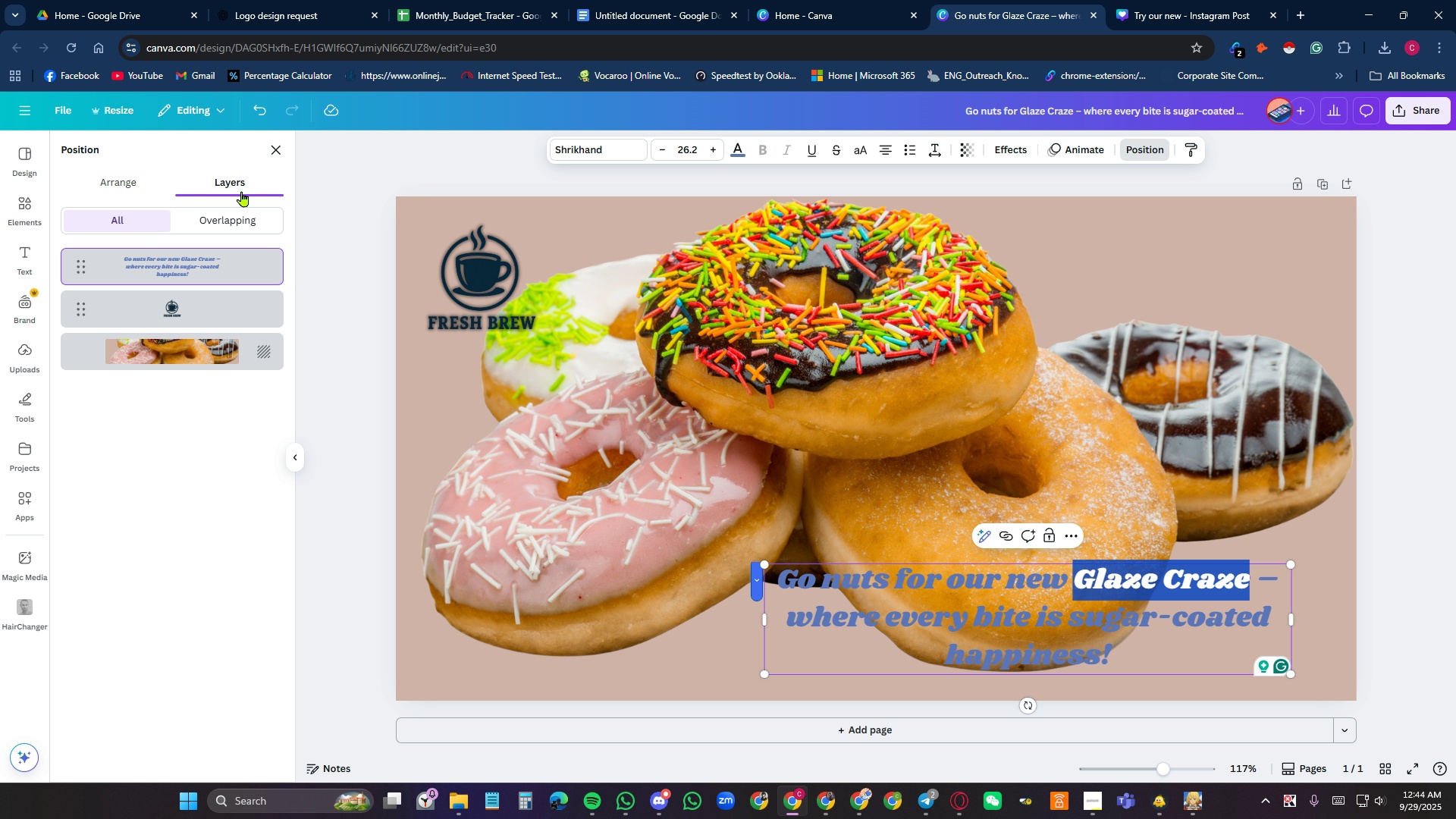 
double_click([716, 152])
 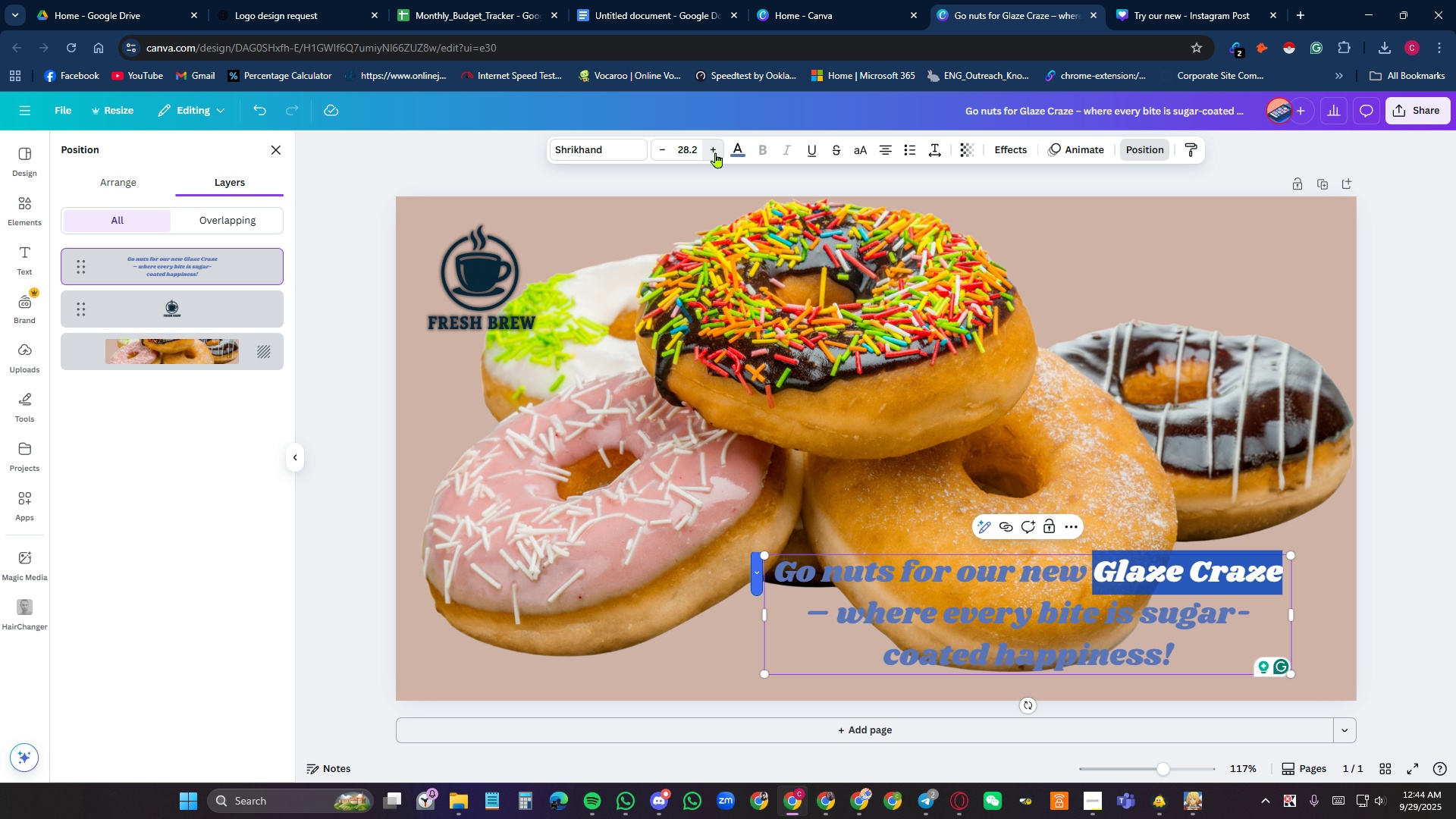 
triple_click([716, 152])
 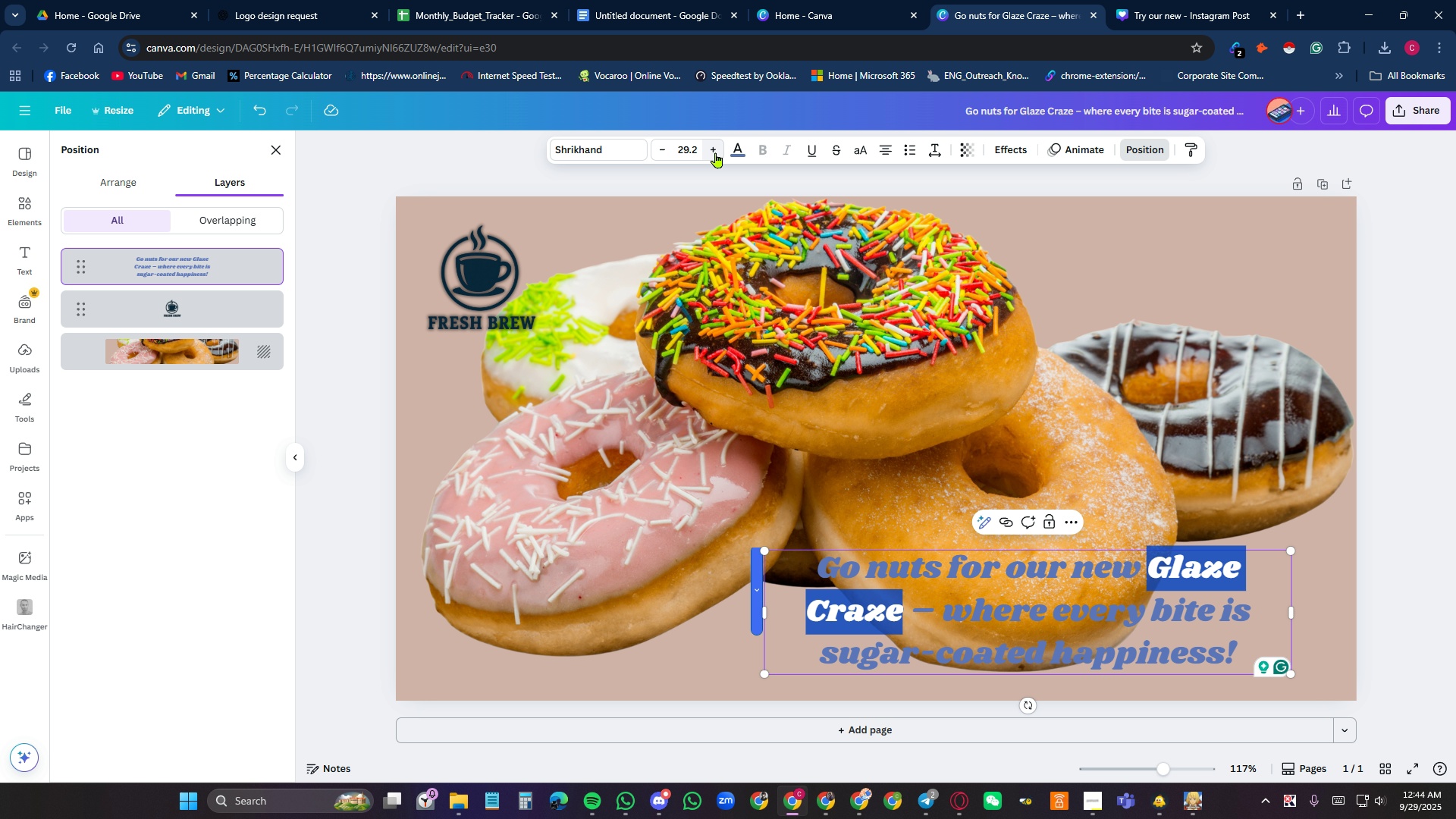 
left_click([716, 152])
 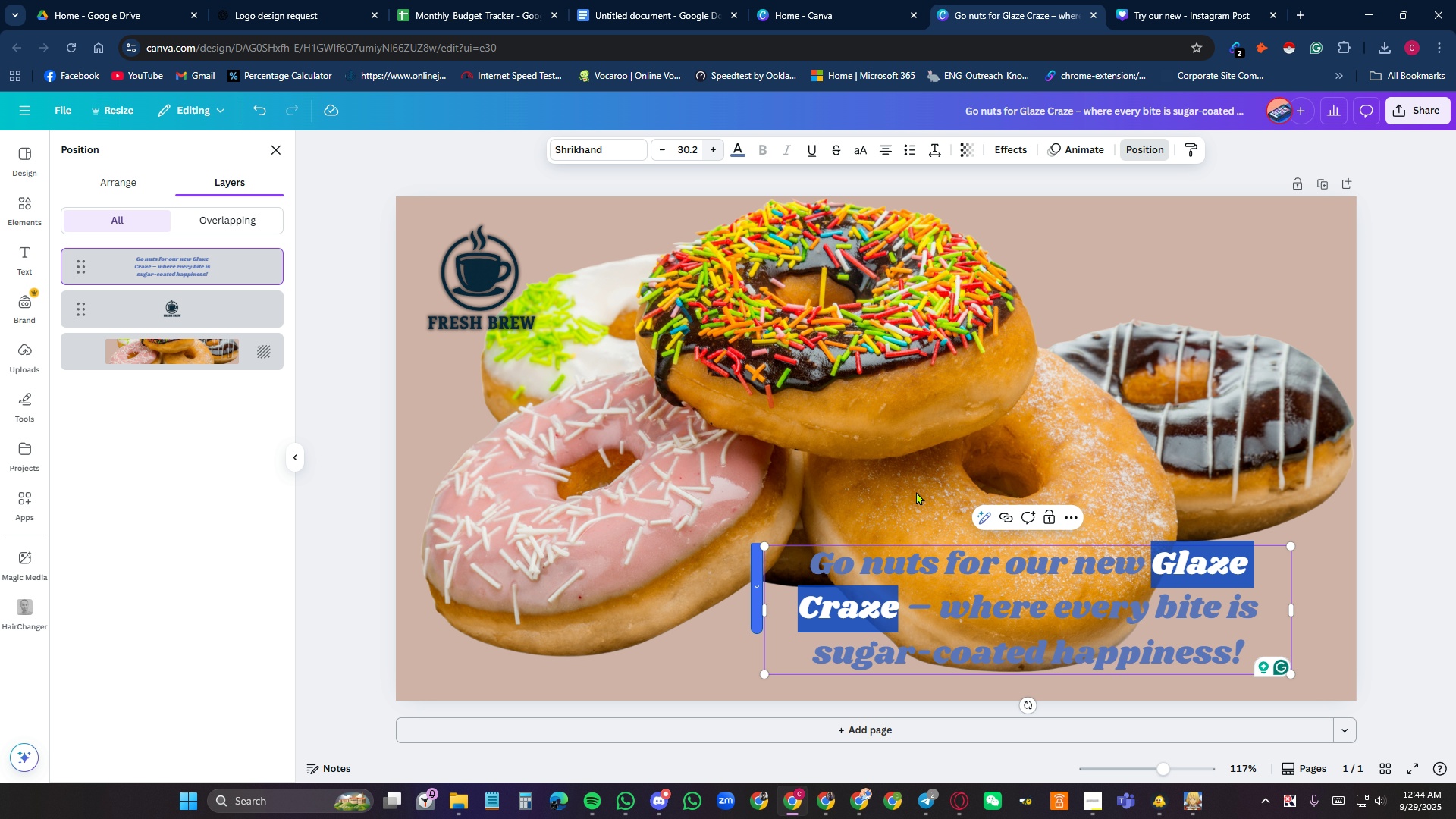 
left_click([1104, 608])
 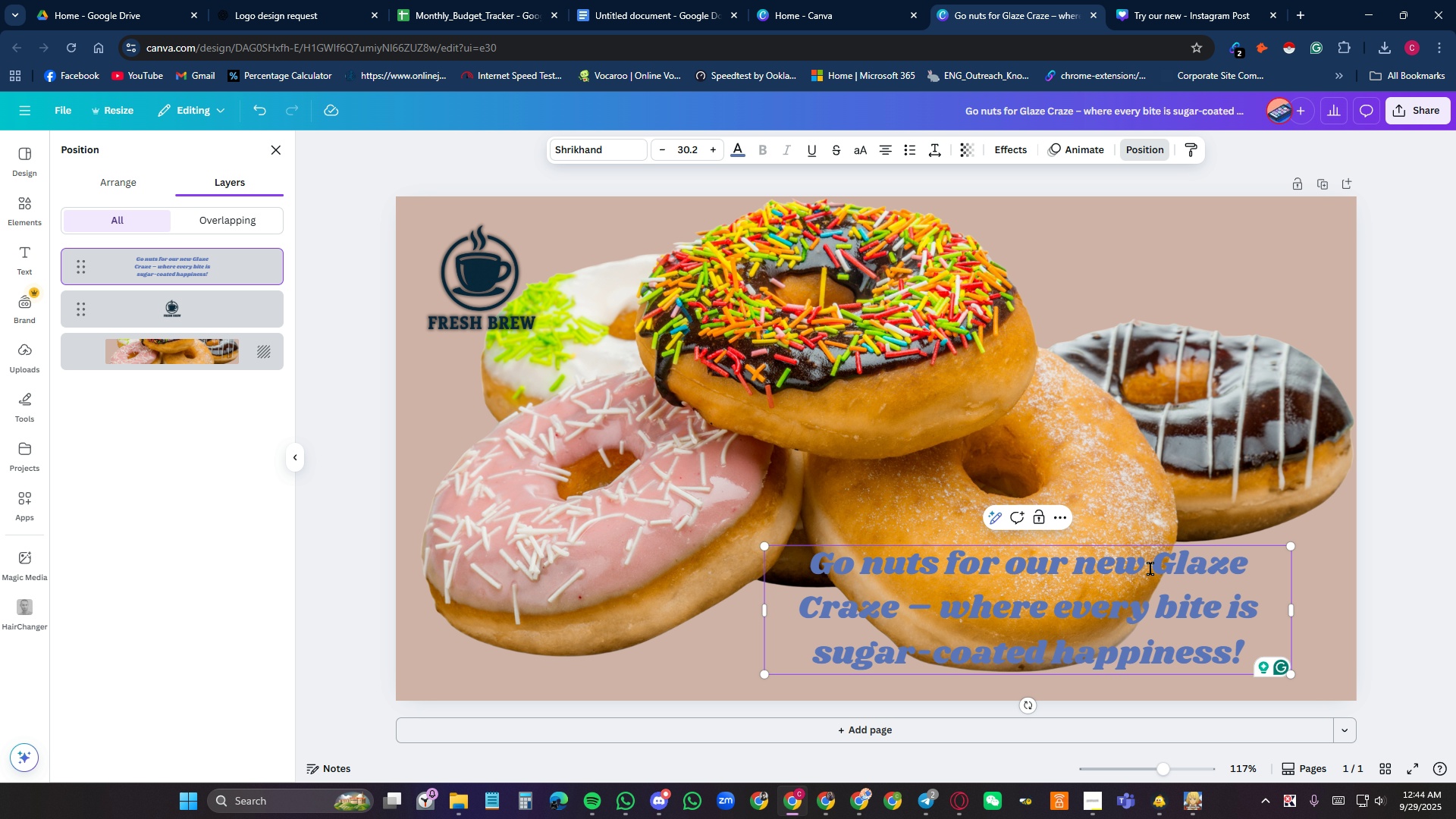 
left_click_drag(start_coordinate=[1150, 568], to_coordinate=[907, 610])
 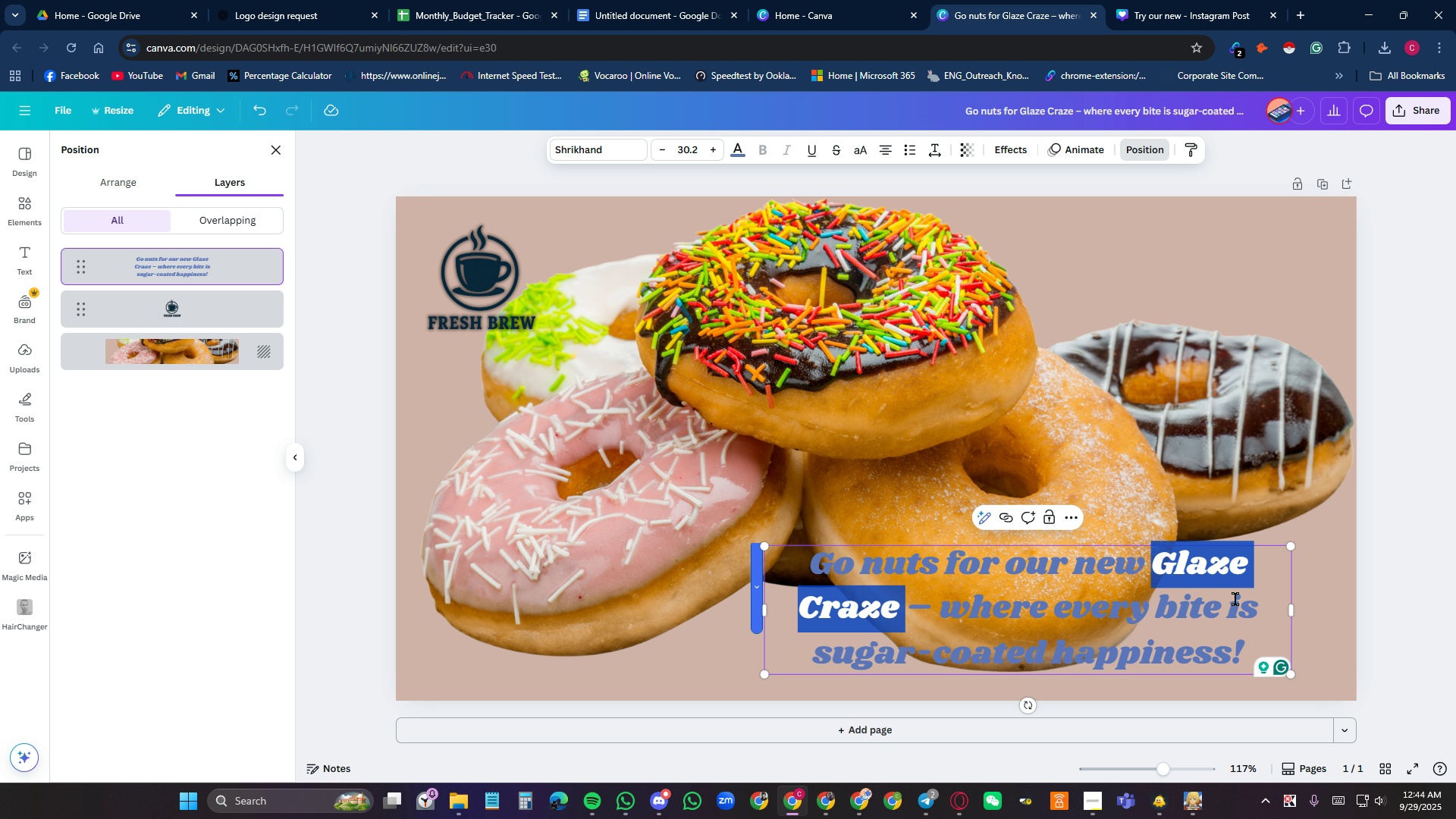 
left_click([1235, 599])
 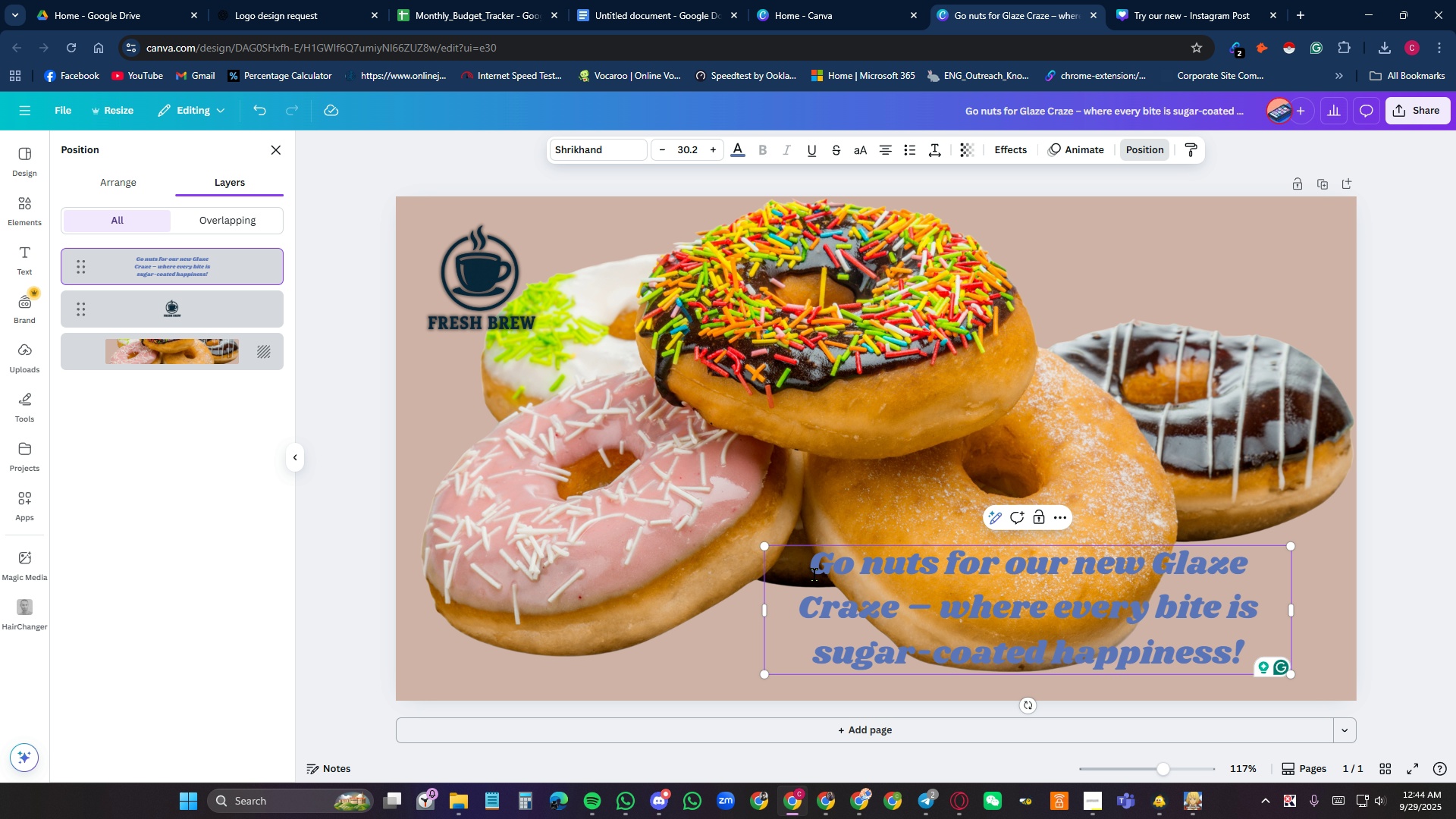 
left_click_drag(start_coordinate=[809, 570], to_coordinate=[1248, 657])
 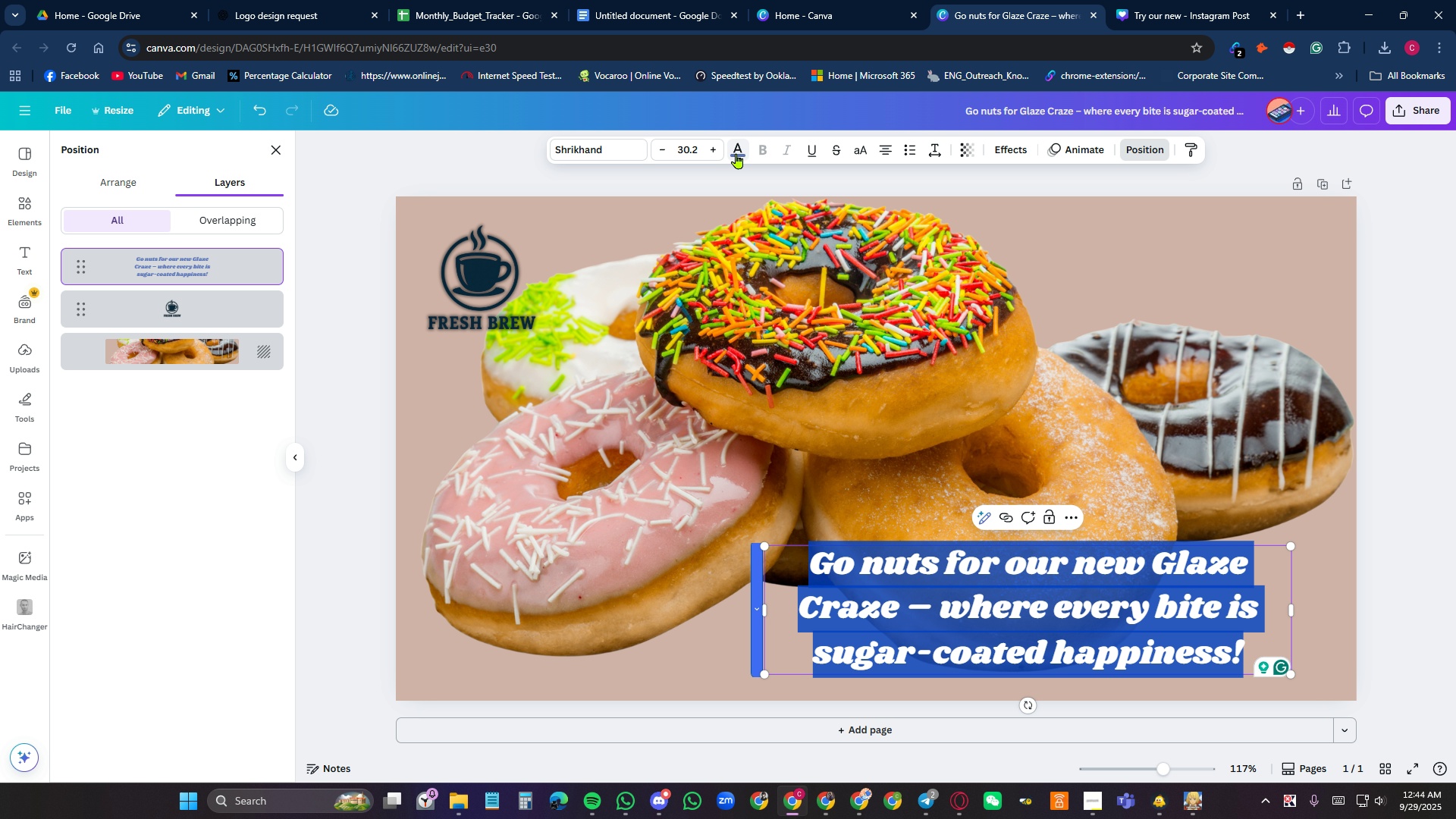 
left_click([736, 153])
 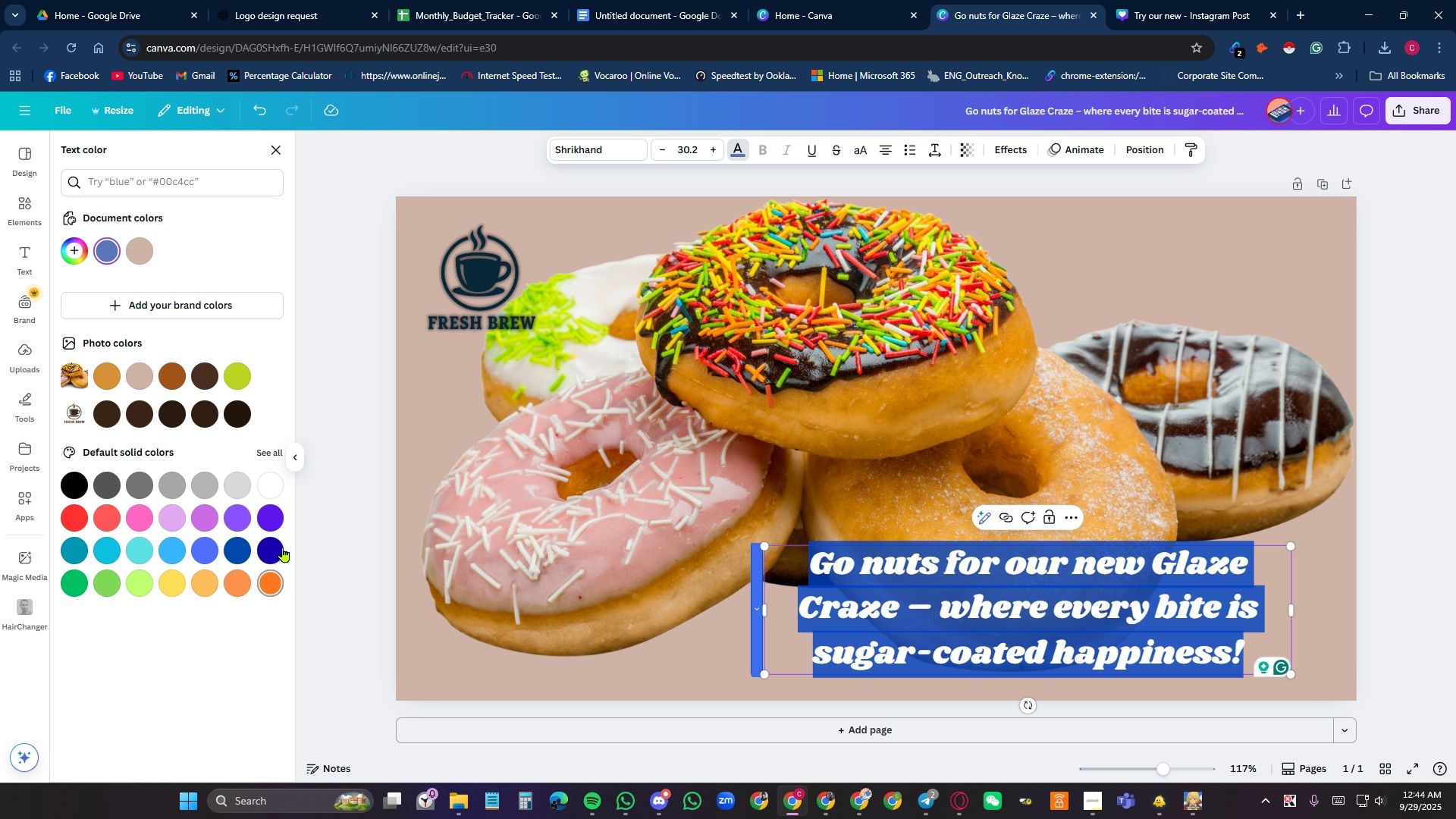 
left_click([283, 543])
 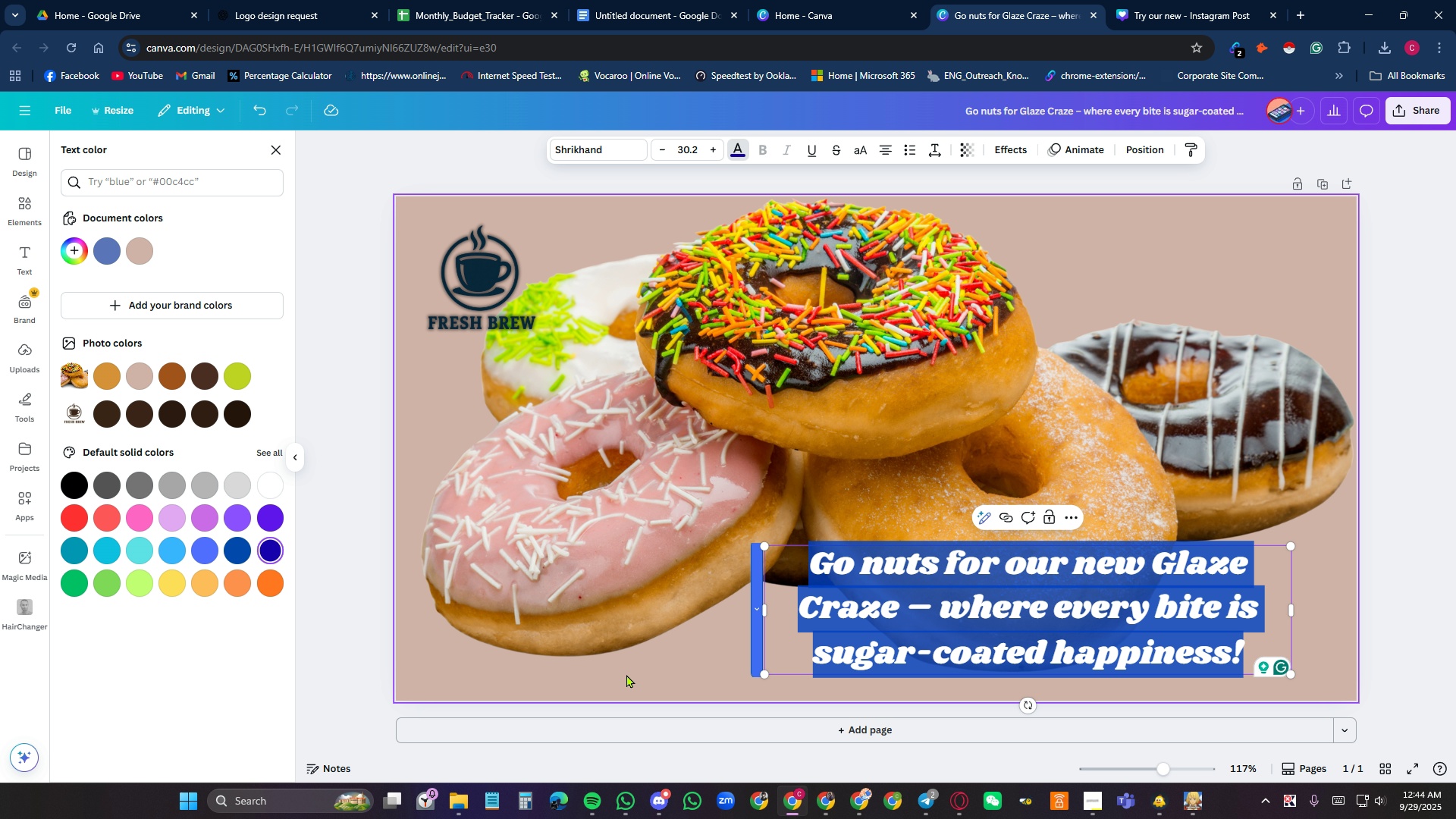 
left_click([626, 674])
 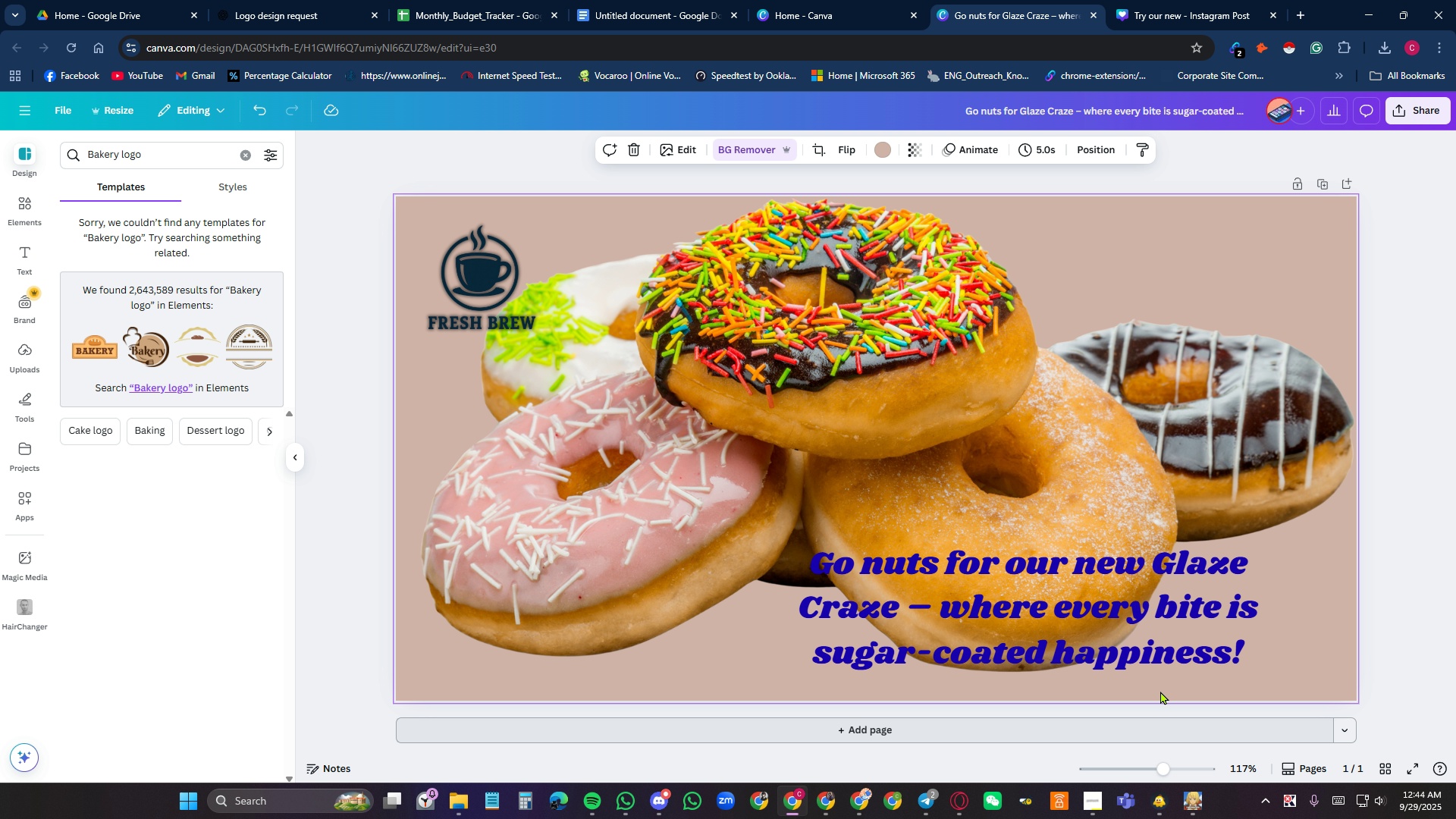 
double_click([1138, 614])
 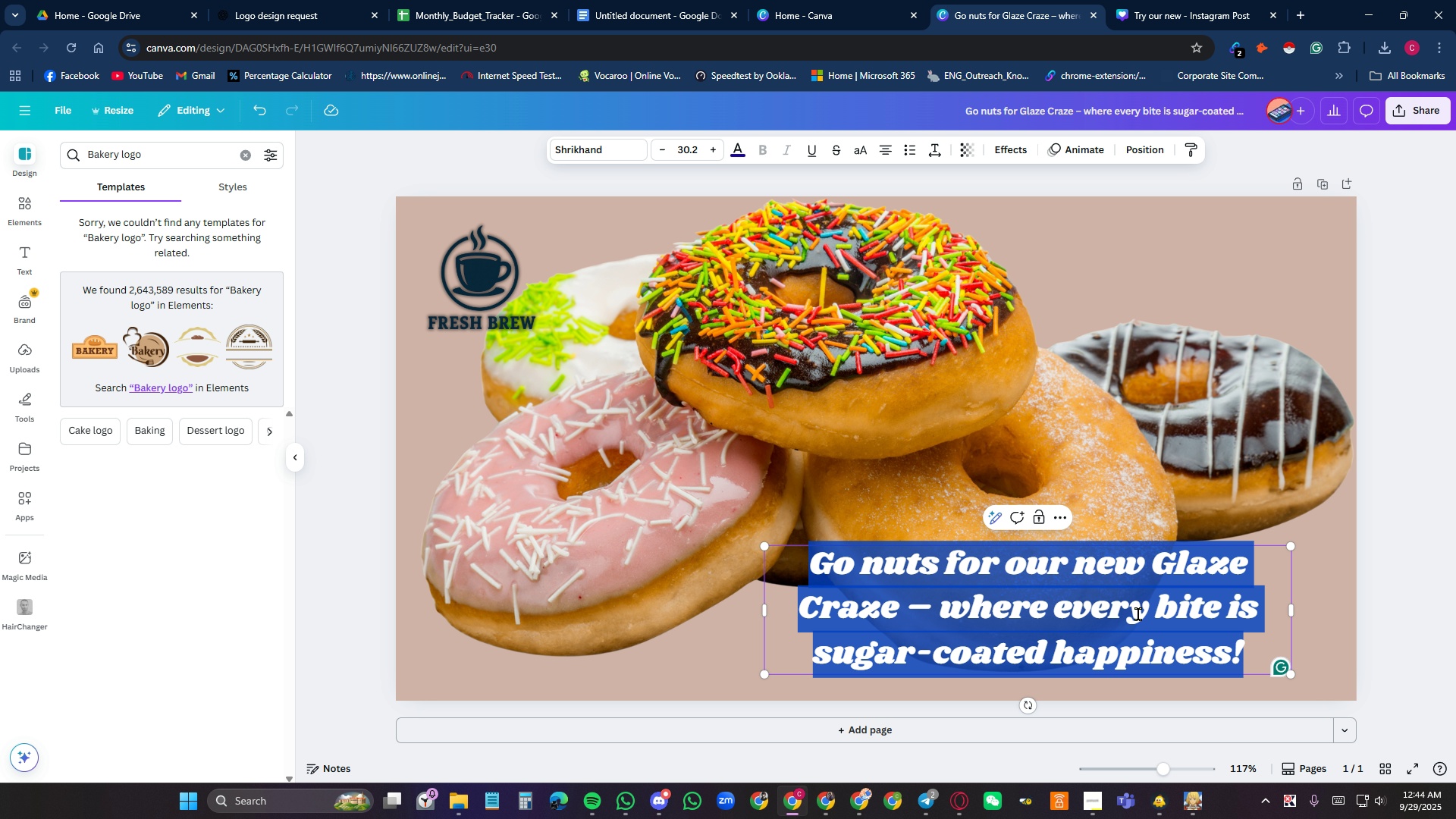 
triple_click([1138, 614])
 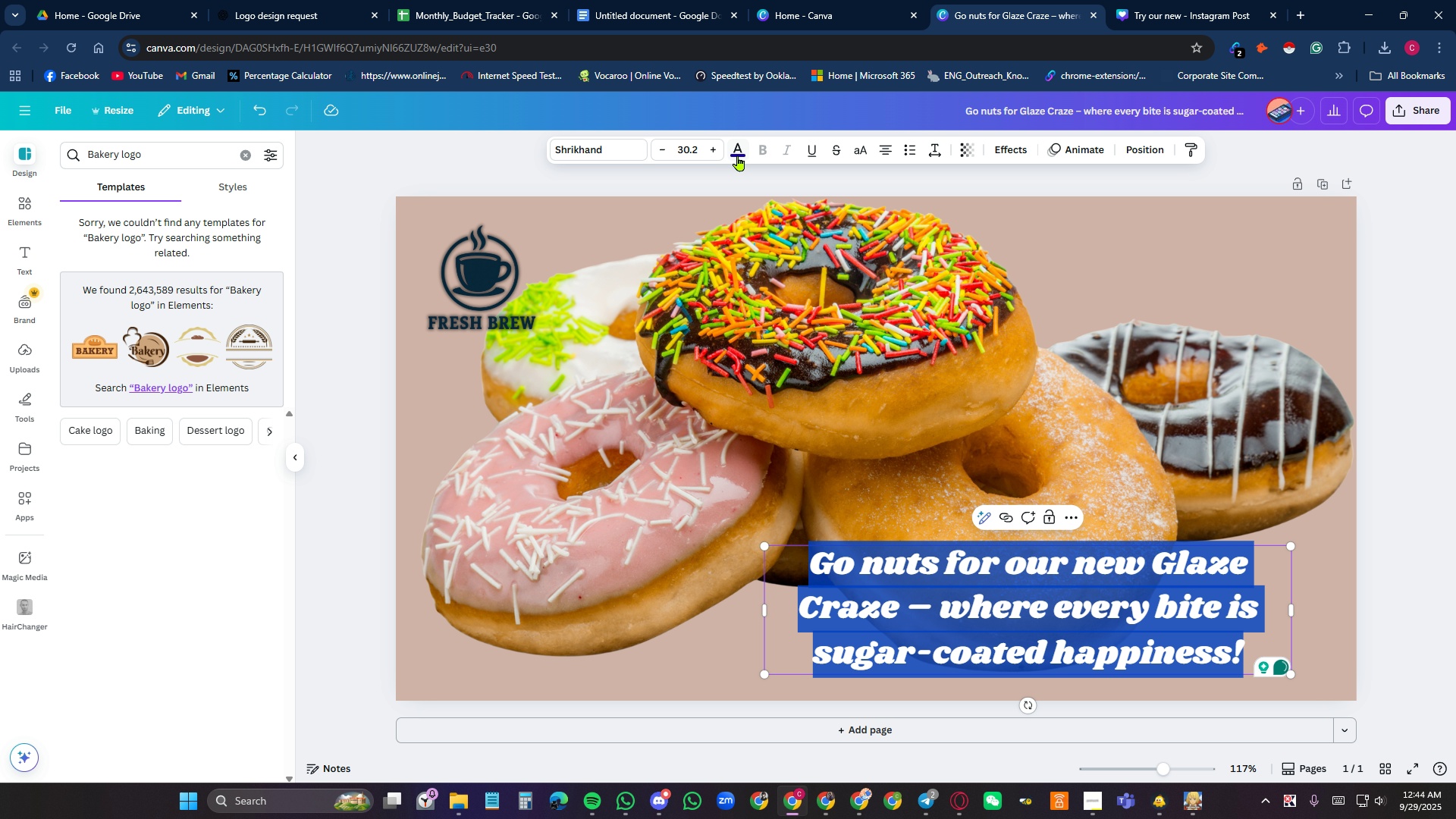 
left_click([738, 154])
 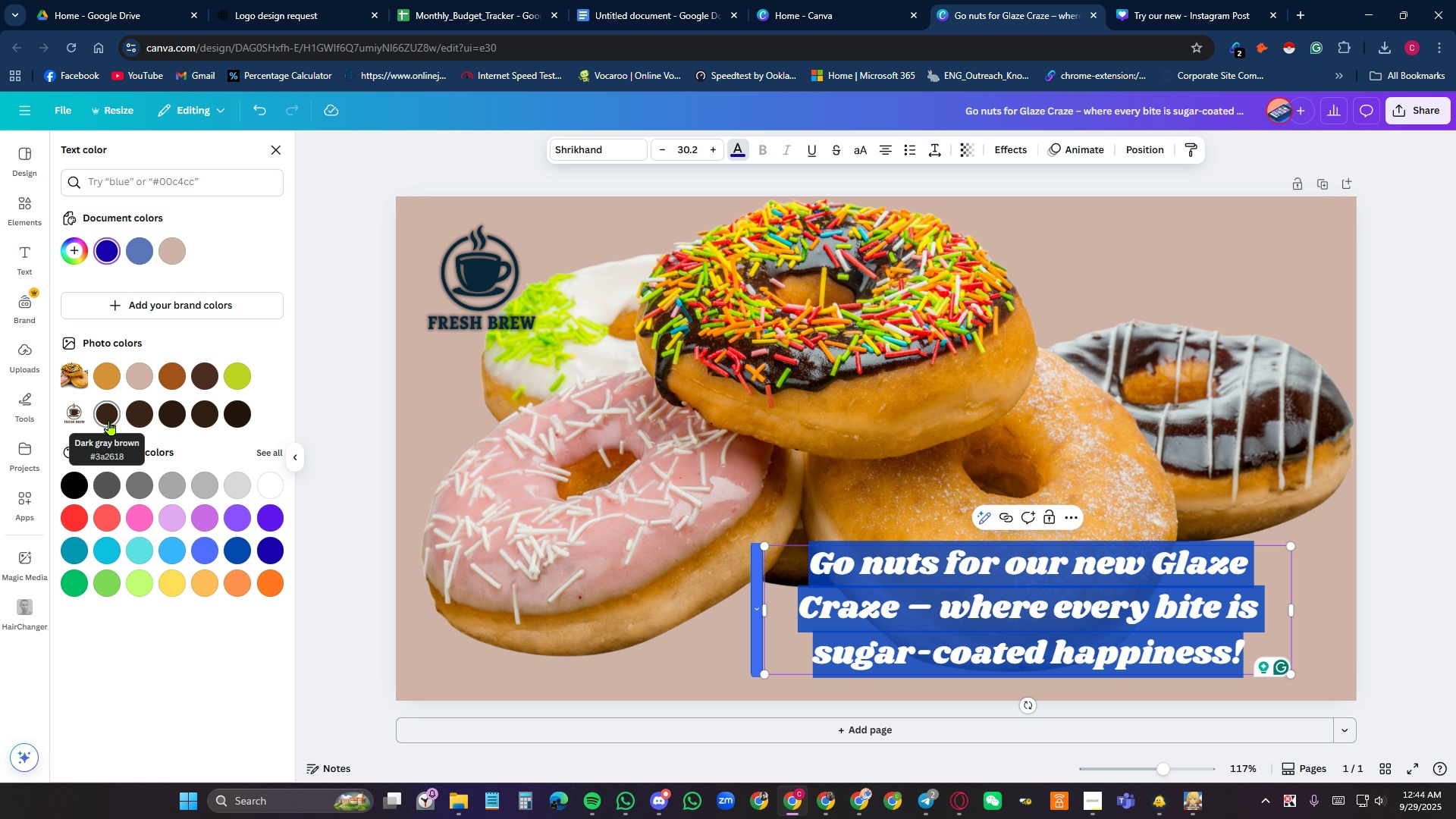 
left_click([109, 420])
 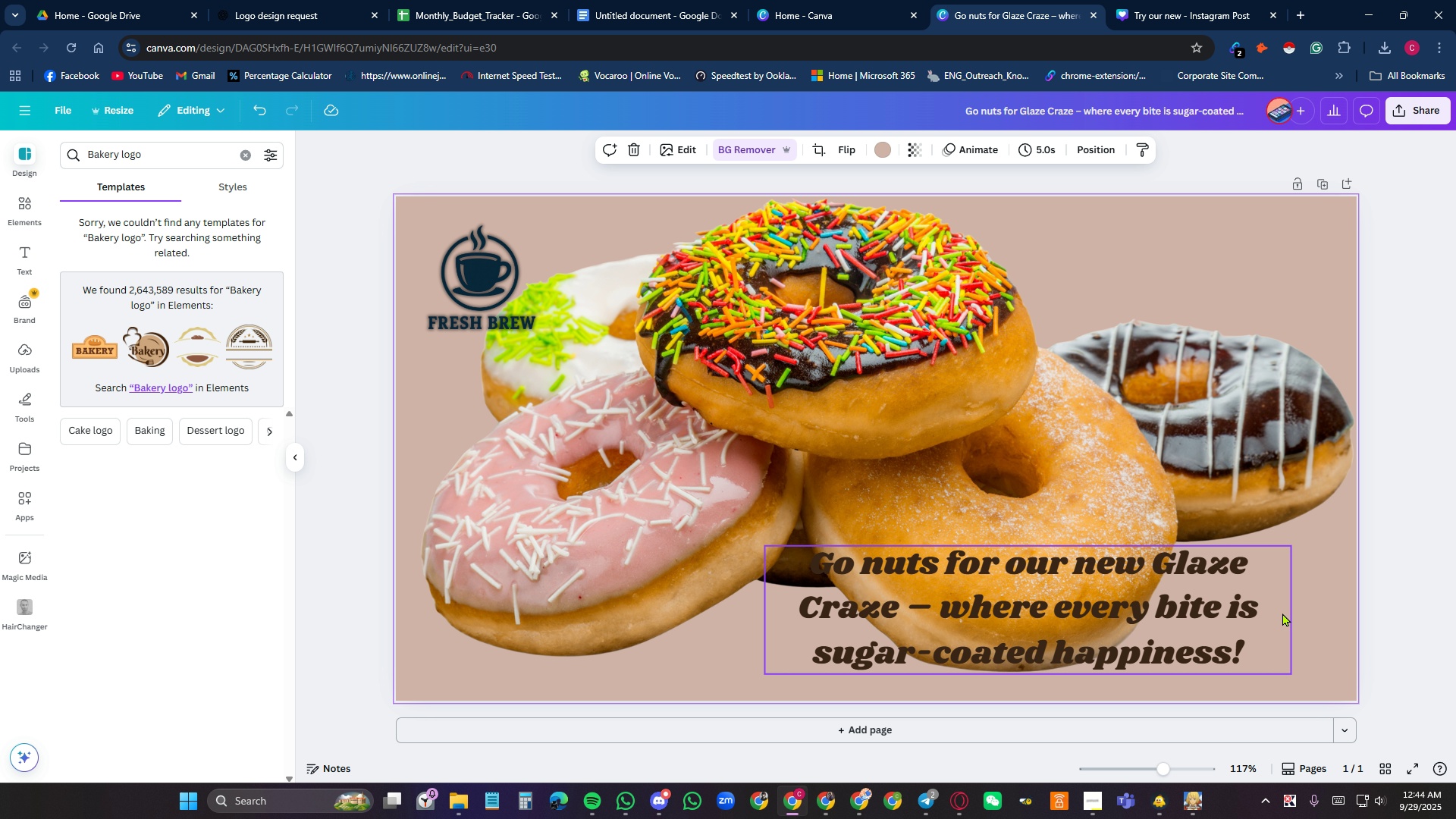 
left_click_drag(start_coordinate=[1138, 613], to_coordinate=[1177, 609])
 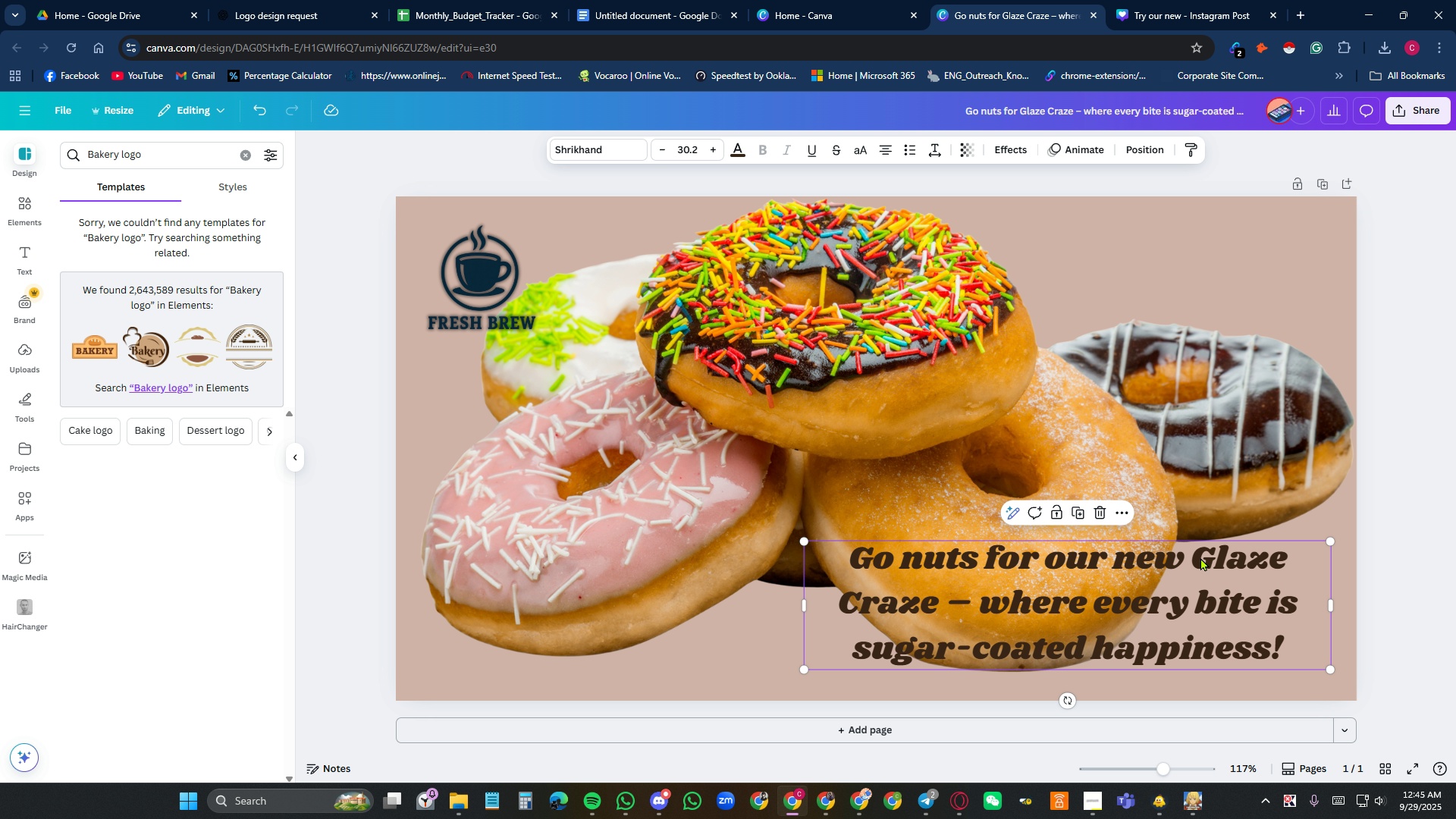 
double_click([1200, 557])
 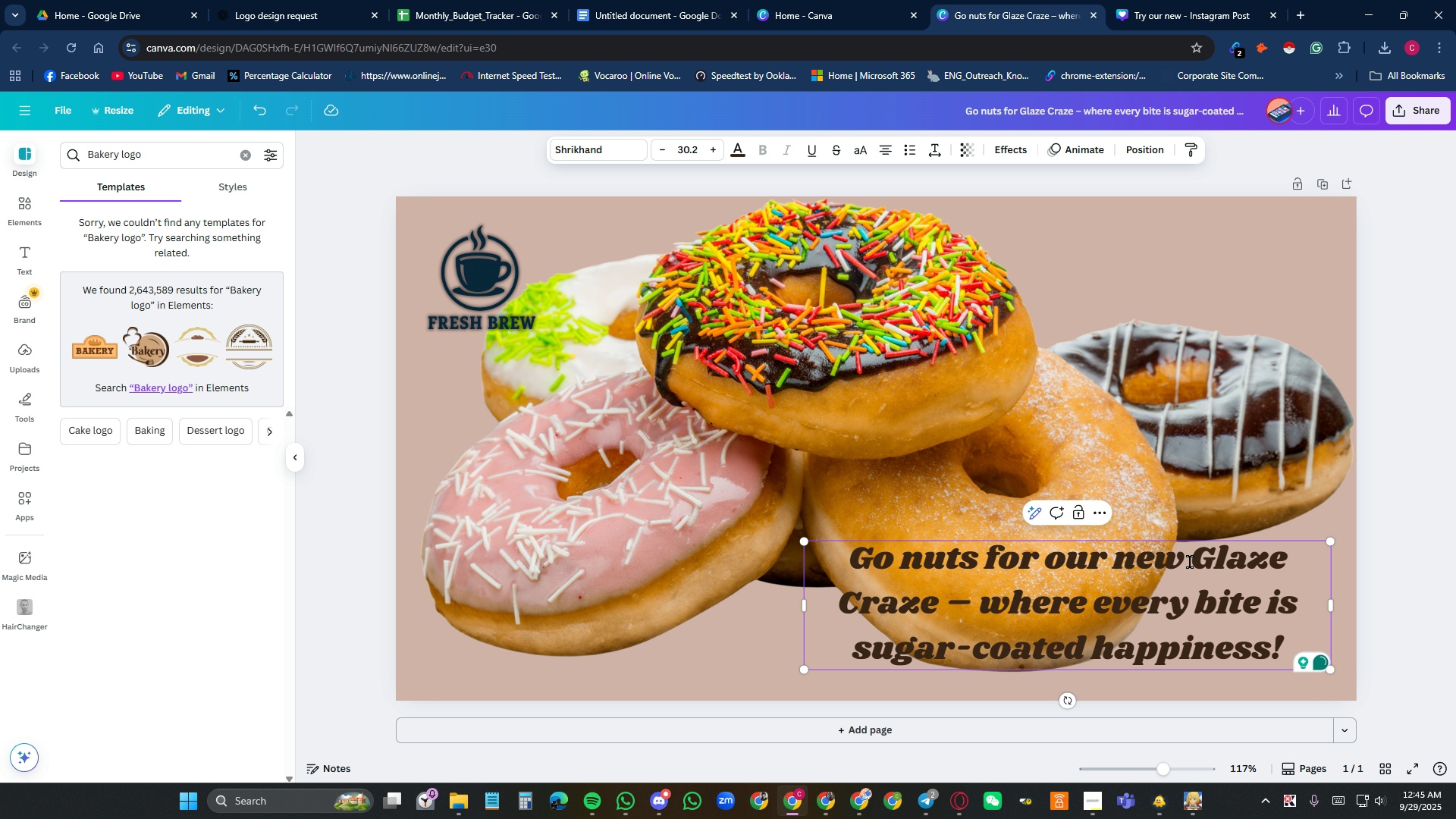 
left_click_drag(start_coordinate=[1194, 561], to_coordinate=[943, 595])
 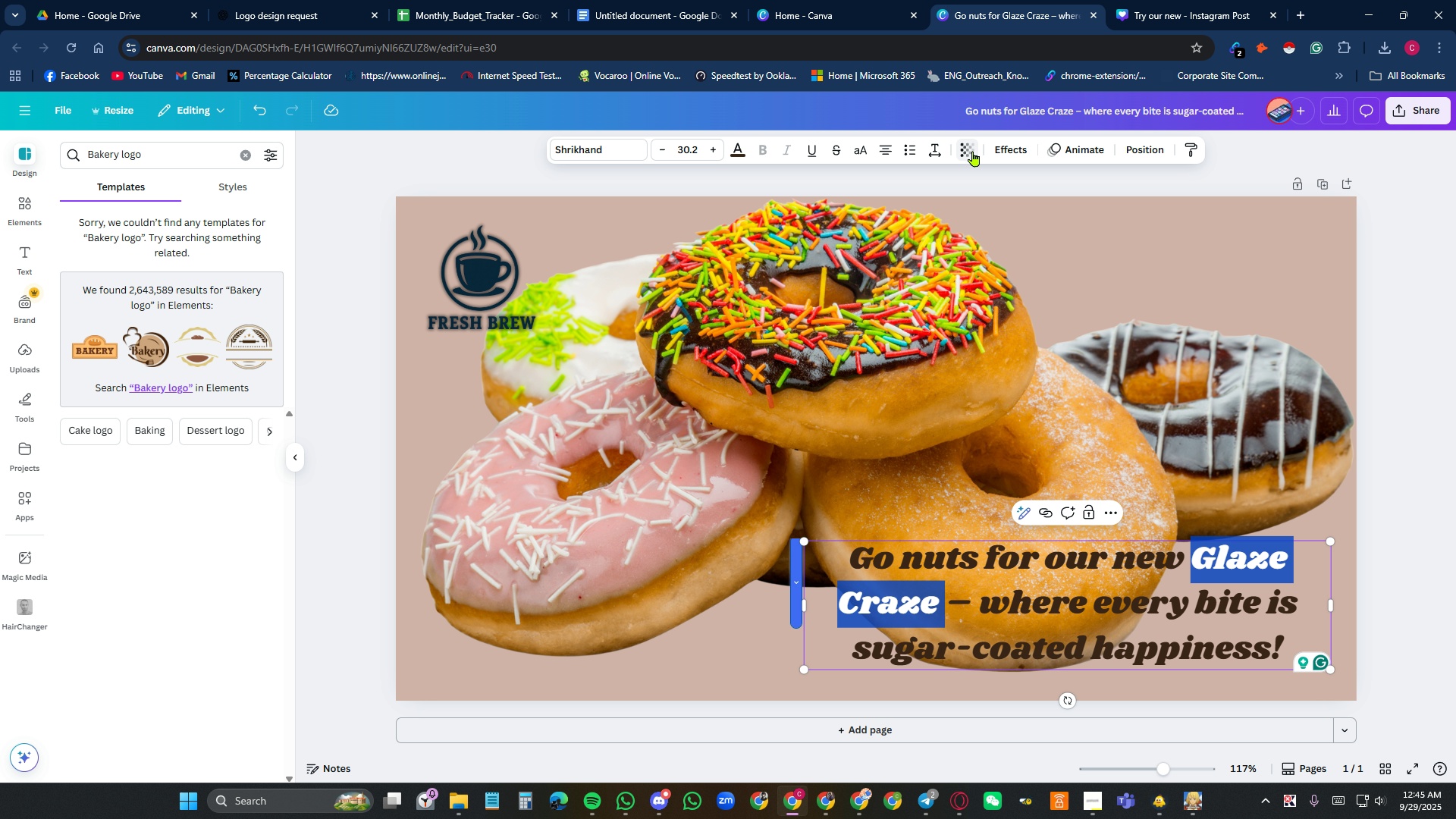 
wait(7.34)
 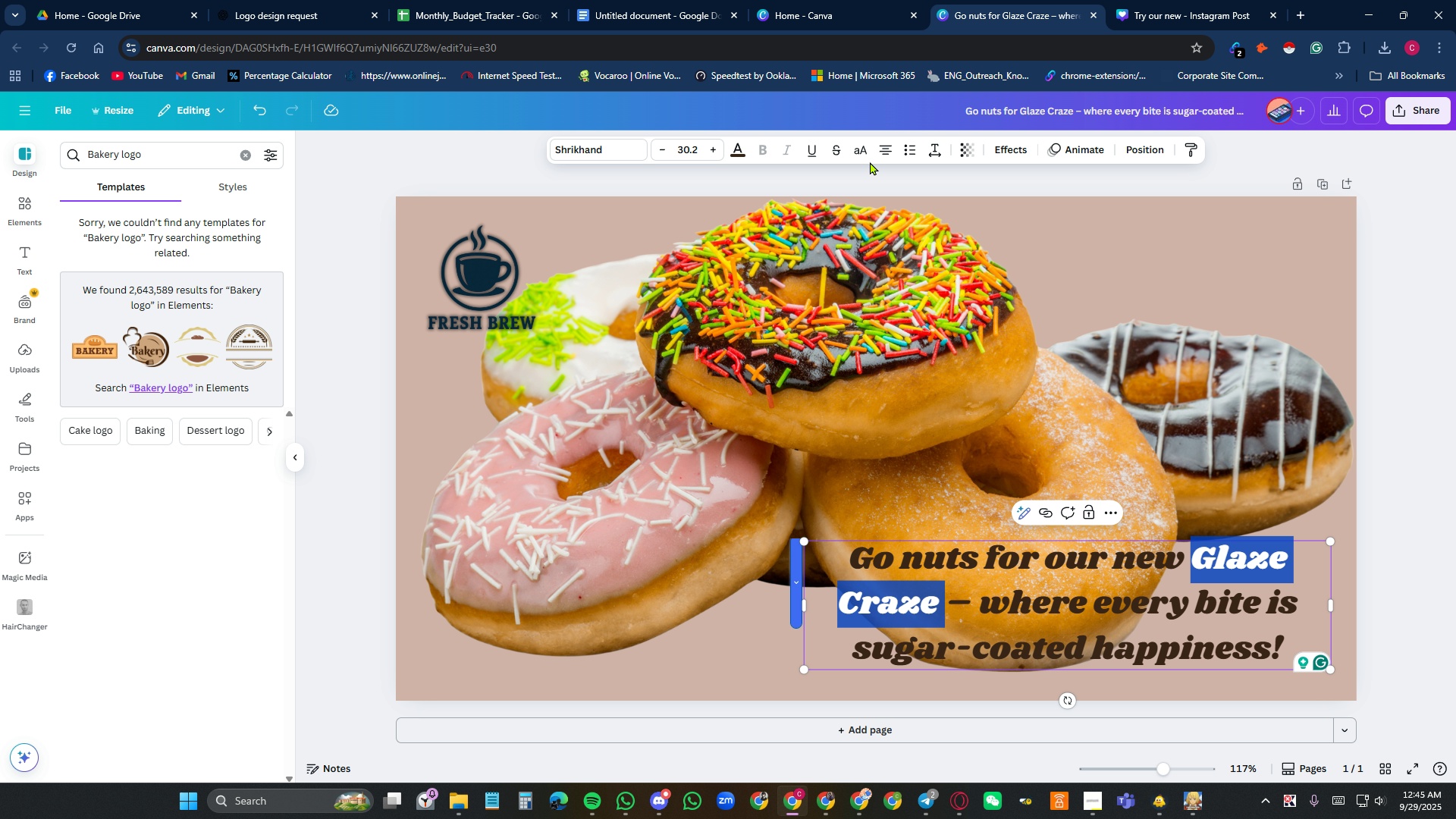 
left_click([1155, 152])
 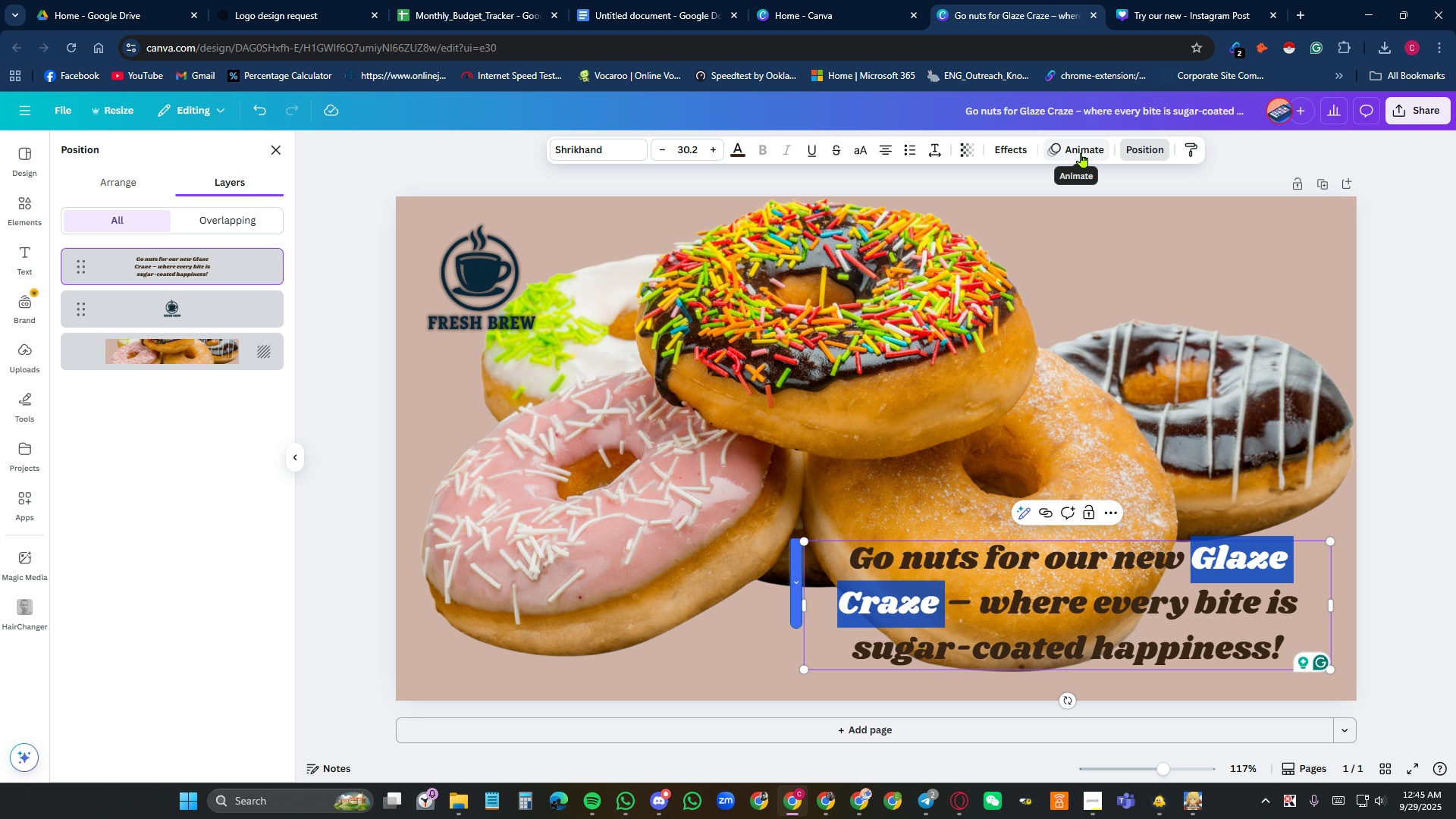 
left_click([1081, 152])
 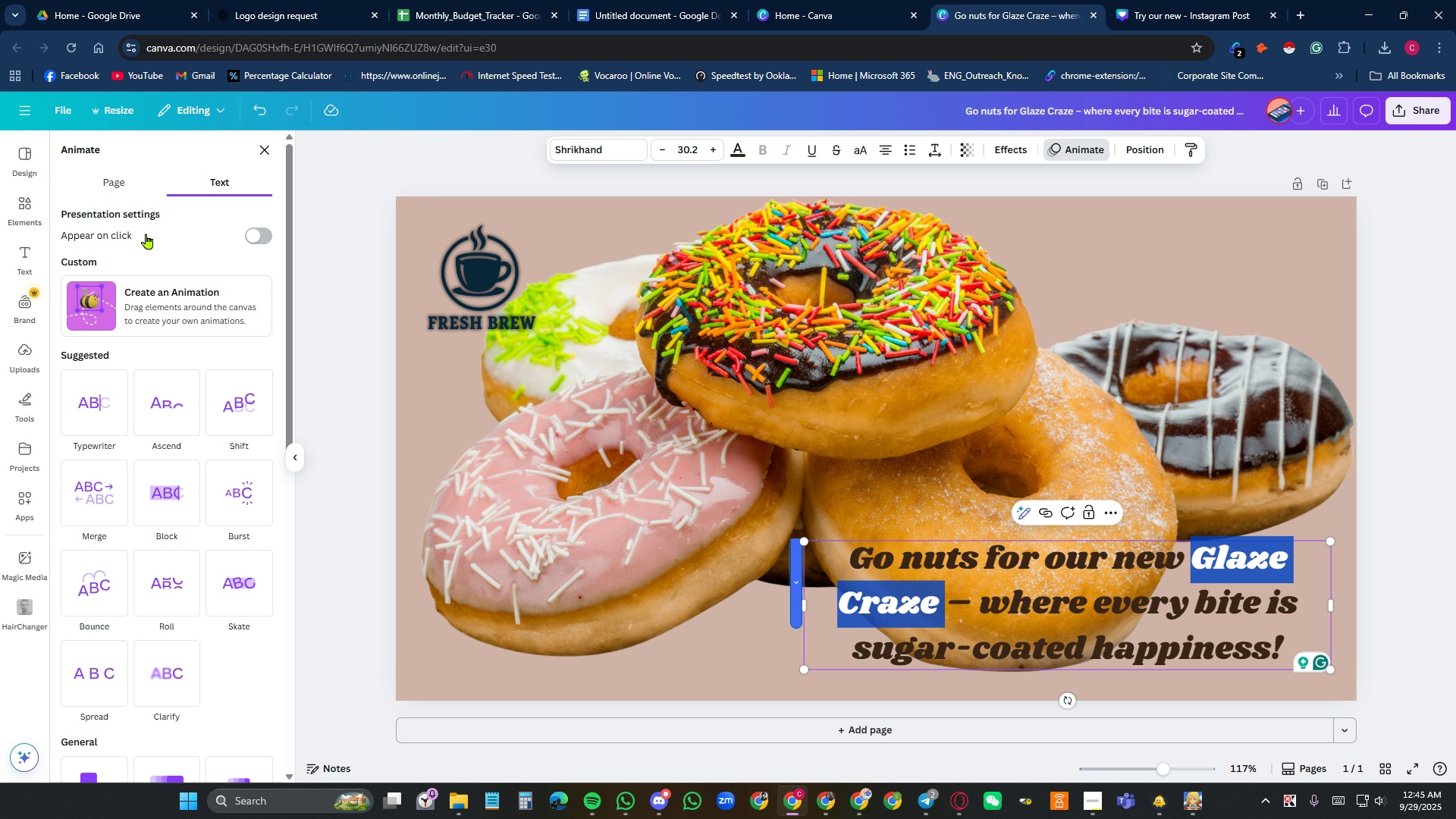 
scroll: coordinate [149, 232], scroll_direction: down, amount: 8.0
 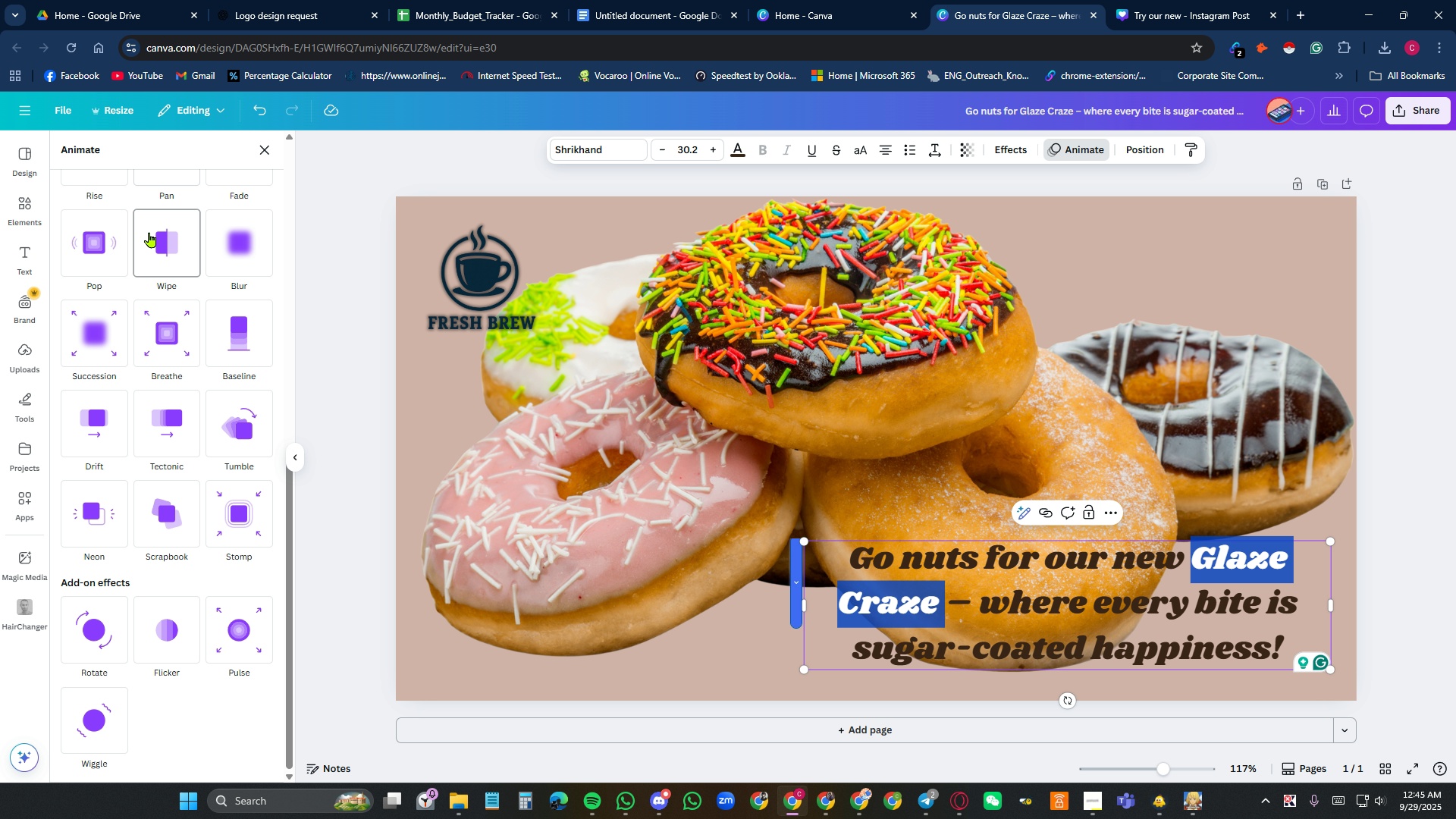 
scroll: coordinate [149, 232], scroll_direction: up, amount: 13.0
 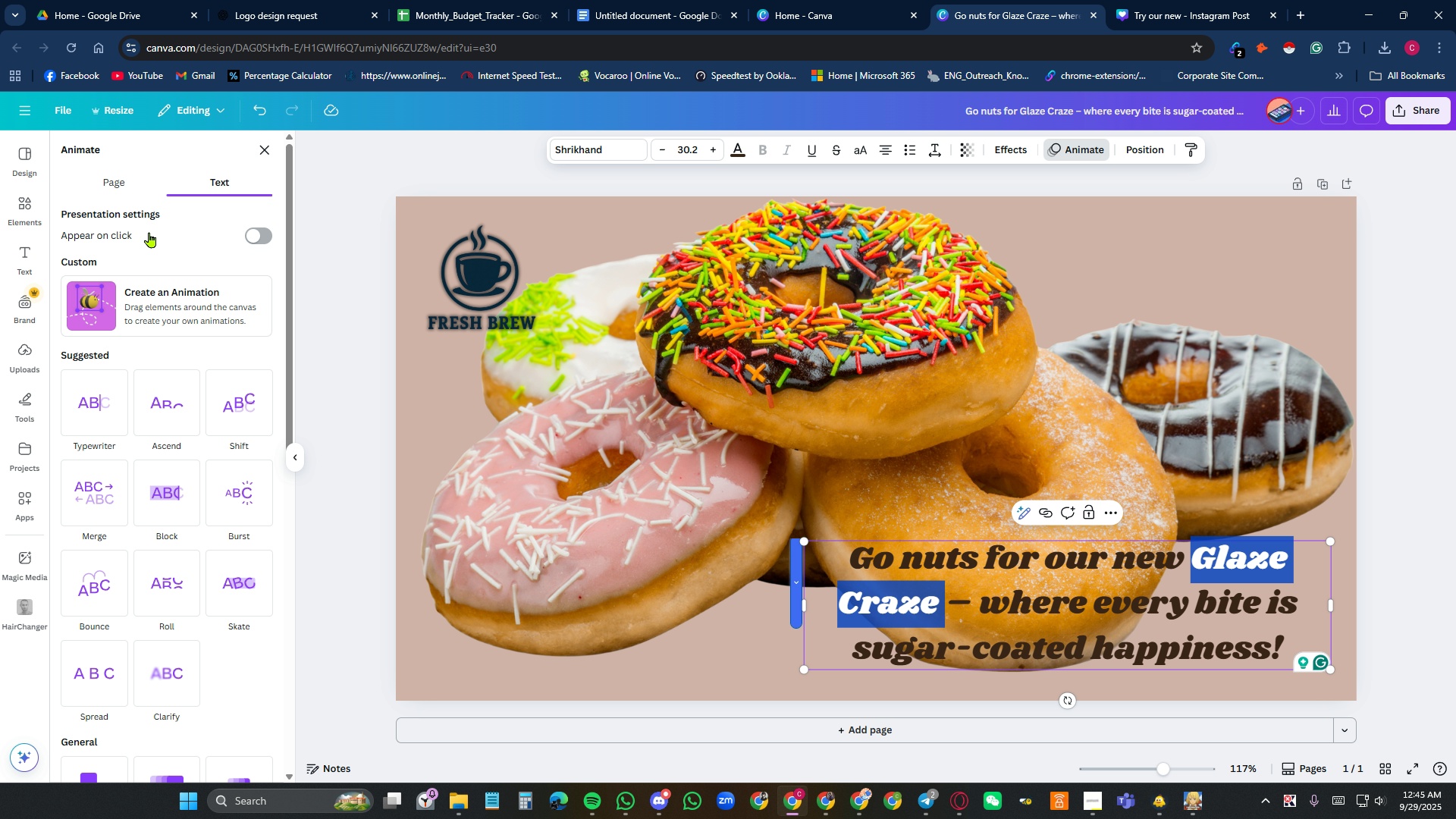 
wait(5.01)
 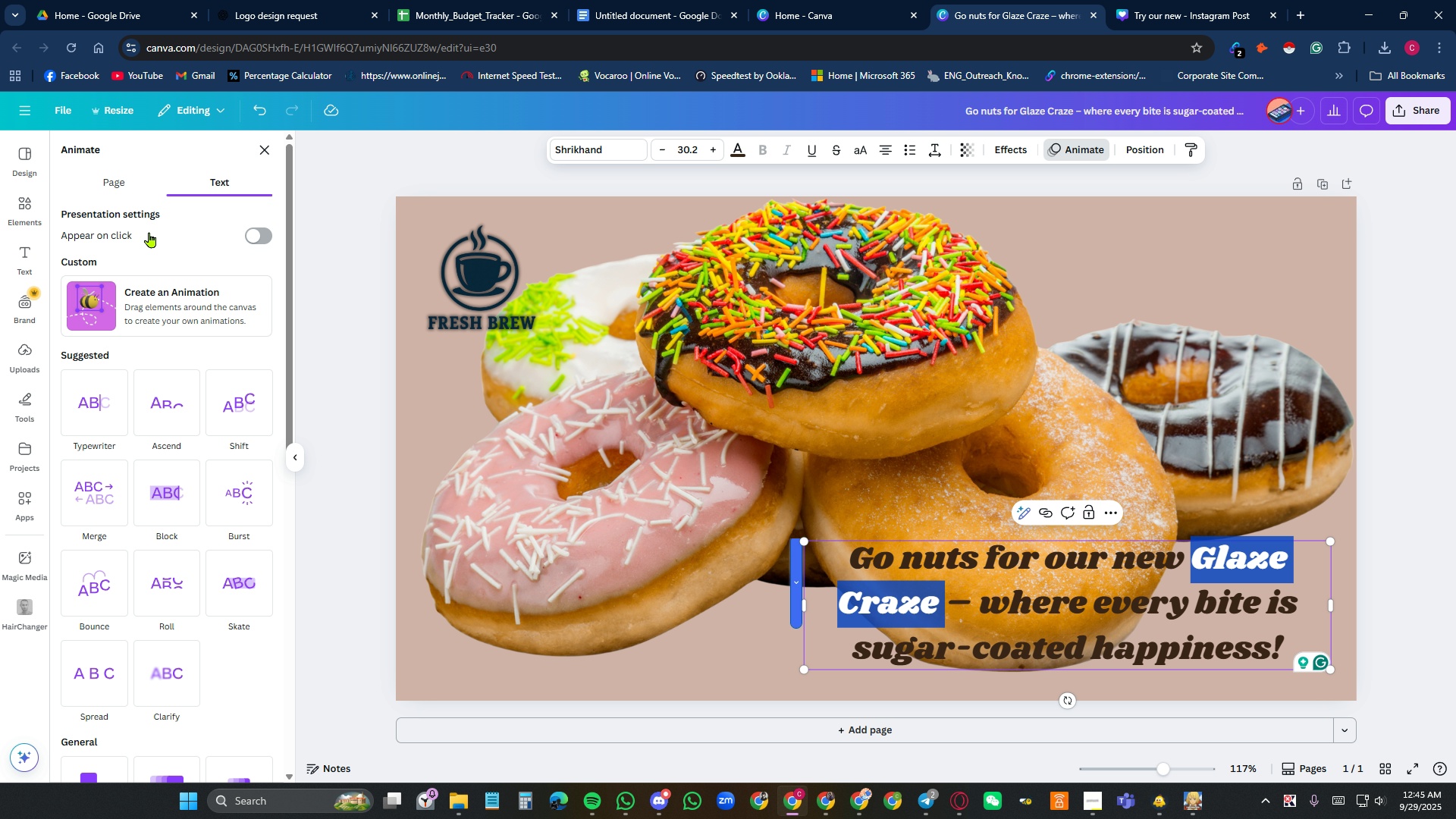 
mouse_move([141, 199])
 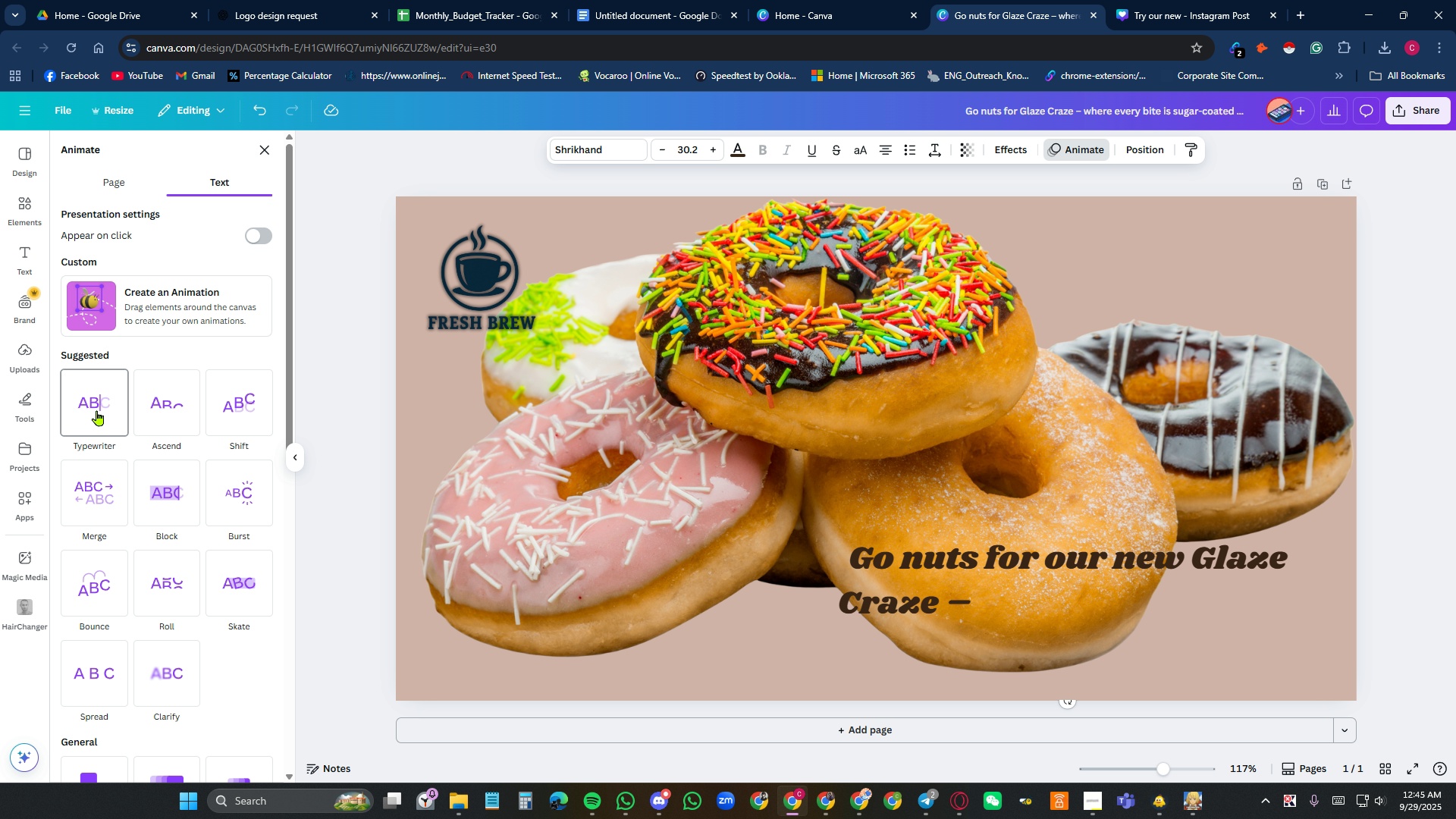 
wait(17.71)
 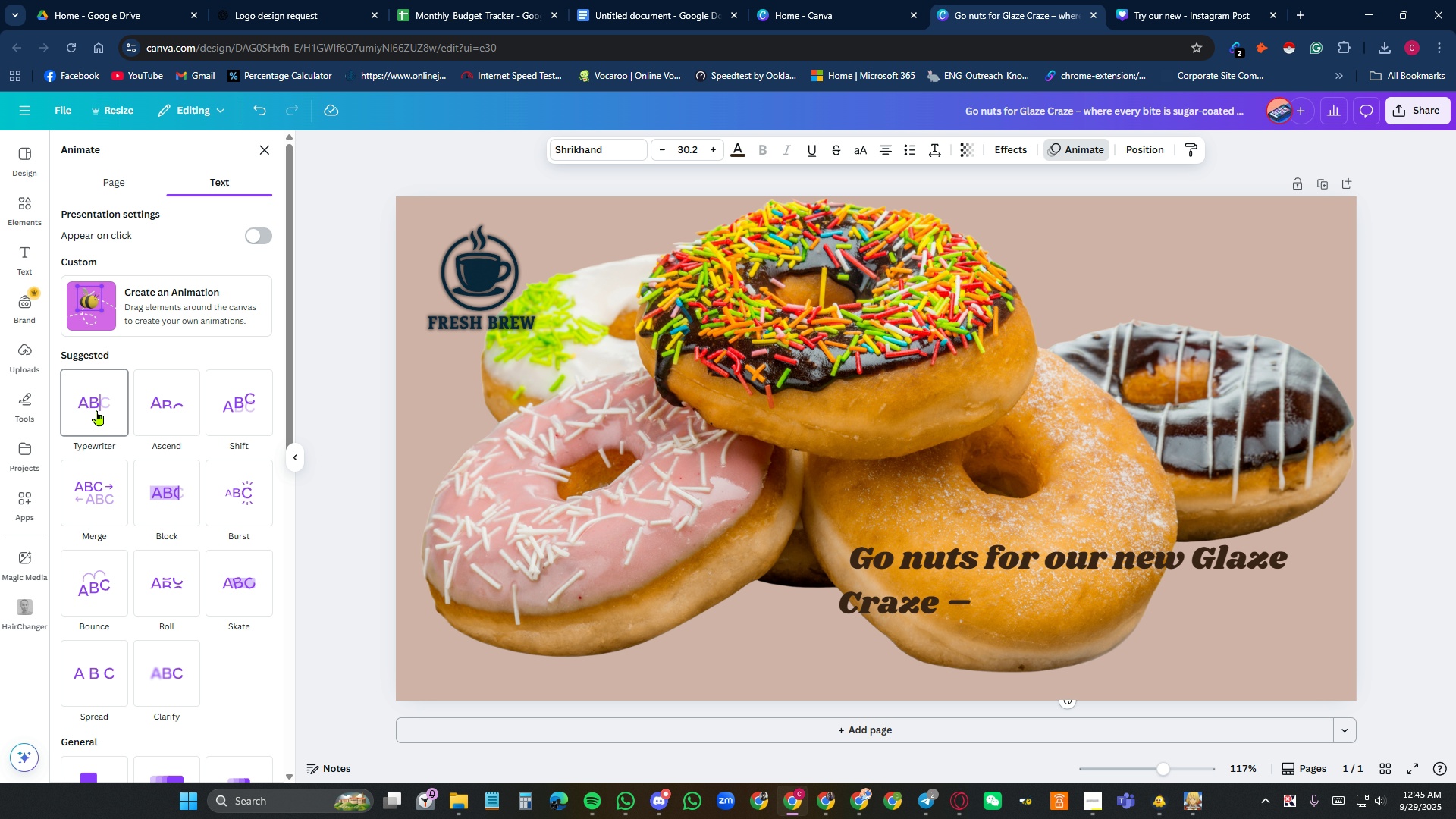 
left_click([228, 406])
 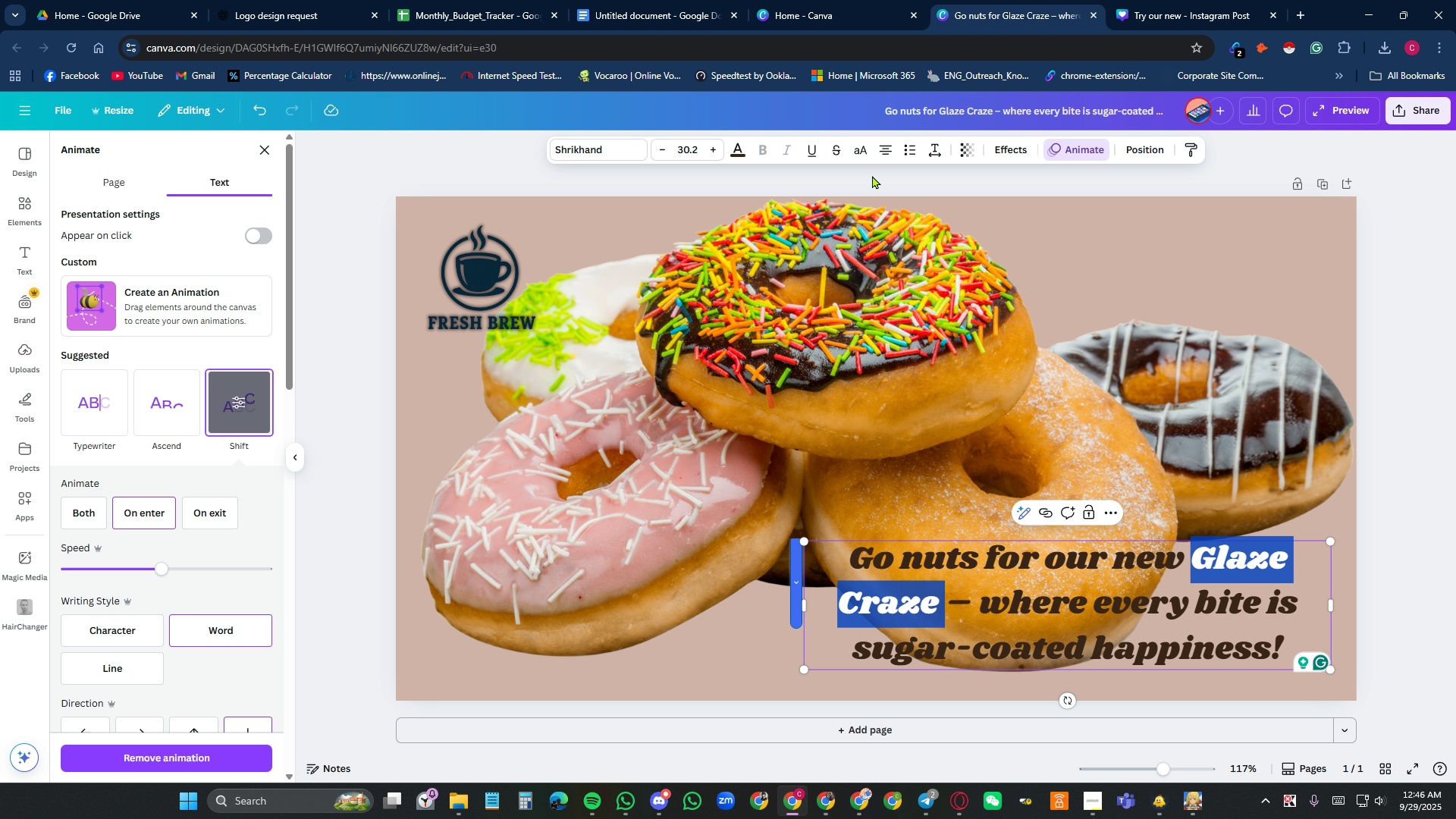 
wait(5.03)
 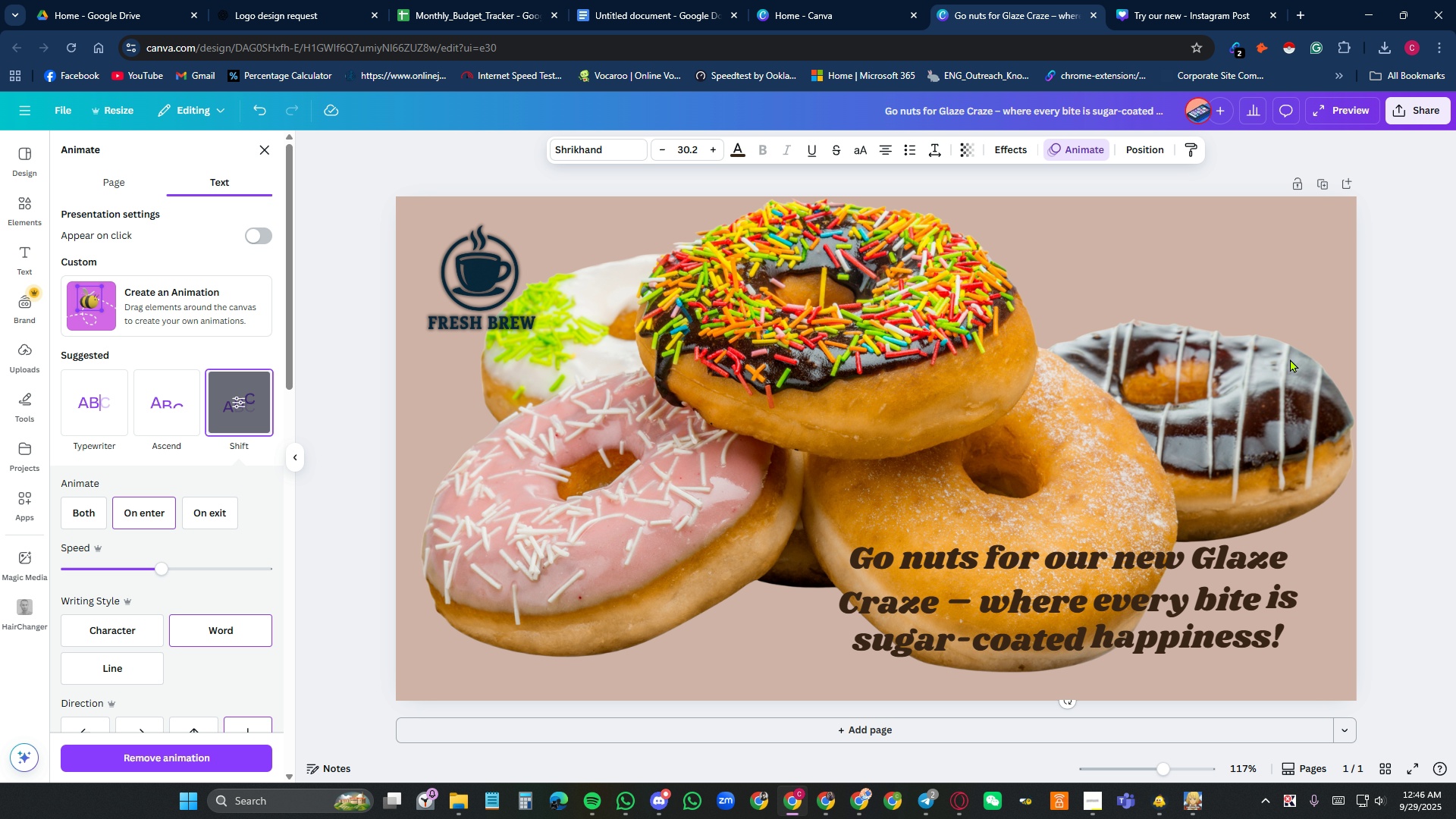 
left_click([739, 152])
 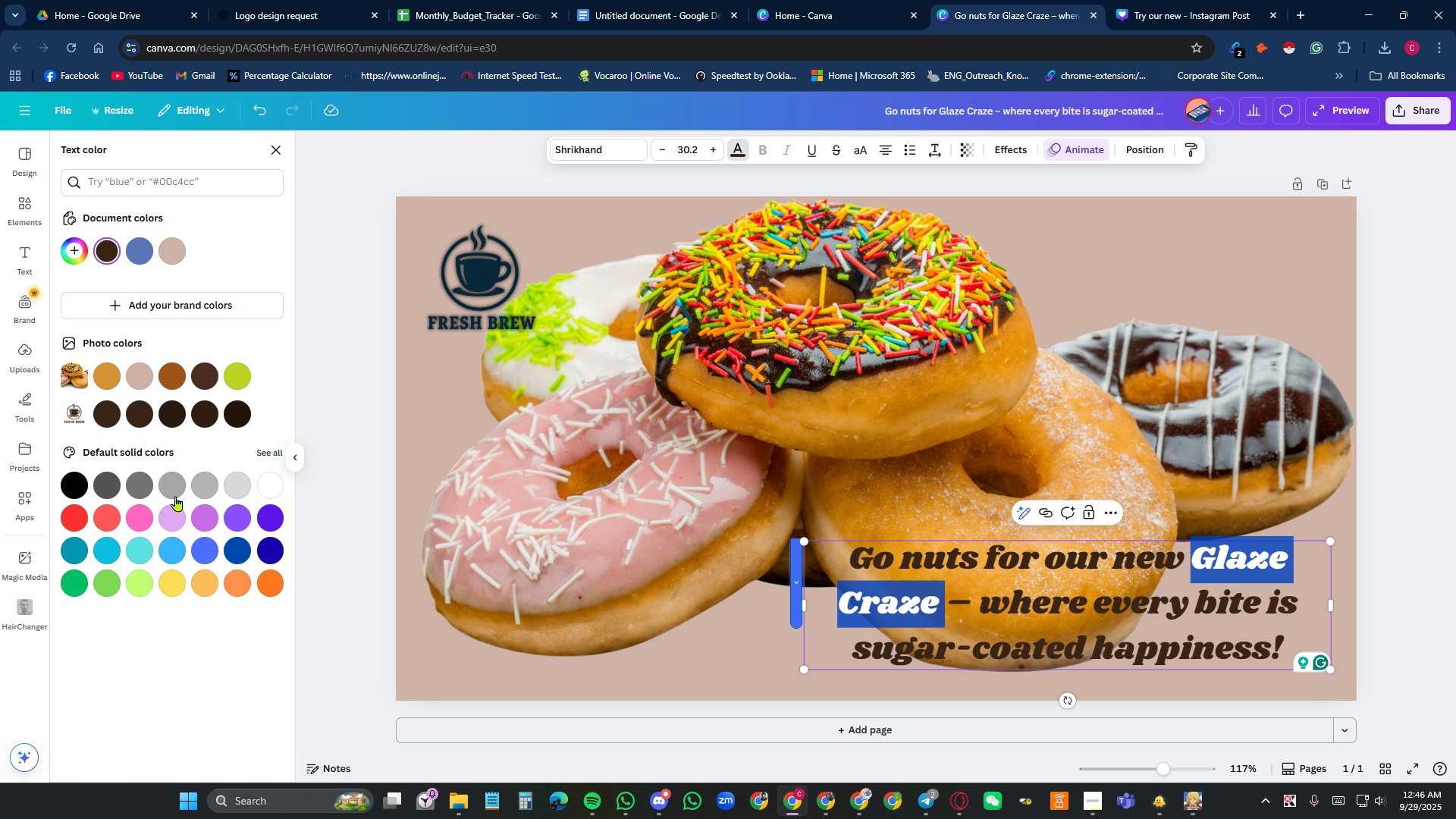 
left_click([202, 513])
 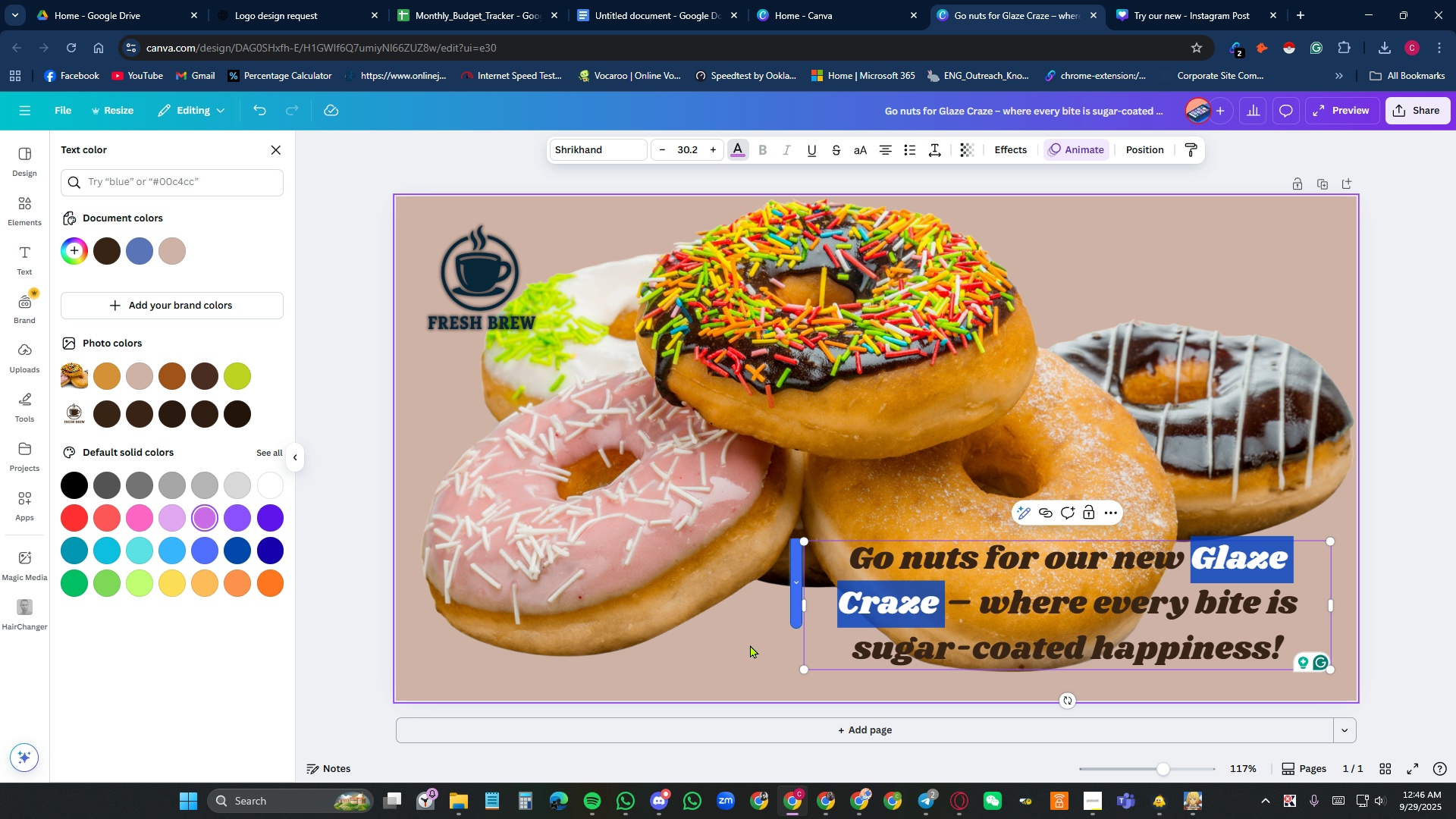 
left_click([750, 645])
 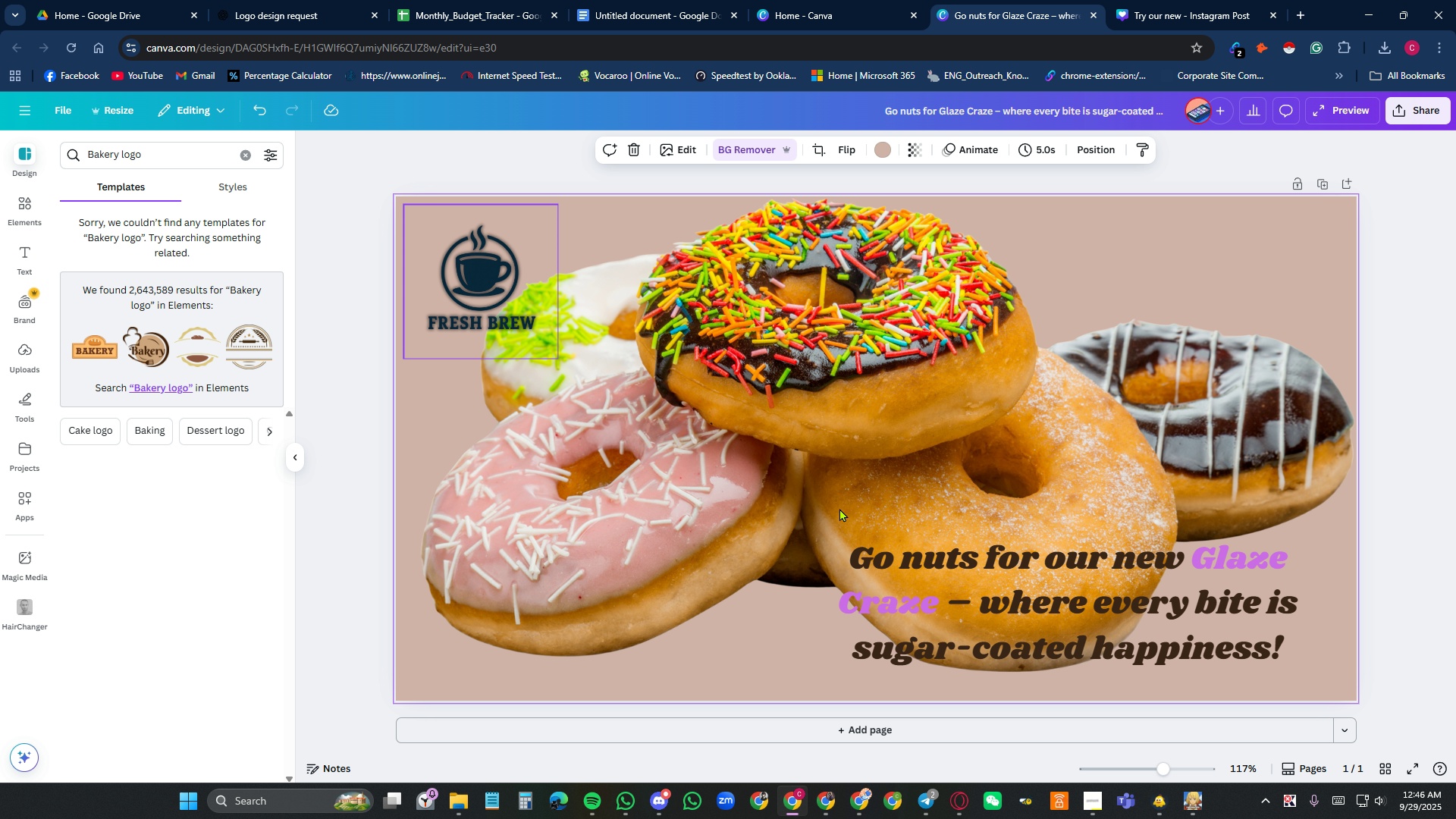 
left_click([1254, 592])
 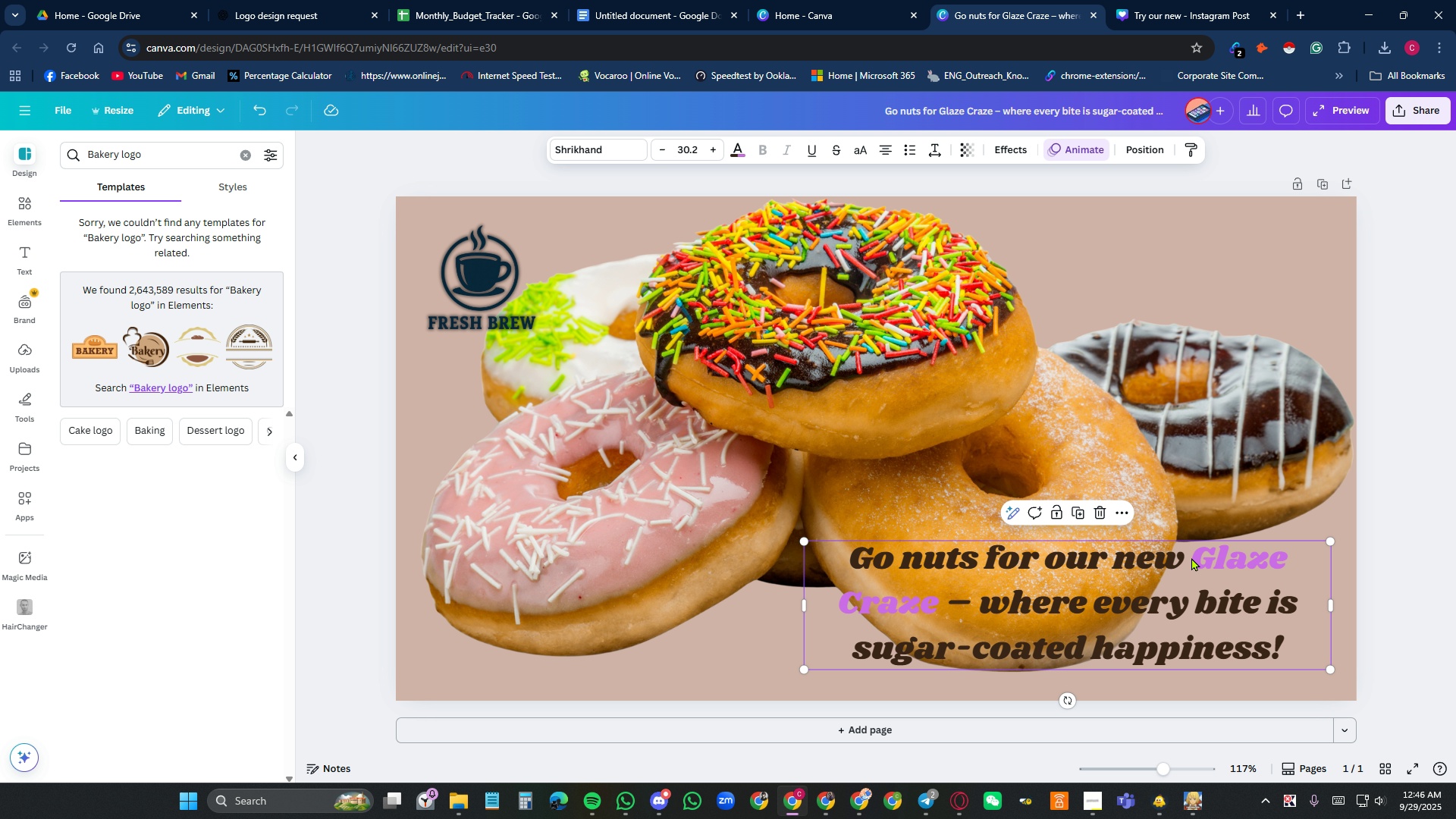 
double_click([1191, 557])
 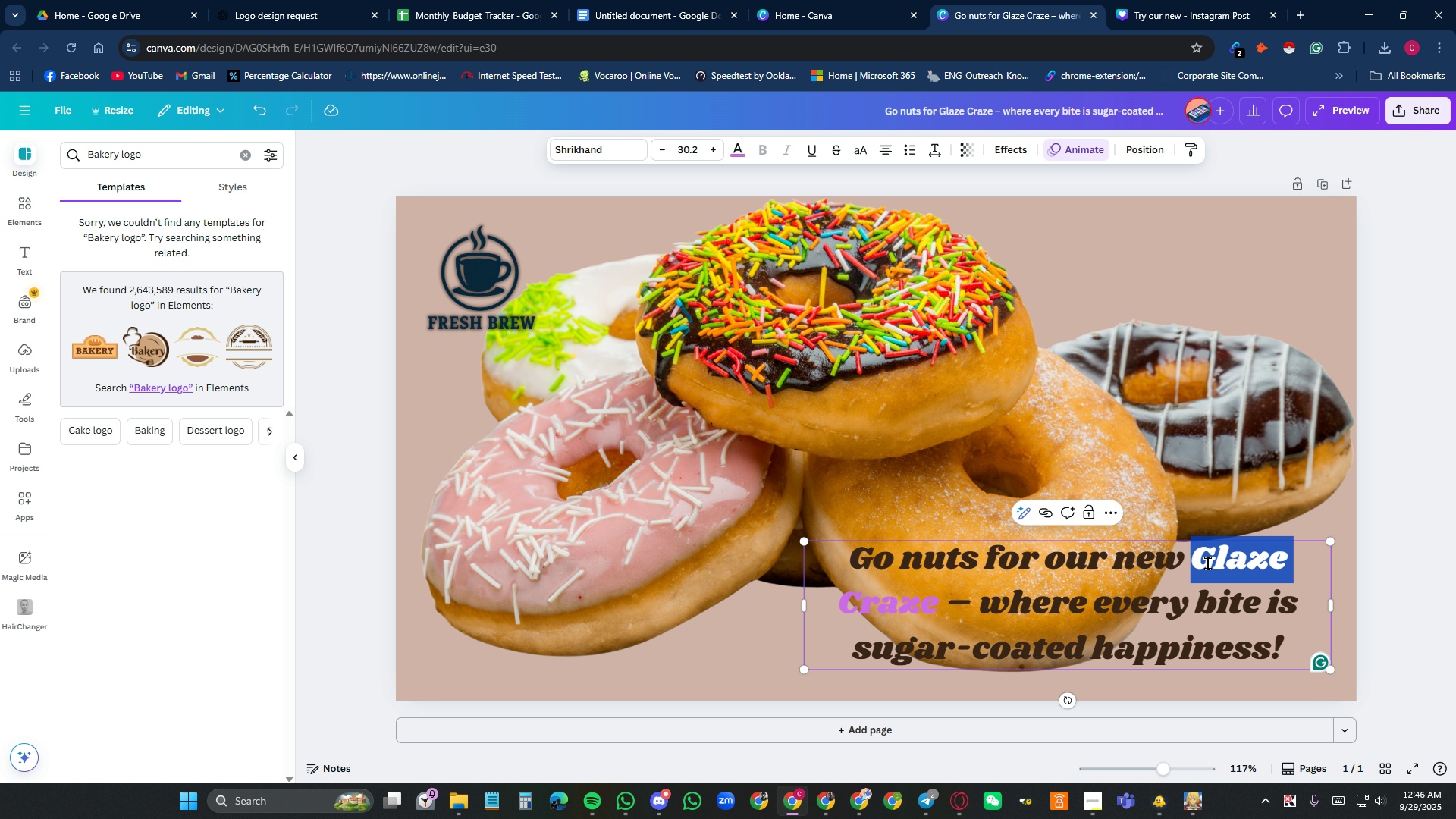 
left_click([1229, 572])
 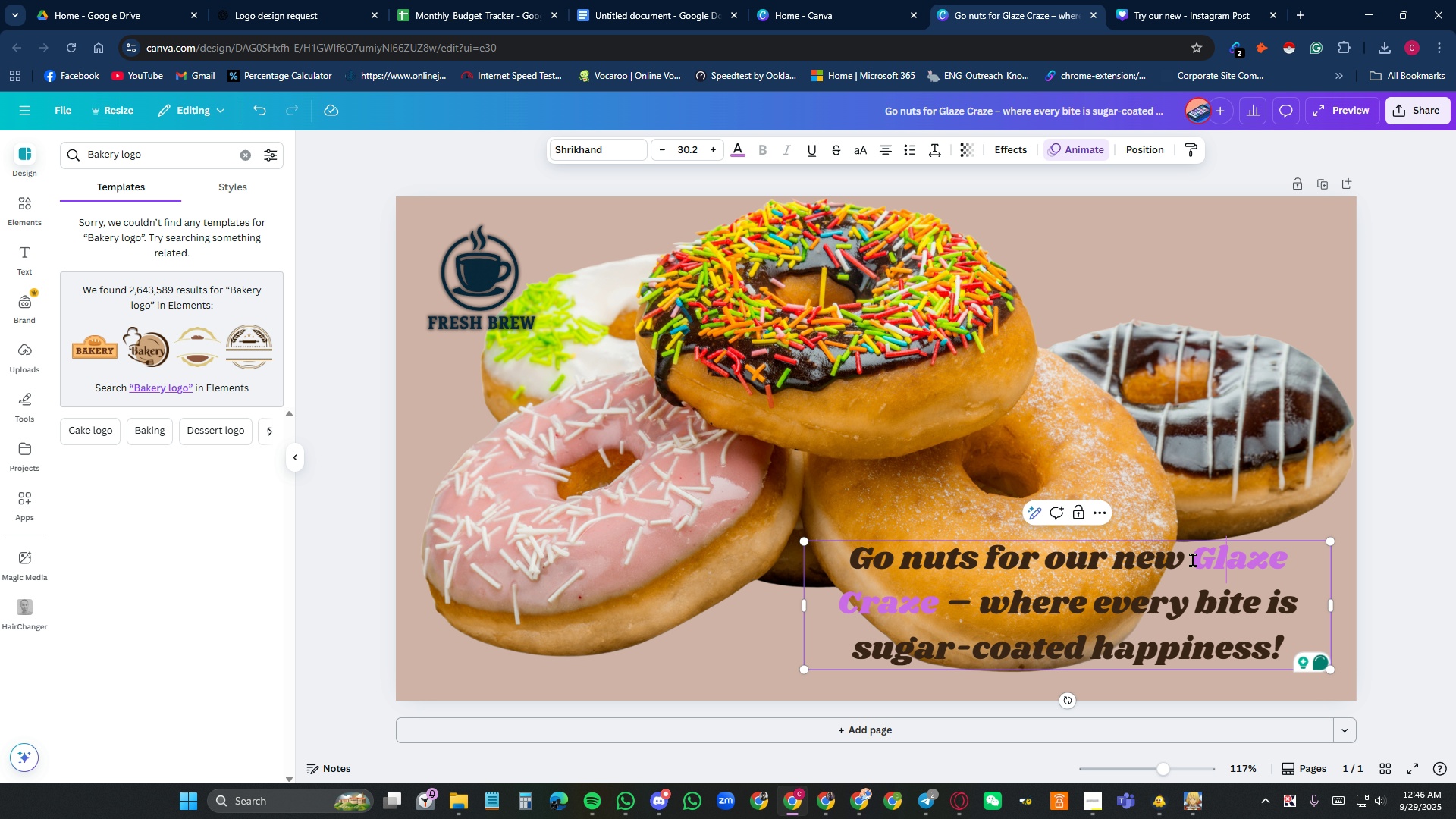 
left_click_drag(start_coordinate=[1193, 560], to_coordinate=[943, 609])
 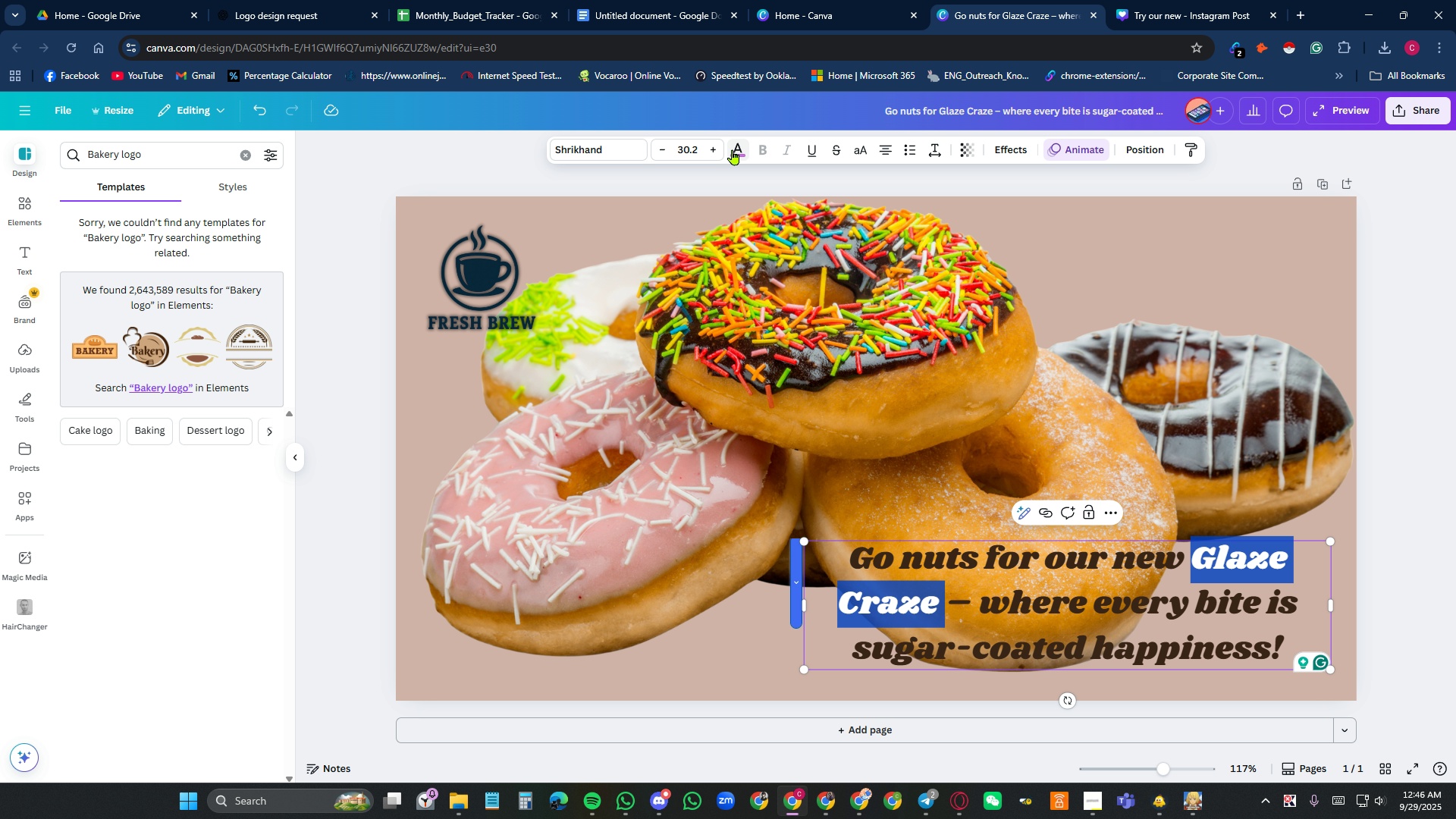 
left_click([739, 149])
 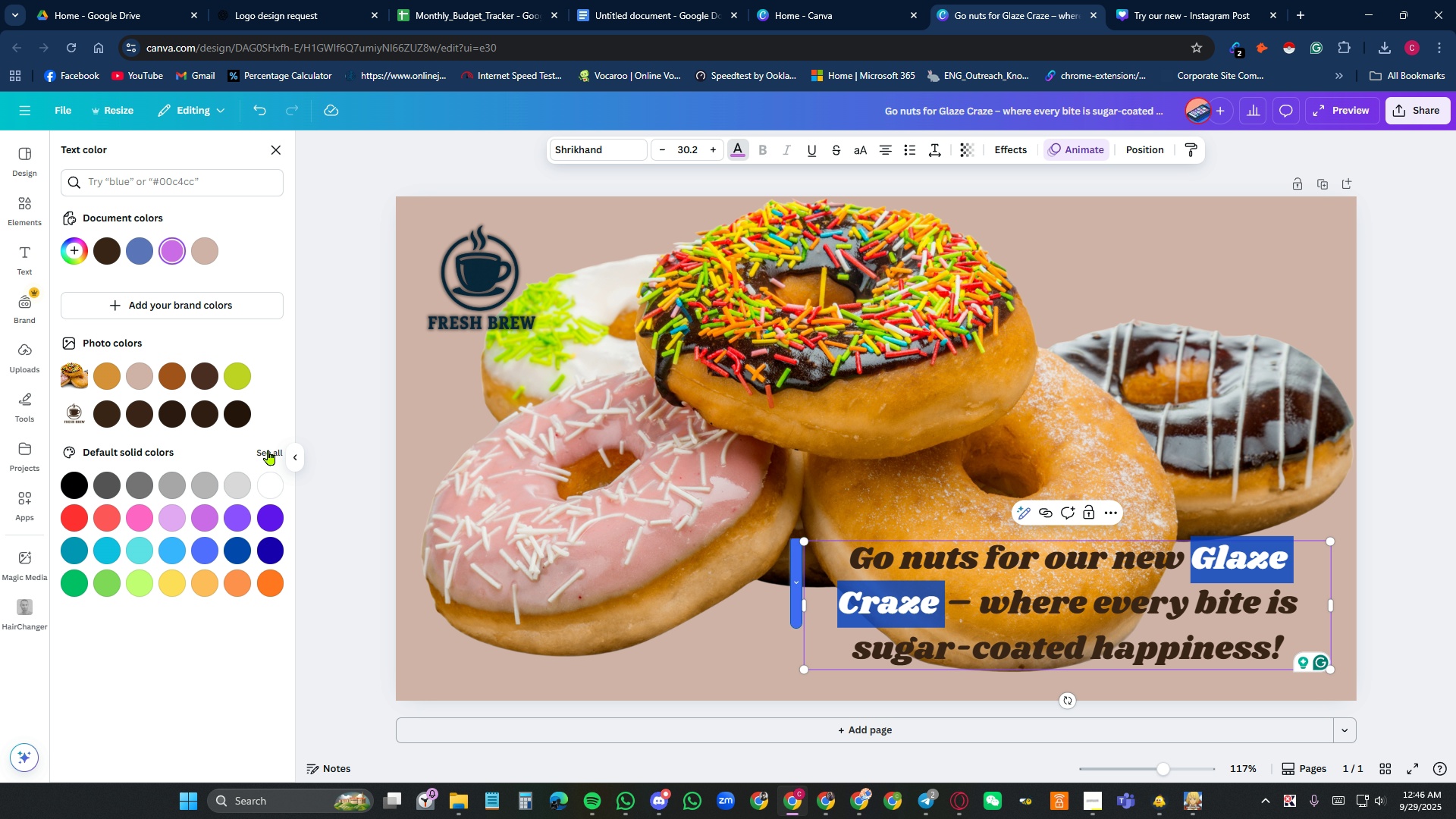 
left_click([268, 450])
 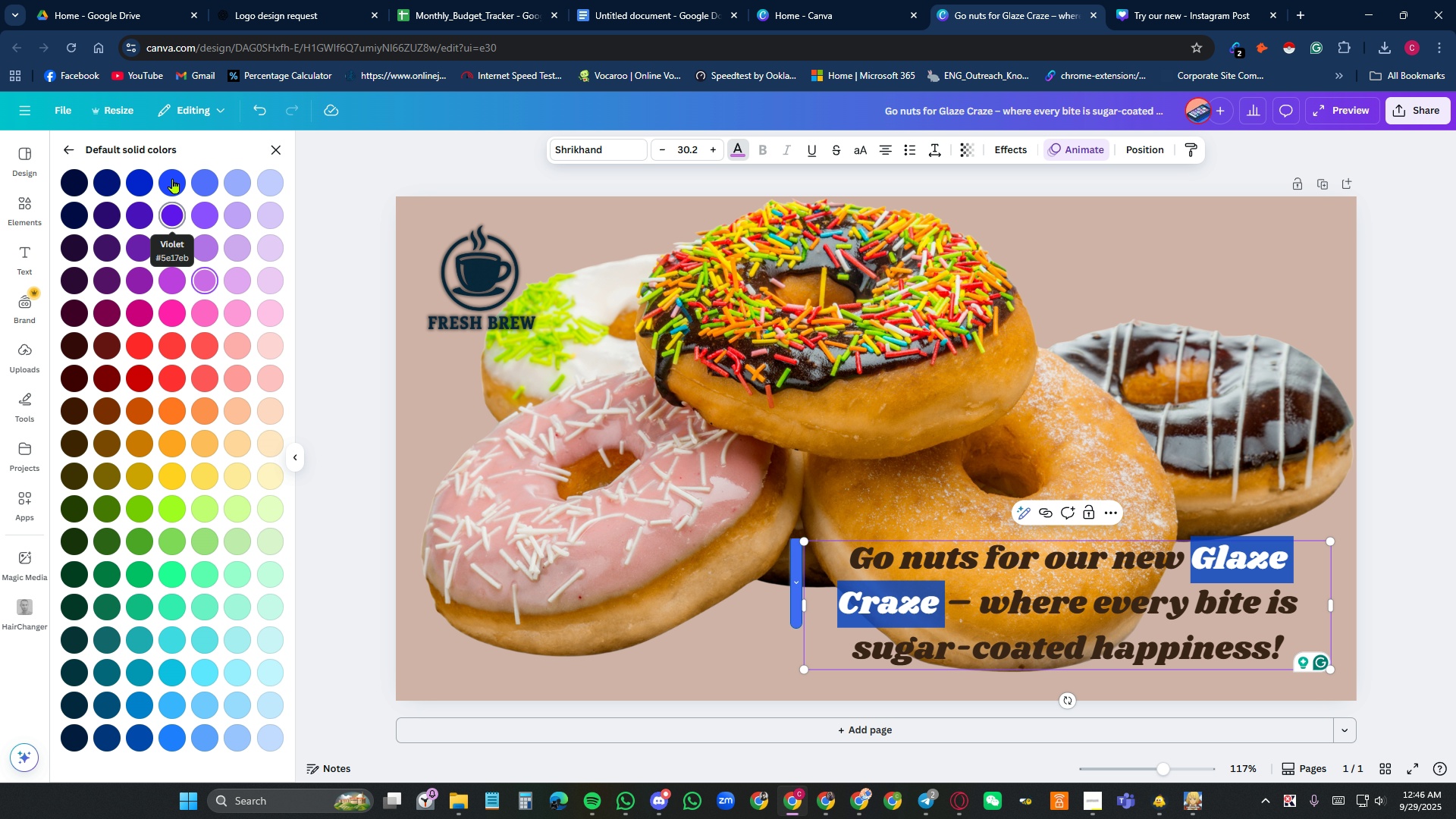 
wait(6.49)
 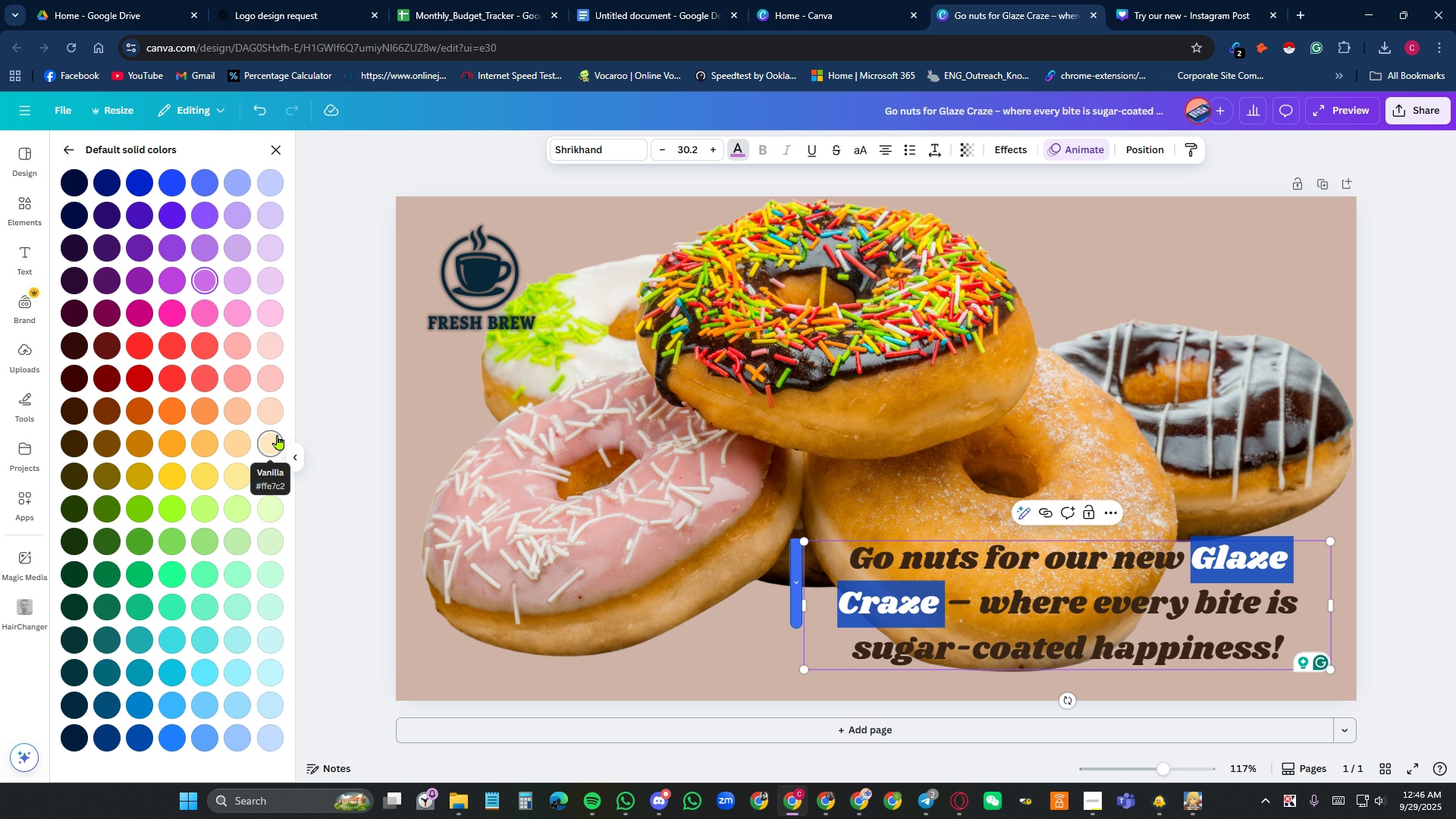 
left_click([173, 177])
 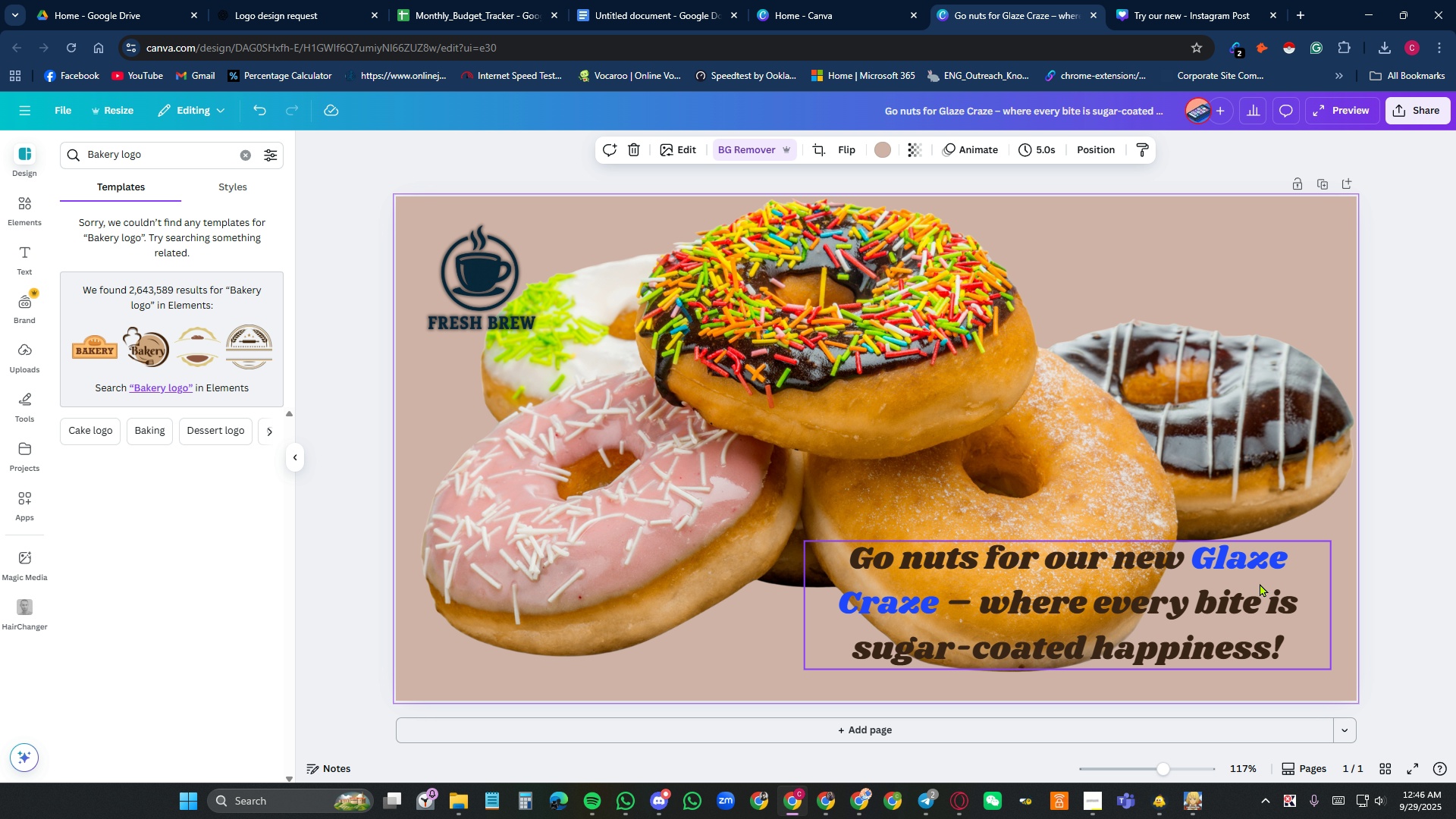 
left_click([1300, 610])
 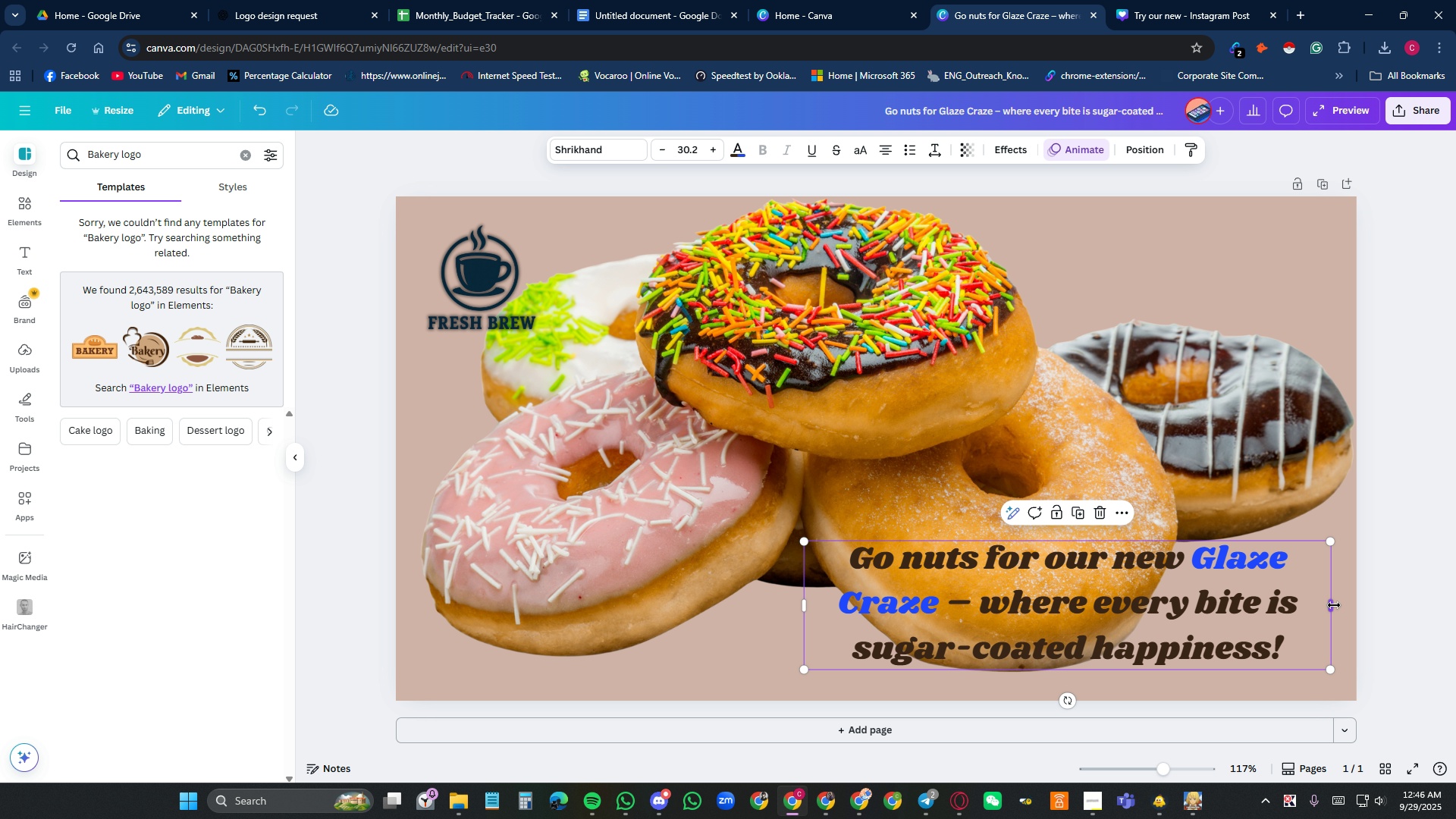 
left_click_drag(start_coordinate=[1330, 606], to_coordinate=[1335, 607])
 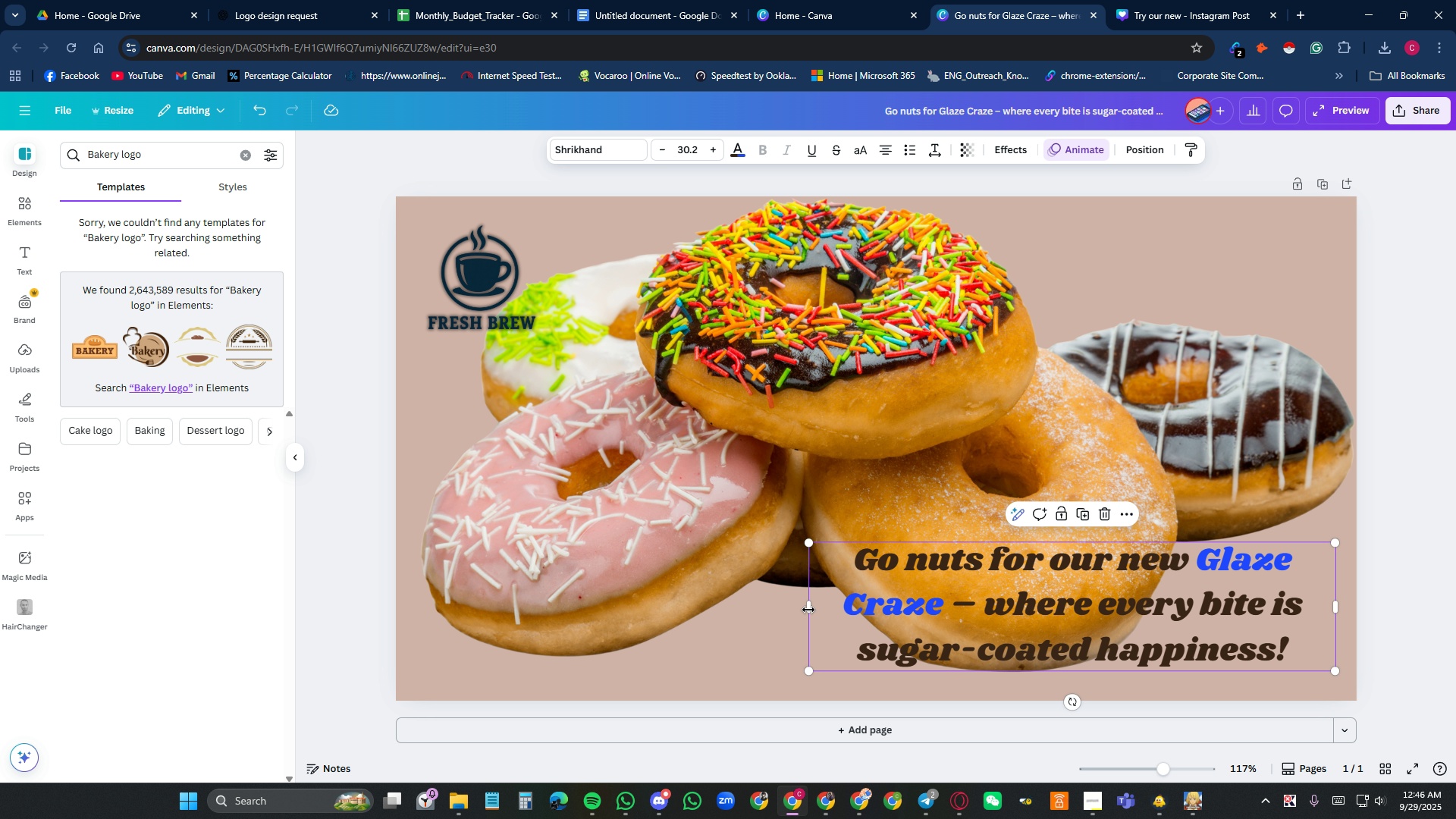 
left_click_drag(start_coordinate=[808, 607], to_coordinate=[918, 613])
 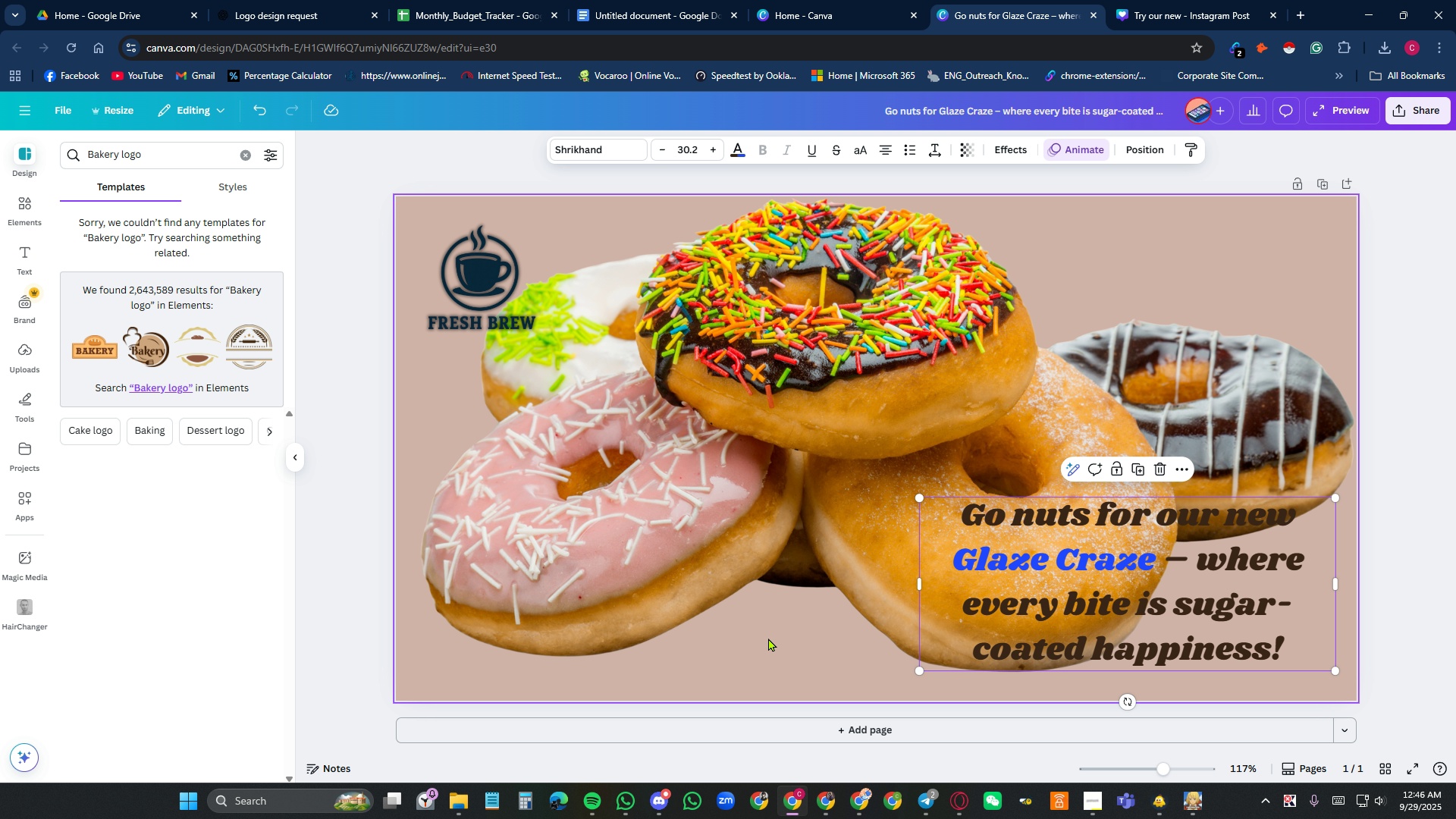 
left_click([768, 638])
 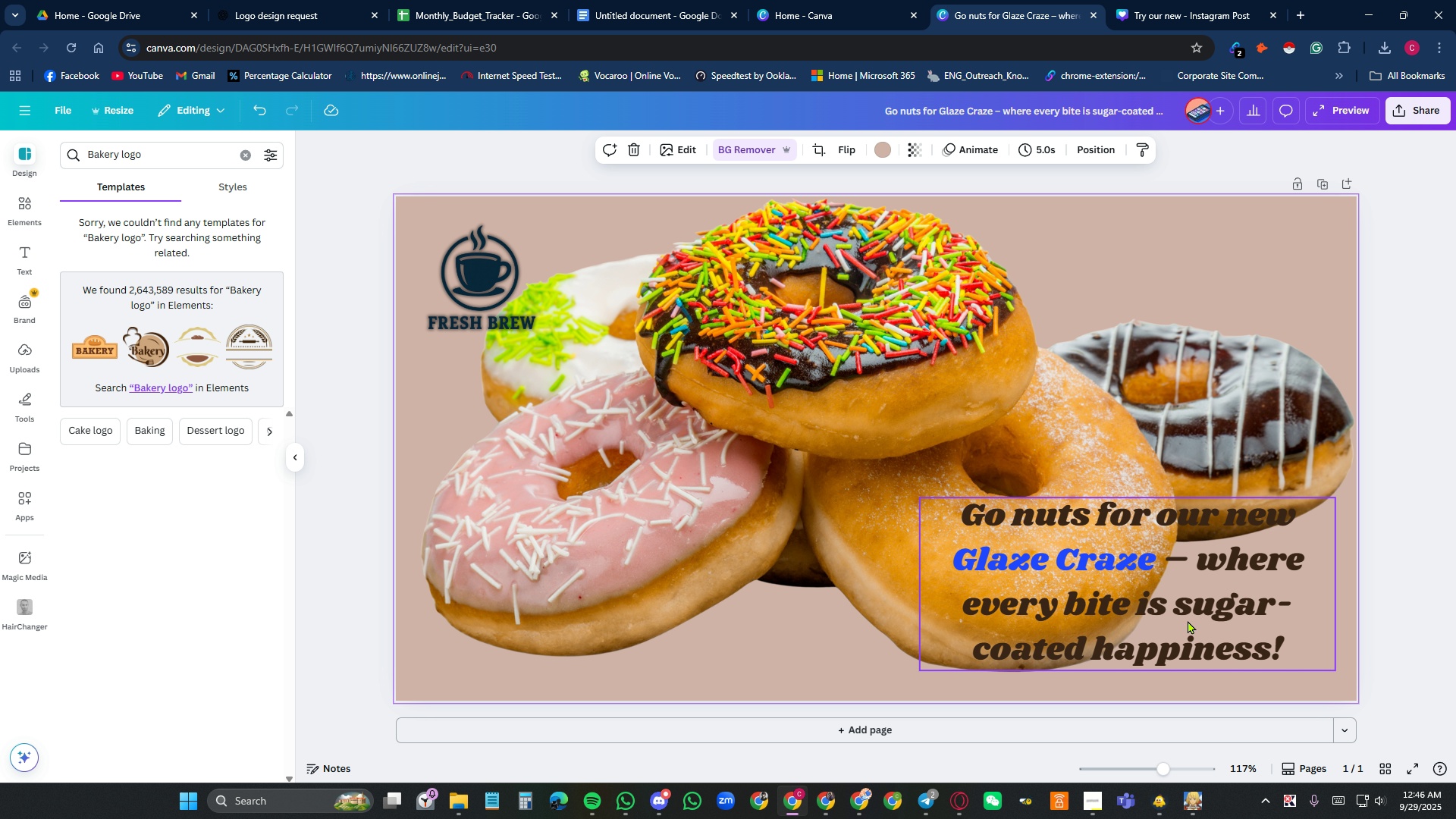 
left_click_drag(start_coordinate=[1194, 620], to_coordinate=[1125, 620])
 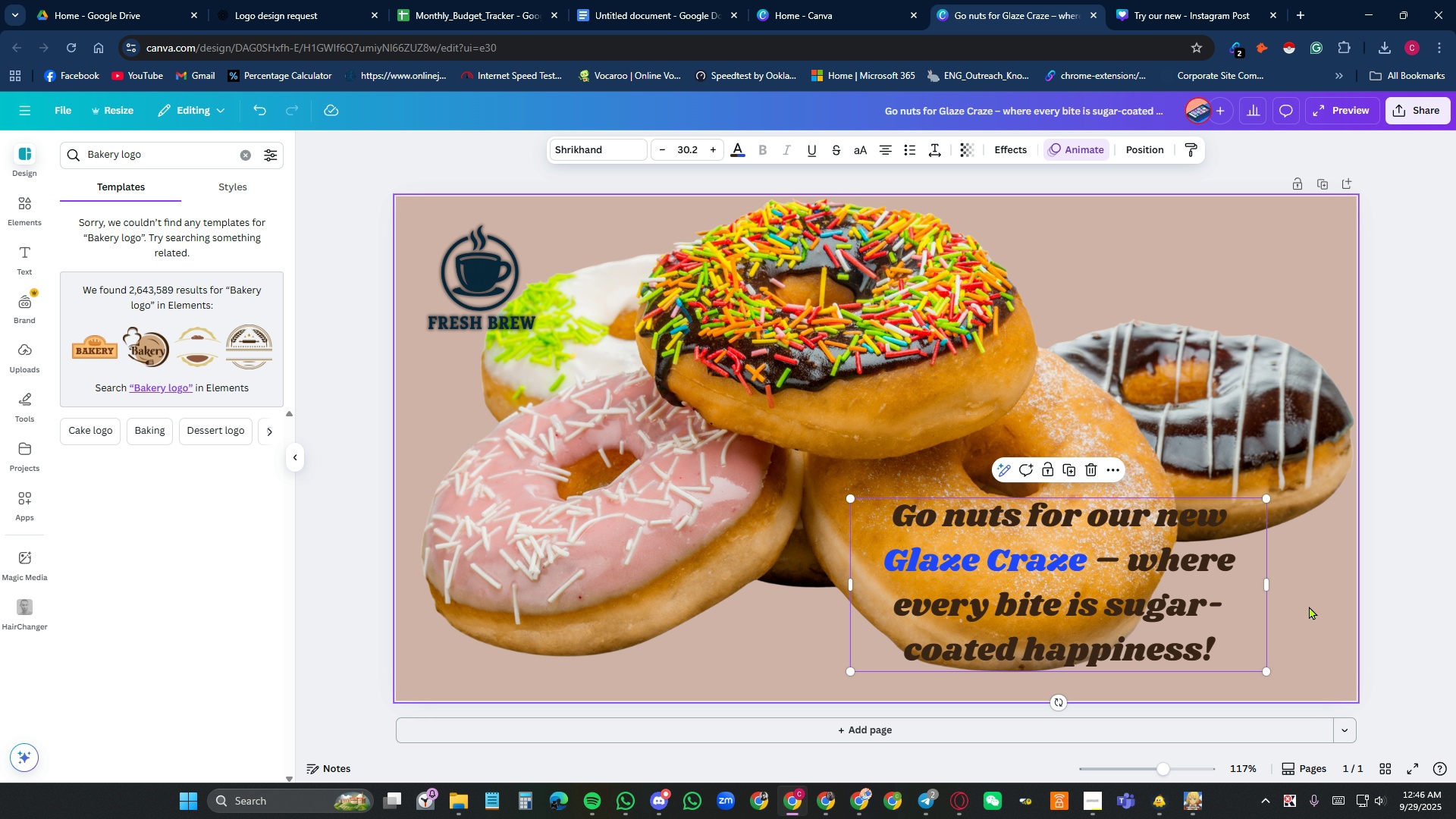 
left_click([1309, 606])
 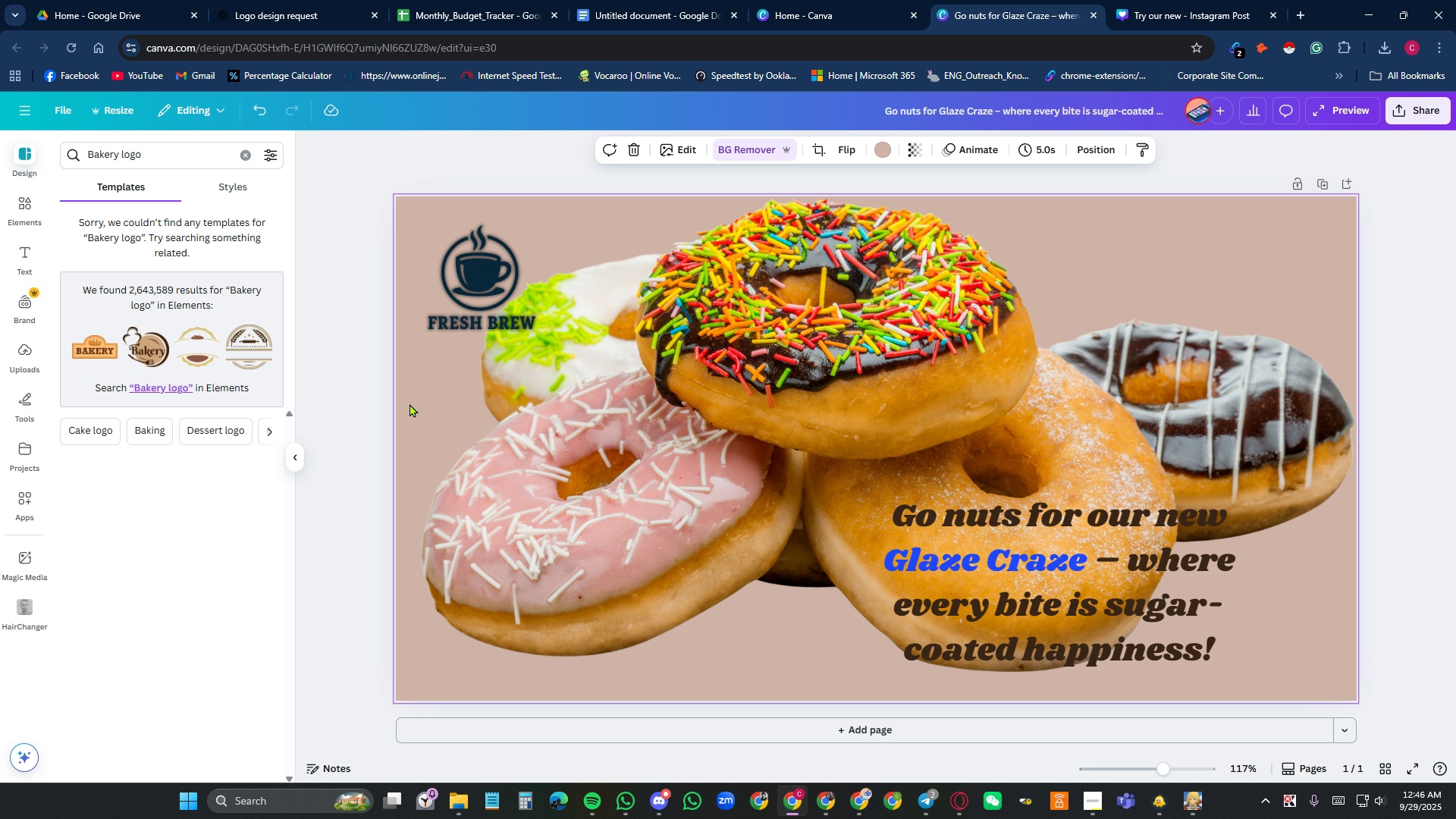 
left_click([537, 399])
 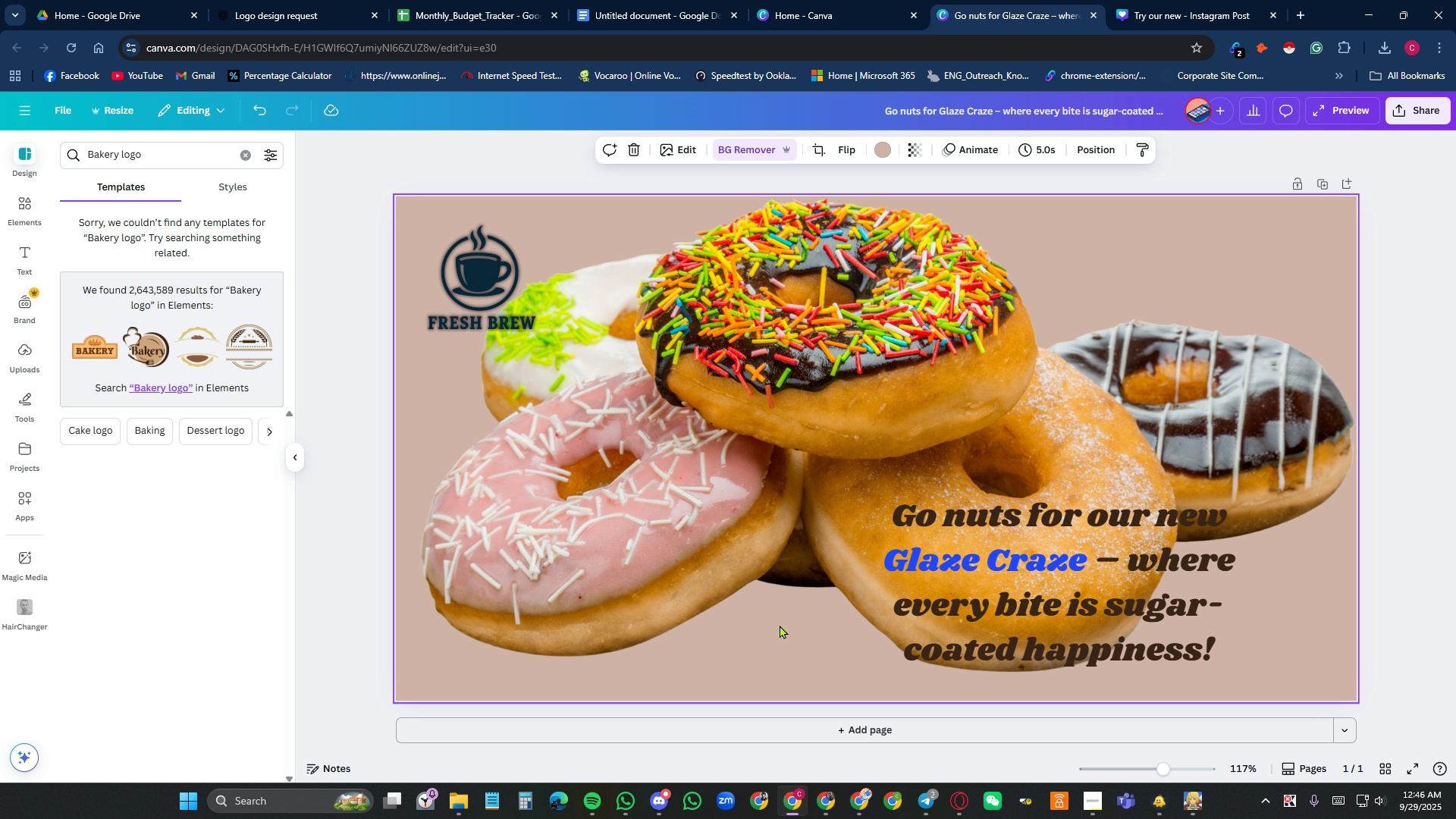 
left_click([780, 625])
 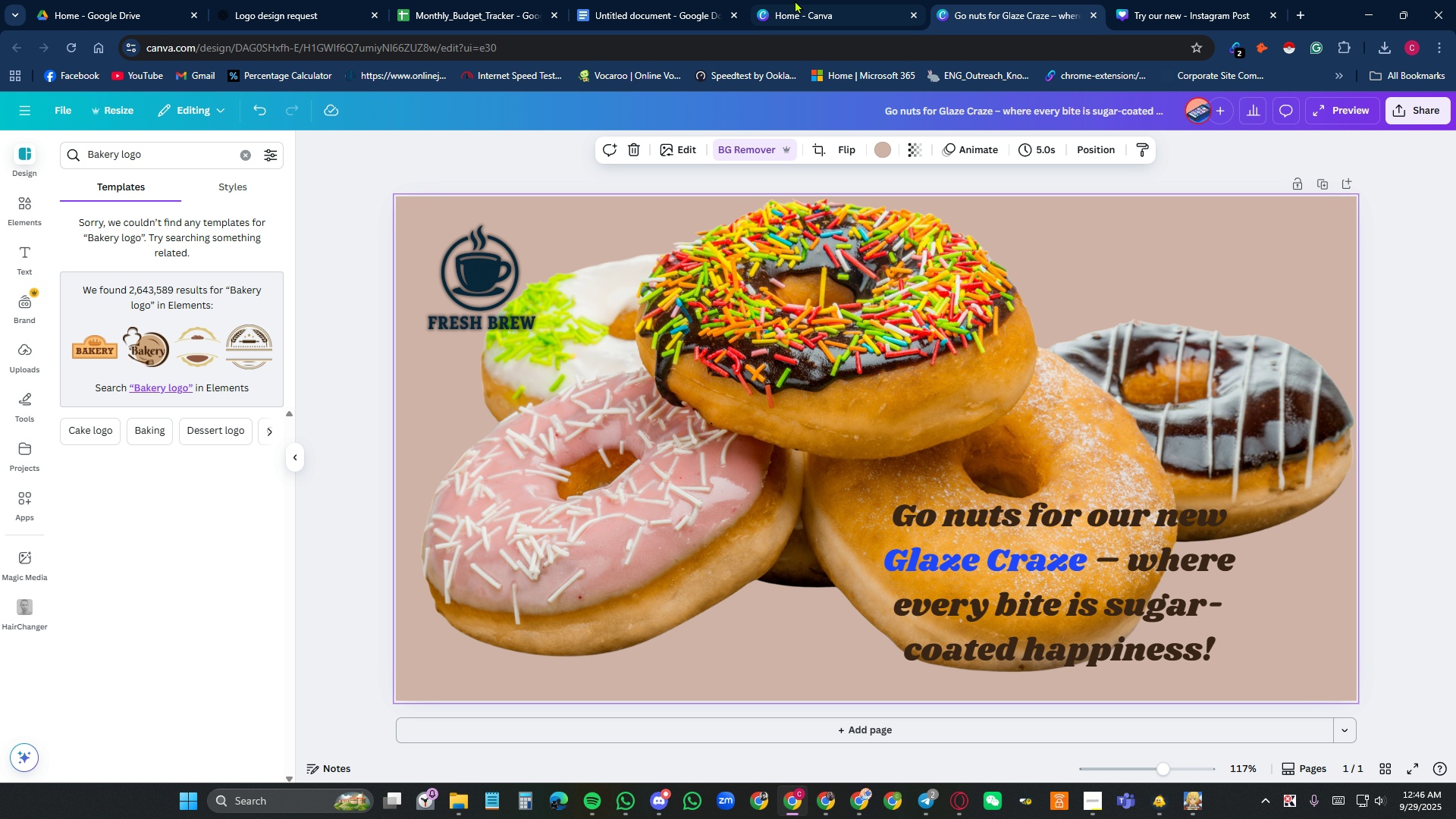 
wait(5.76)
 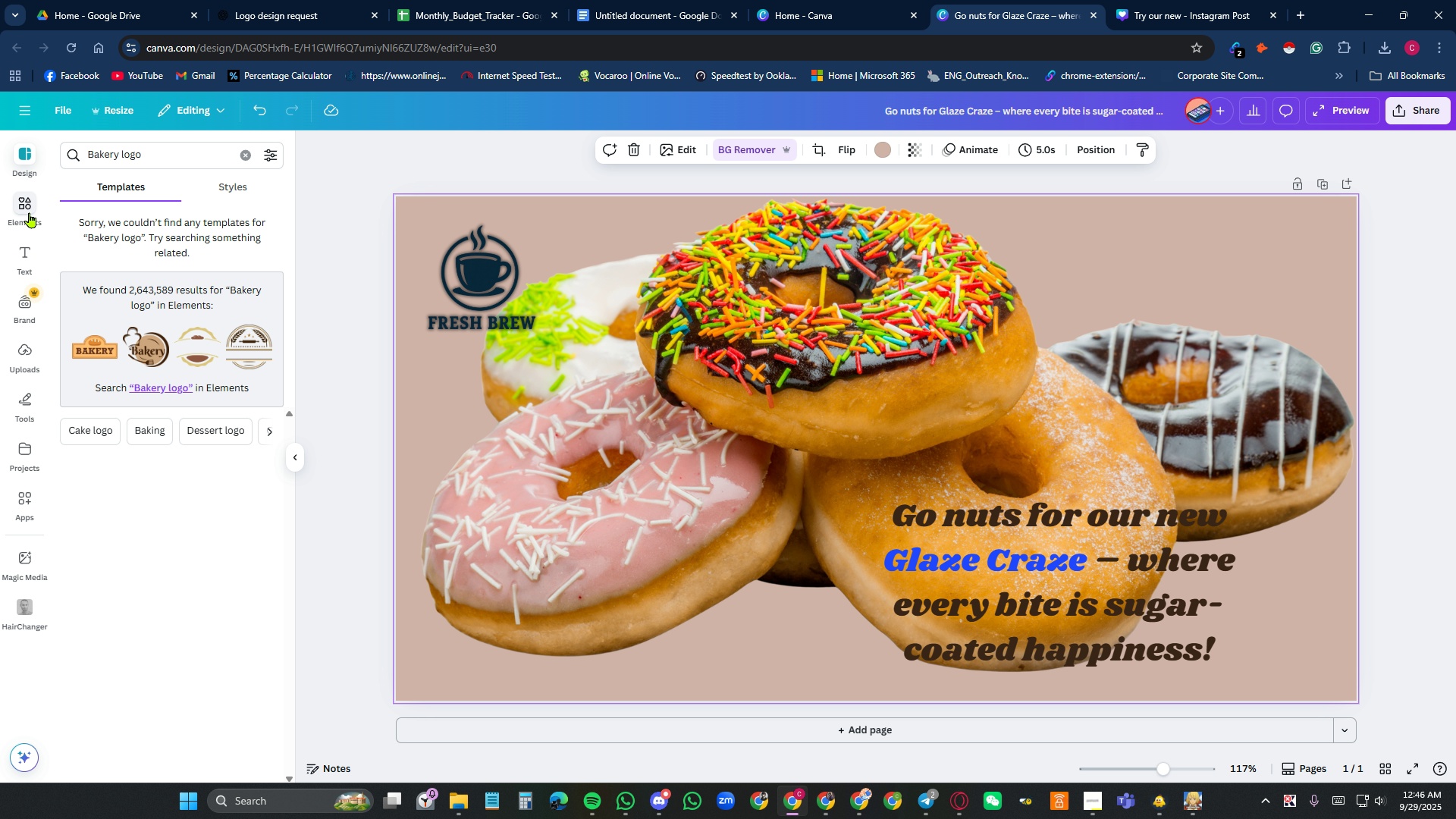 
left_click([643, 5])
 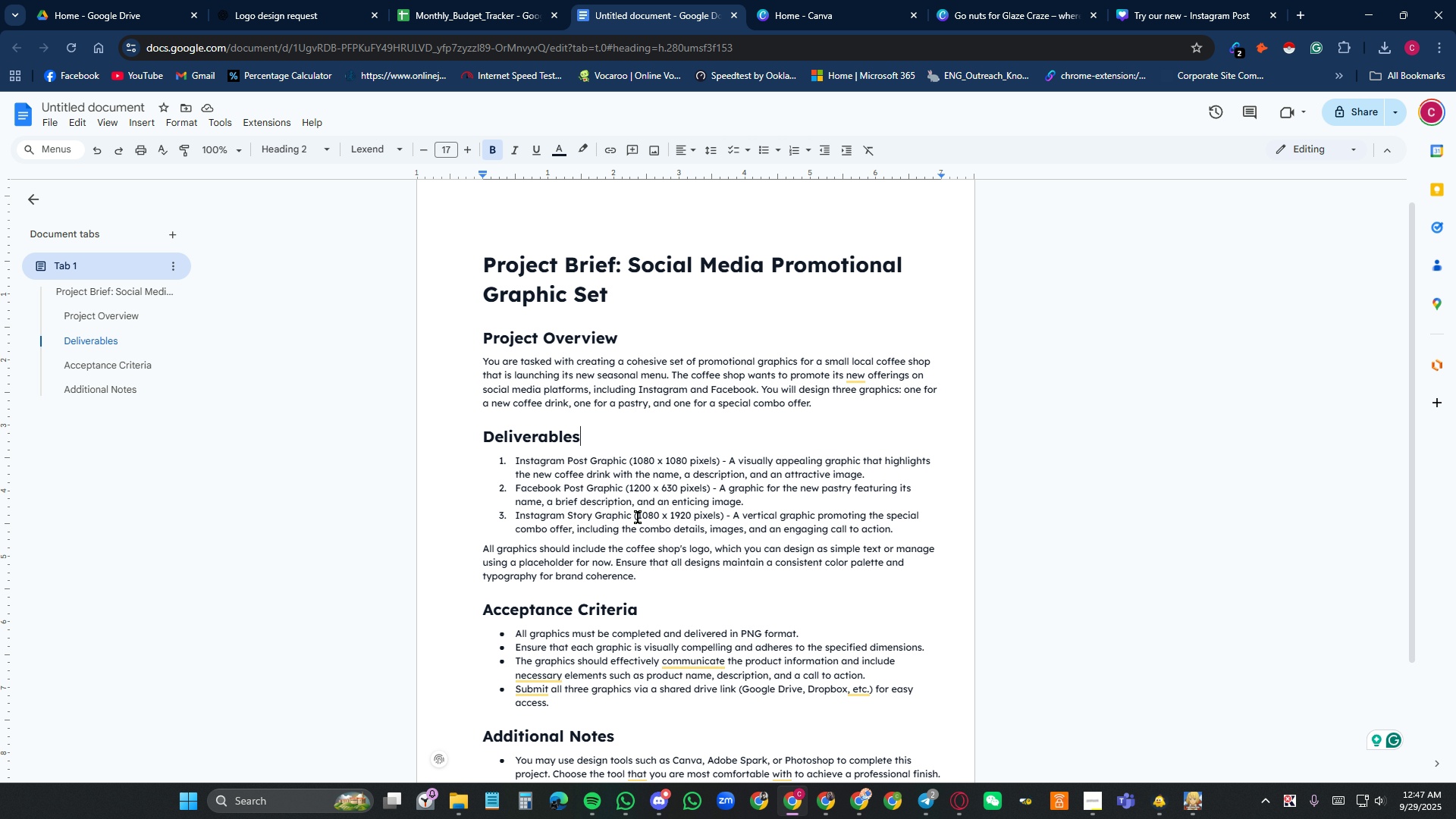 
wait(5.3)
 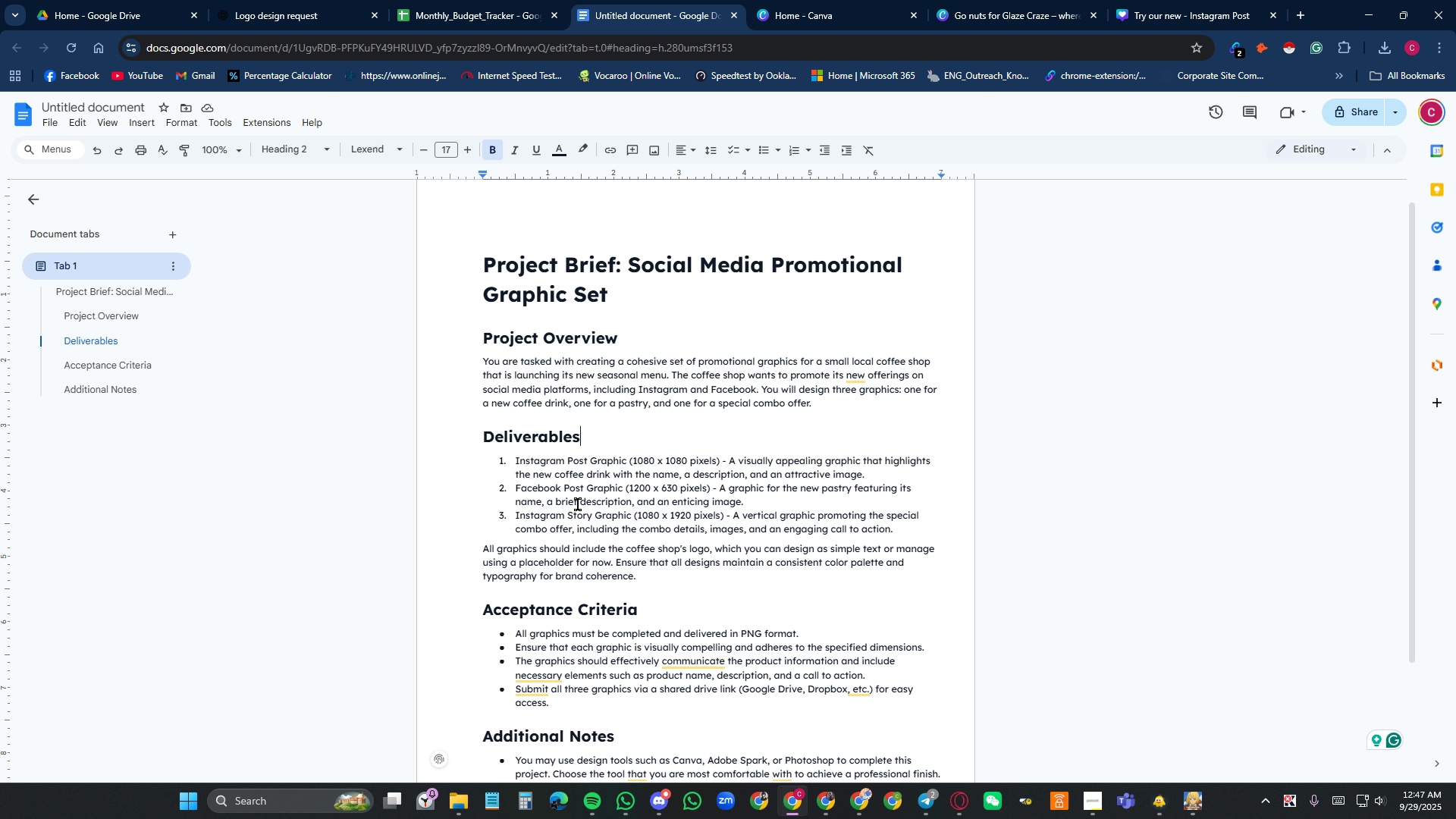 
left_click([846, 14])
 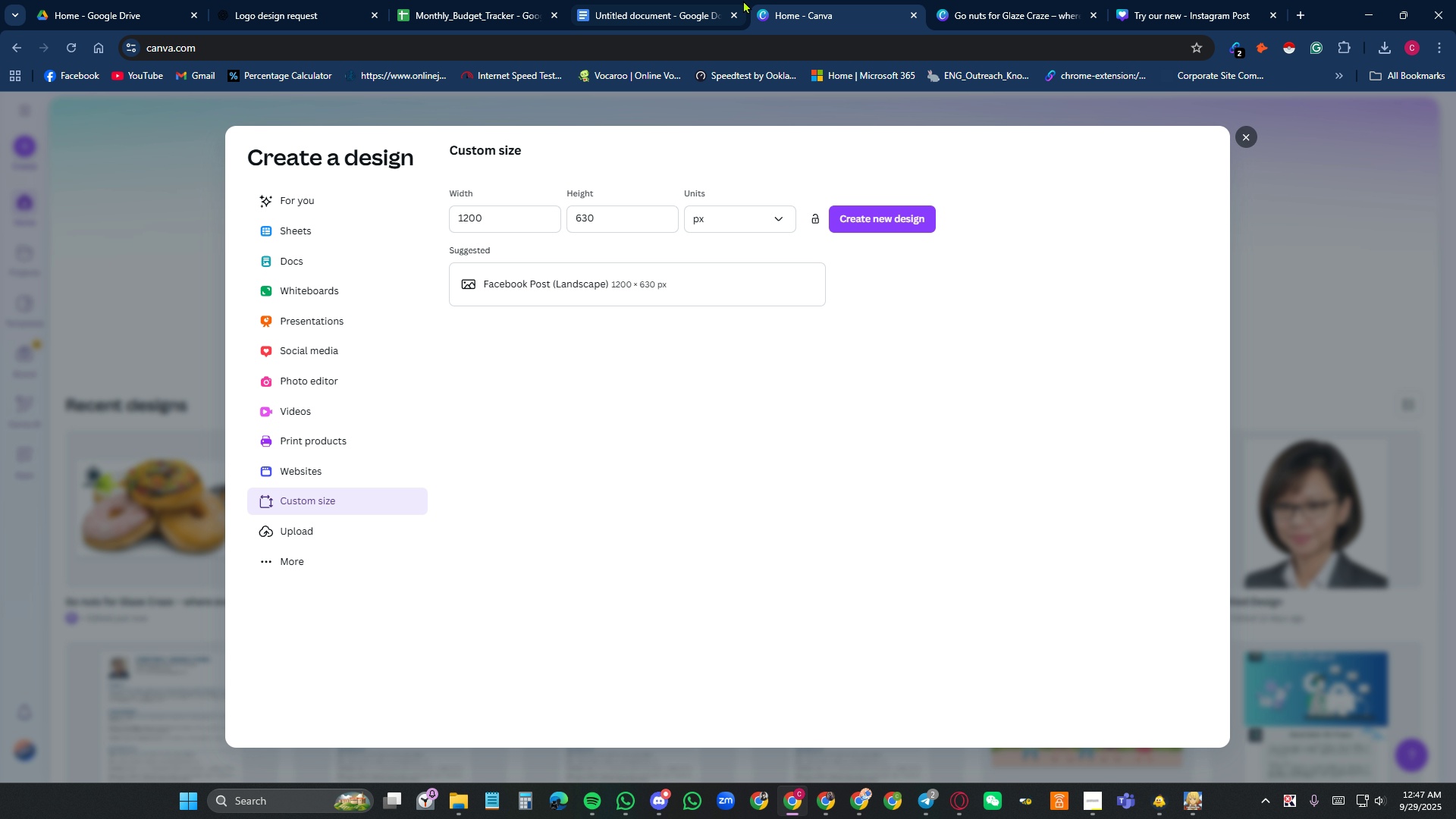 
left_click([673, 14])
 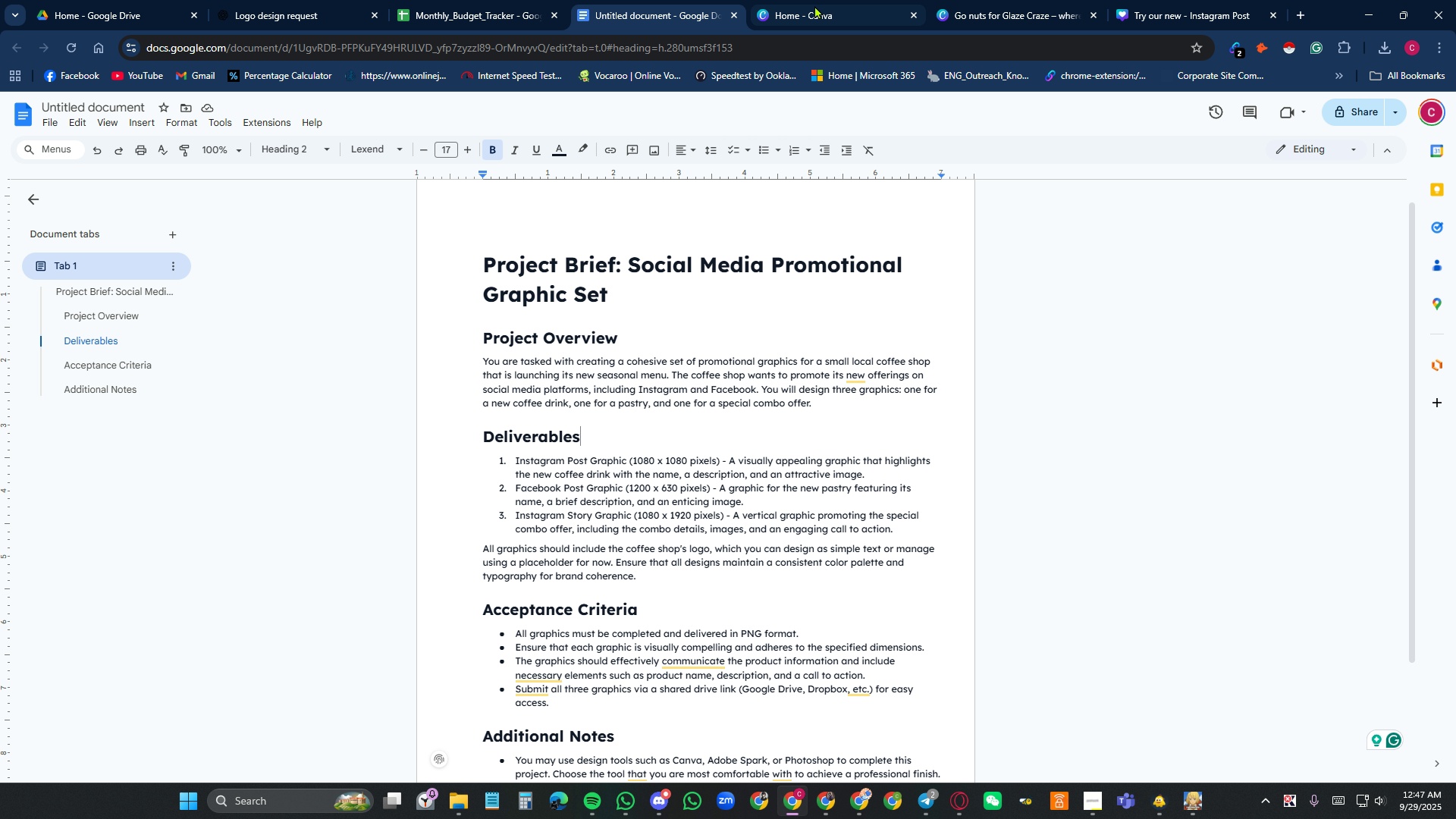 
left_click([814, 5])
 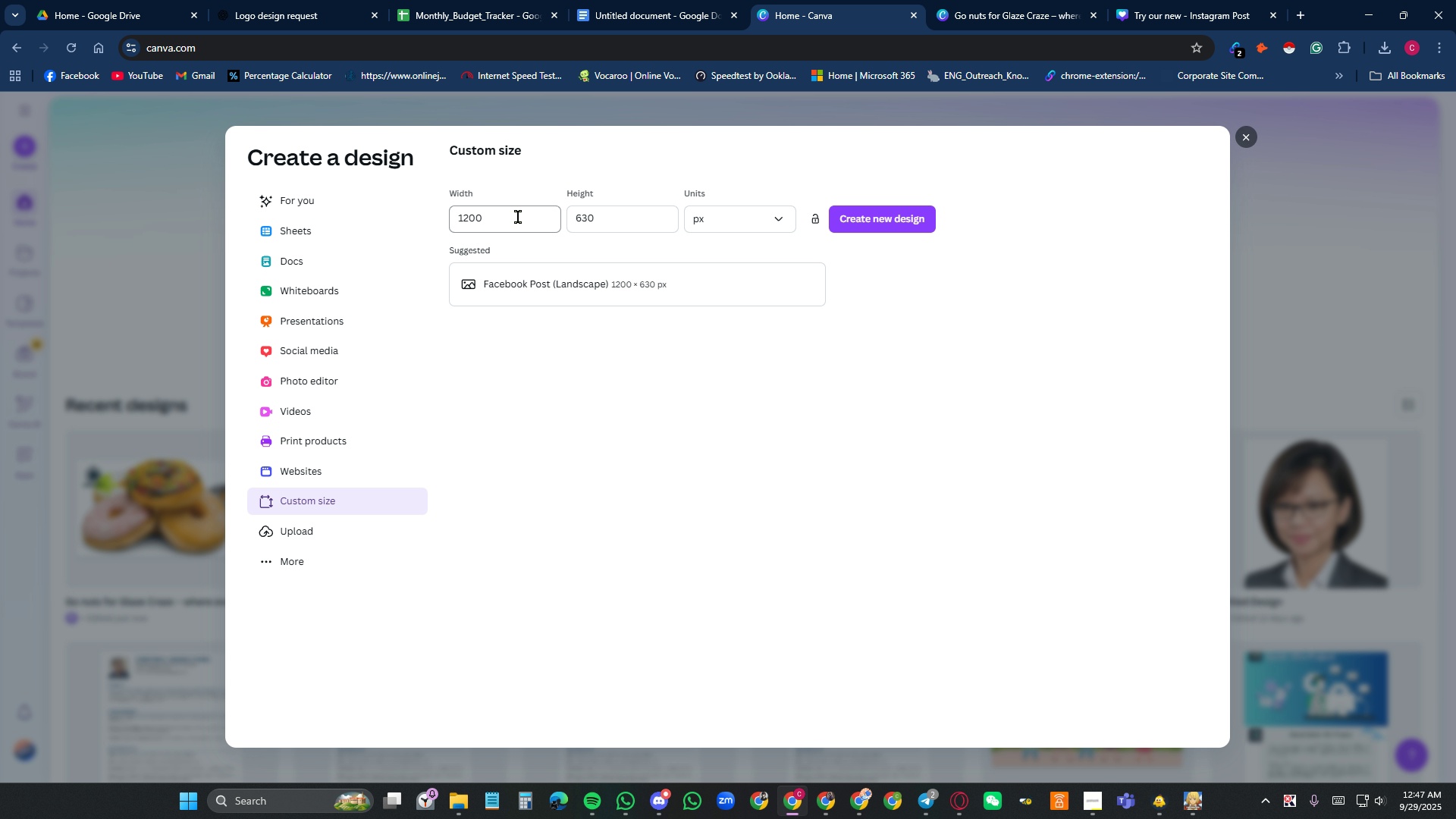 
left_click([518, 217])
 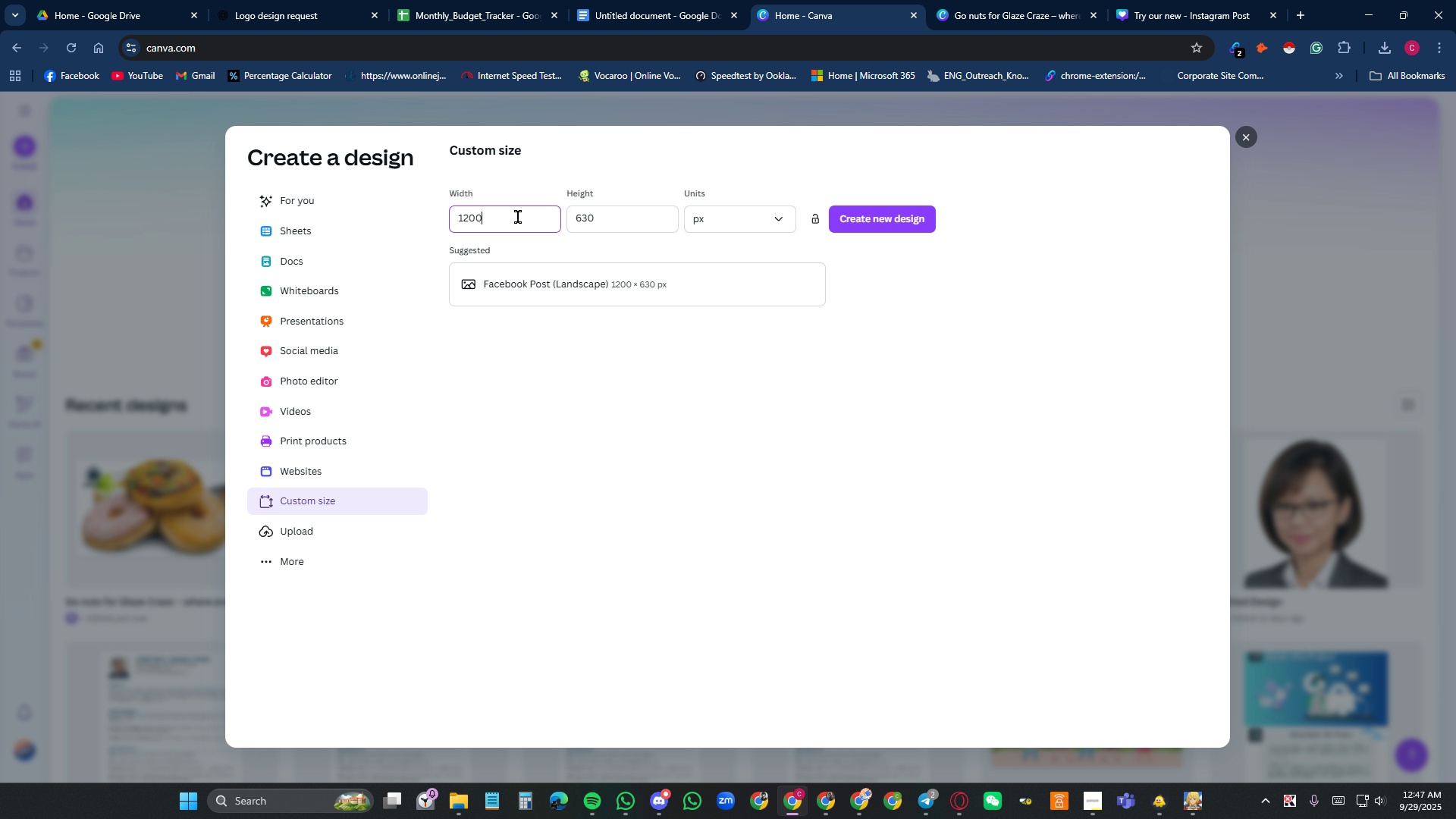 
left_click_drag(start_coordinate=[518, 217], to_coordinate=[344, 221])
 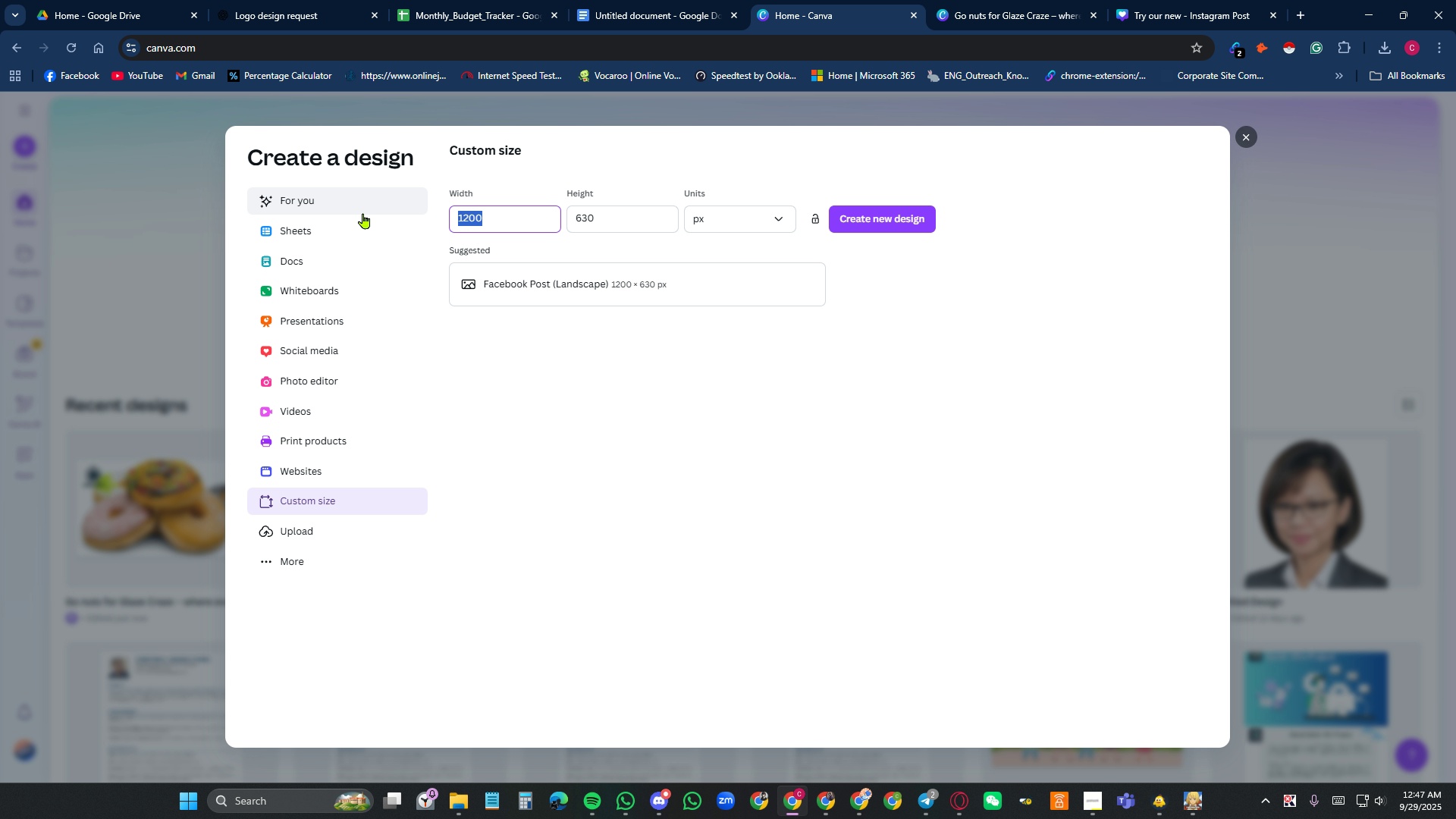 
key(Numpad1)
 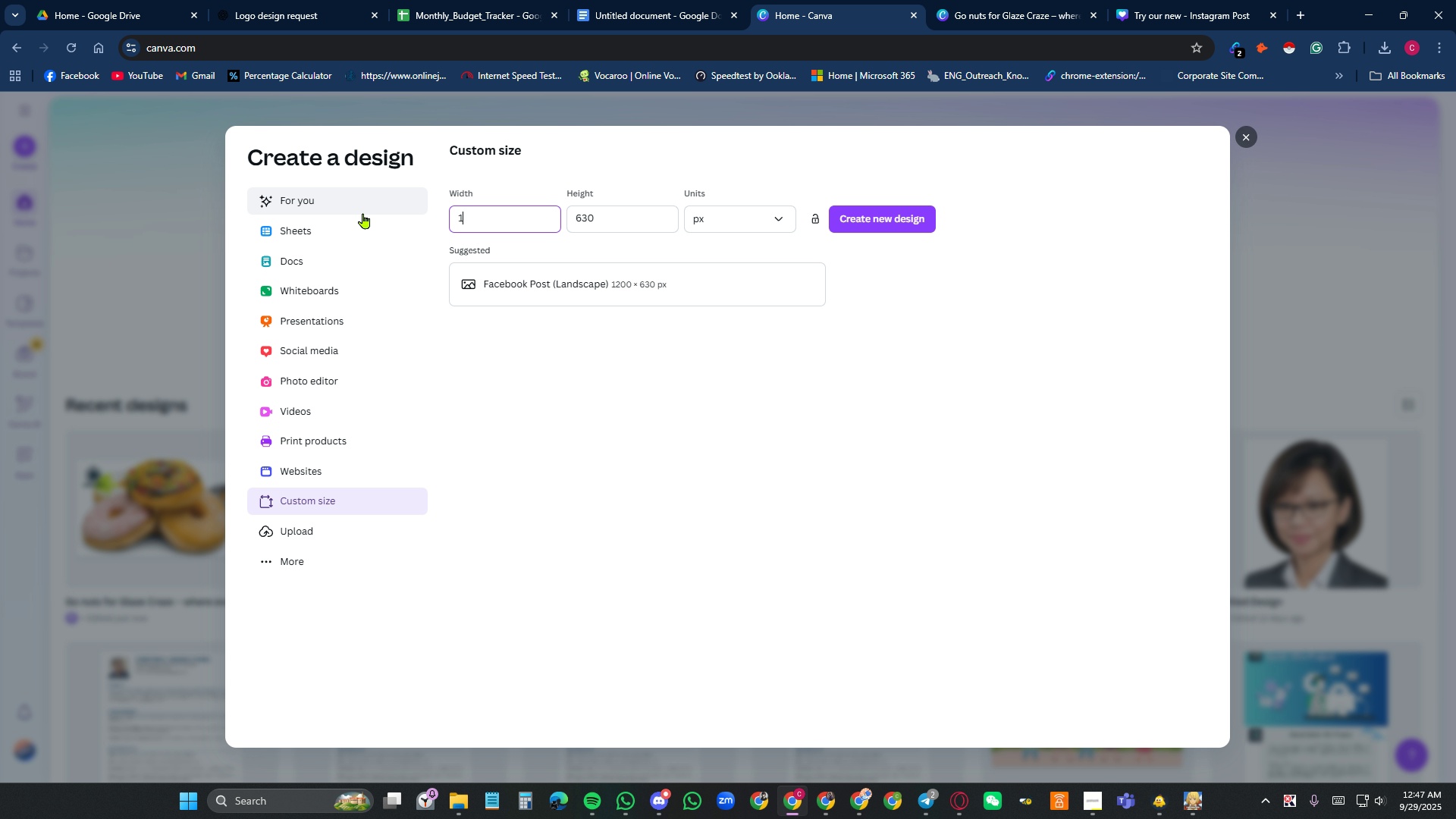 
key(Numpad0)
 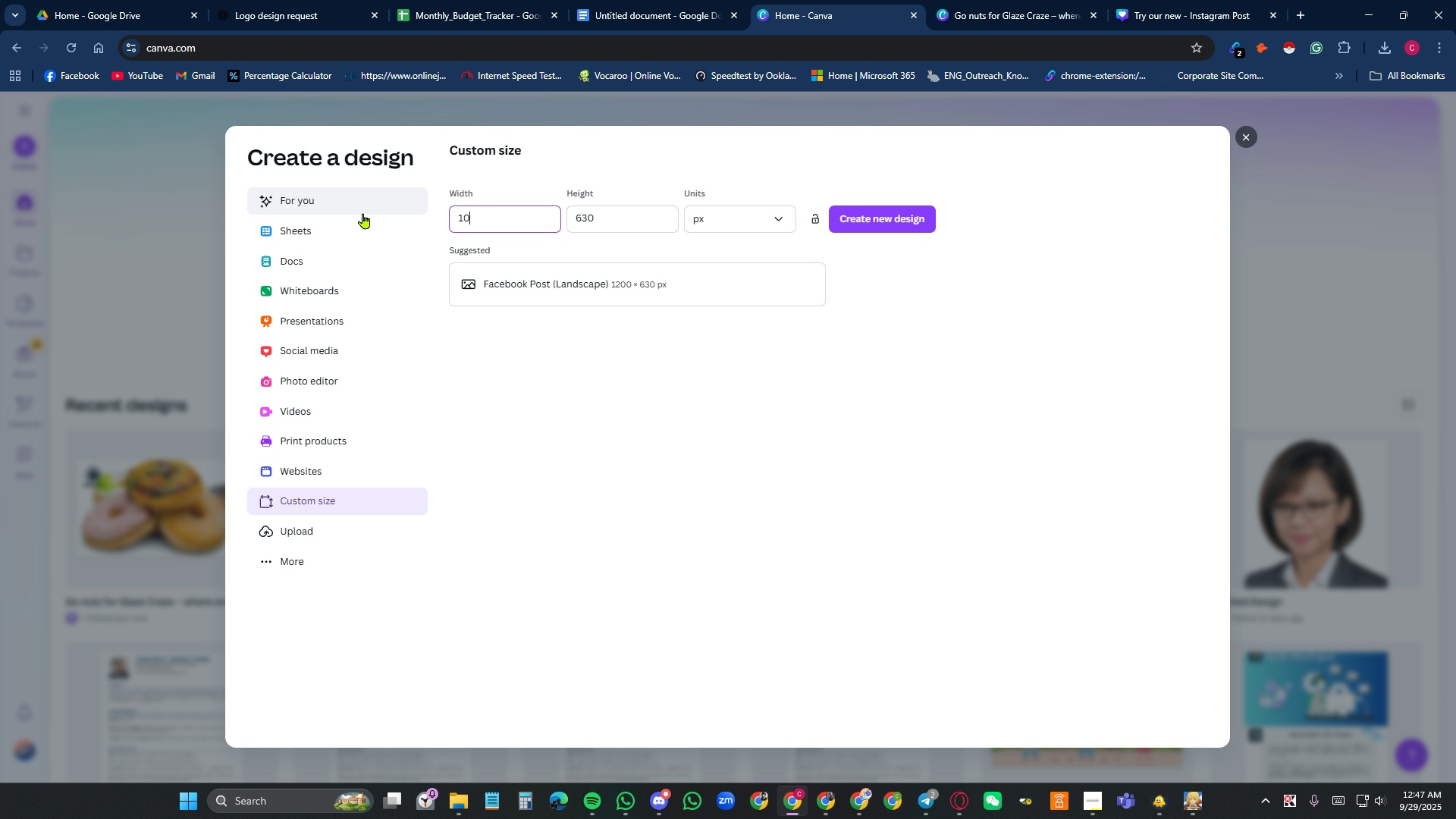 
key(Numpad8)
 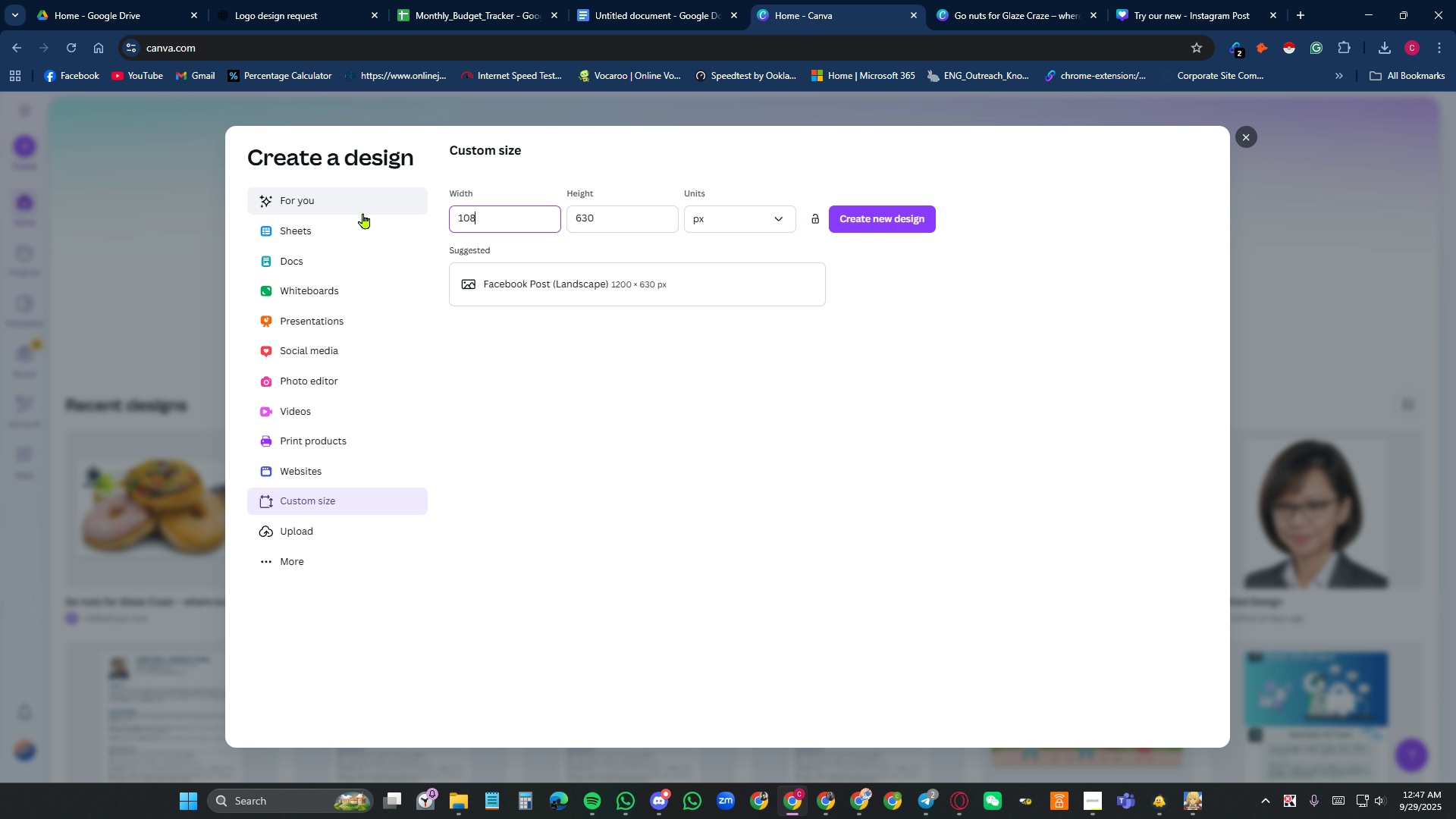 
key(Numpad0)
 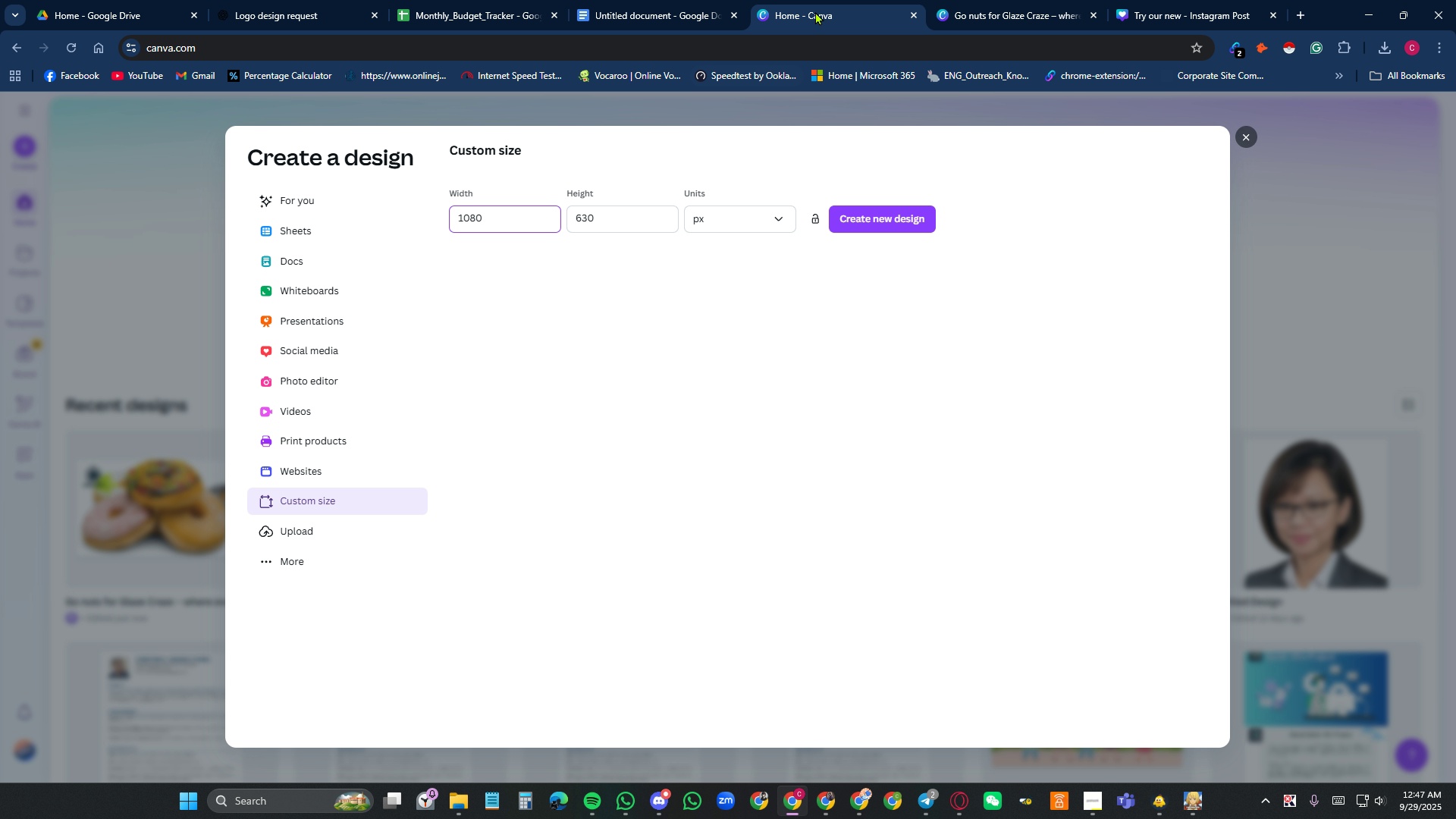 
left_click([695, 7])
 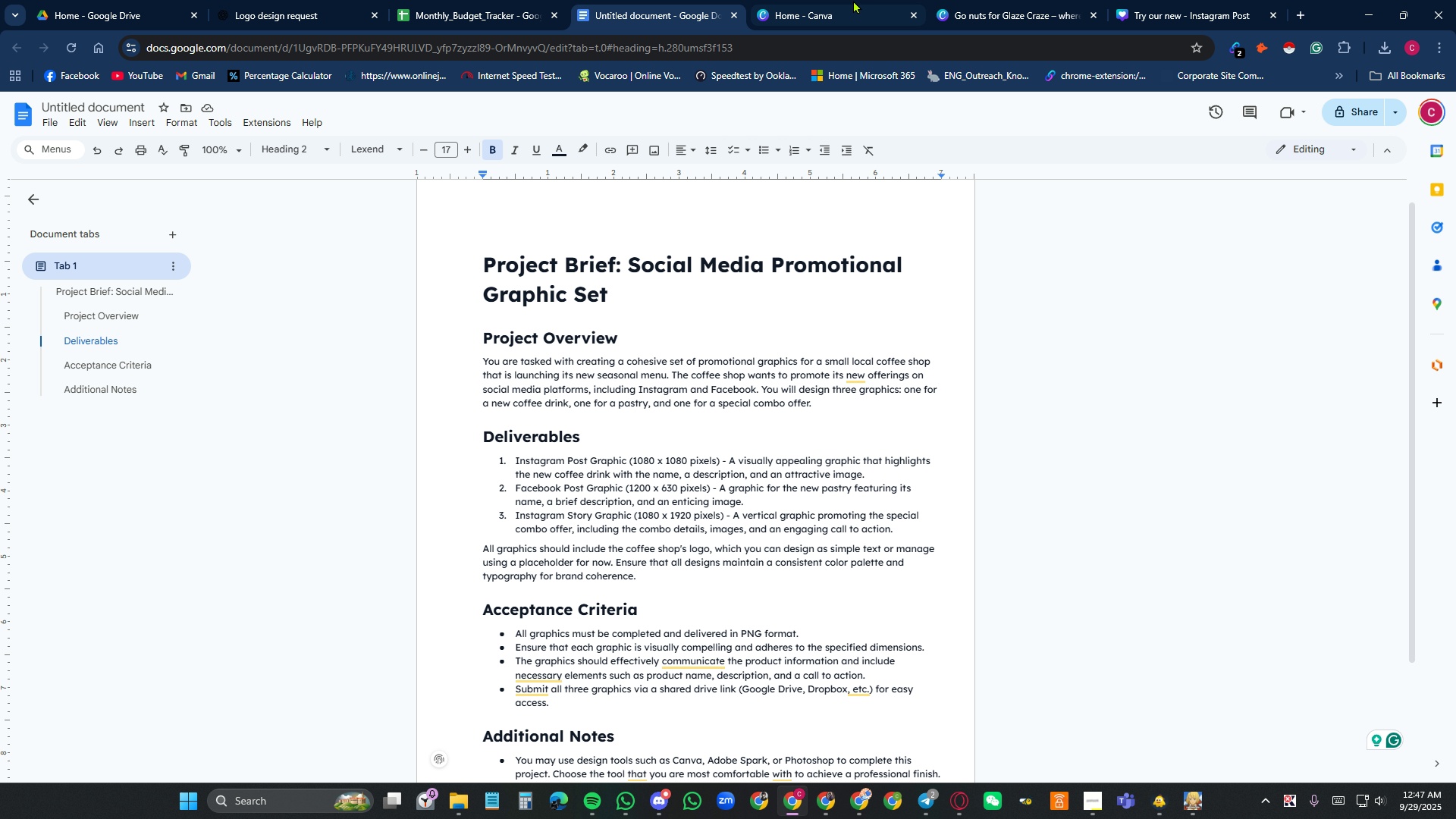 
left_click([855, 8])
 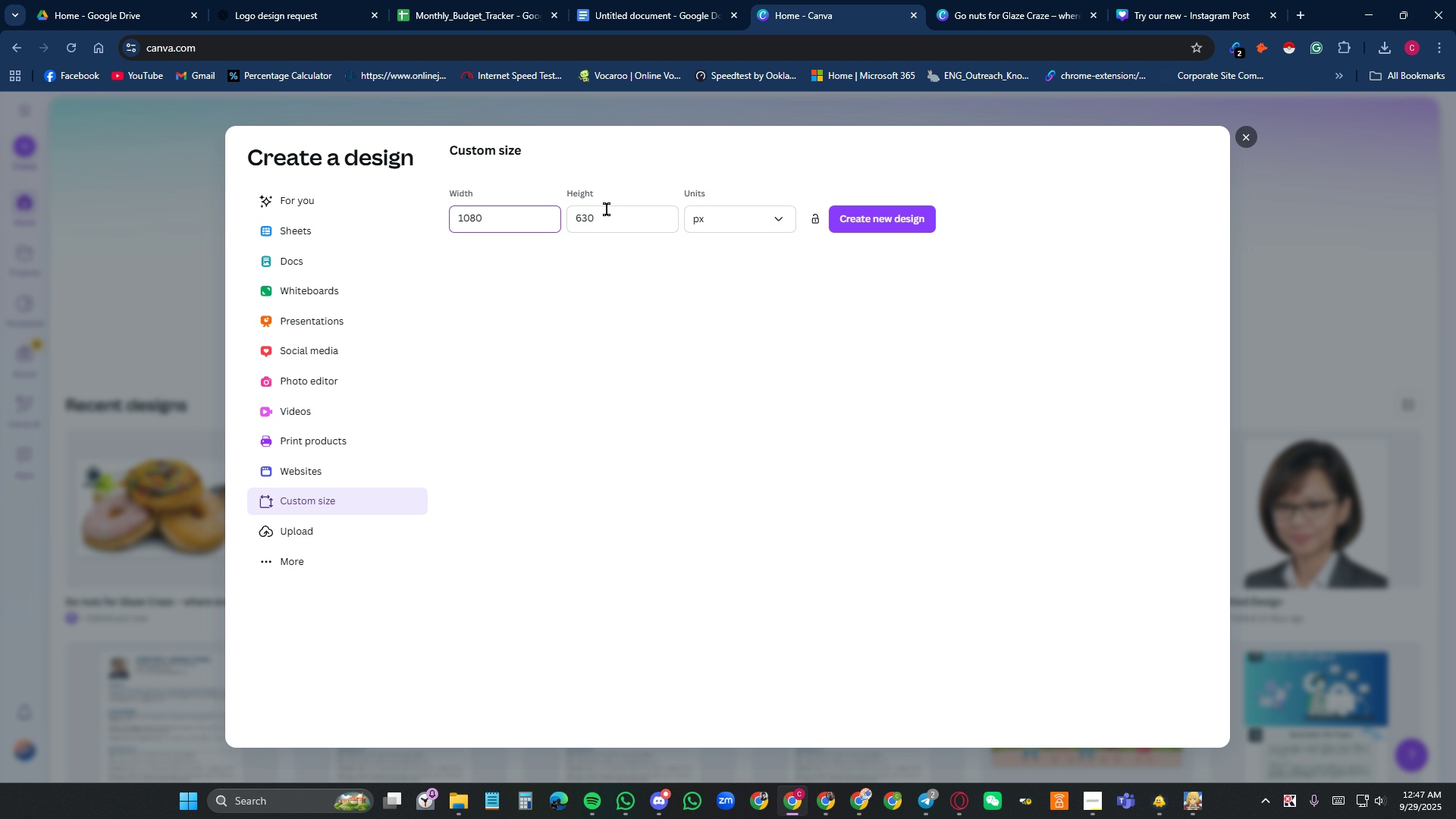 
left_click_drag(start_coordinate=[610, 212], to_coordinate=[504, 202])
 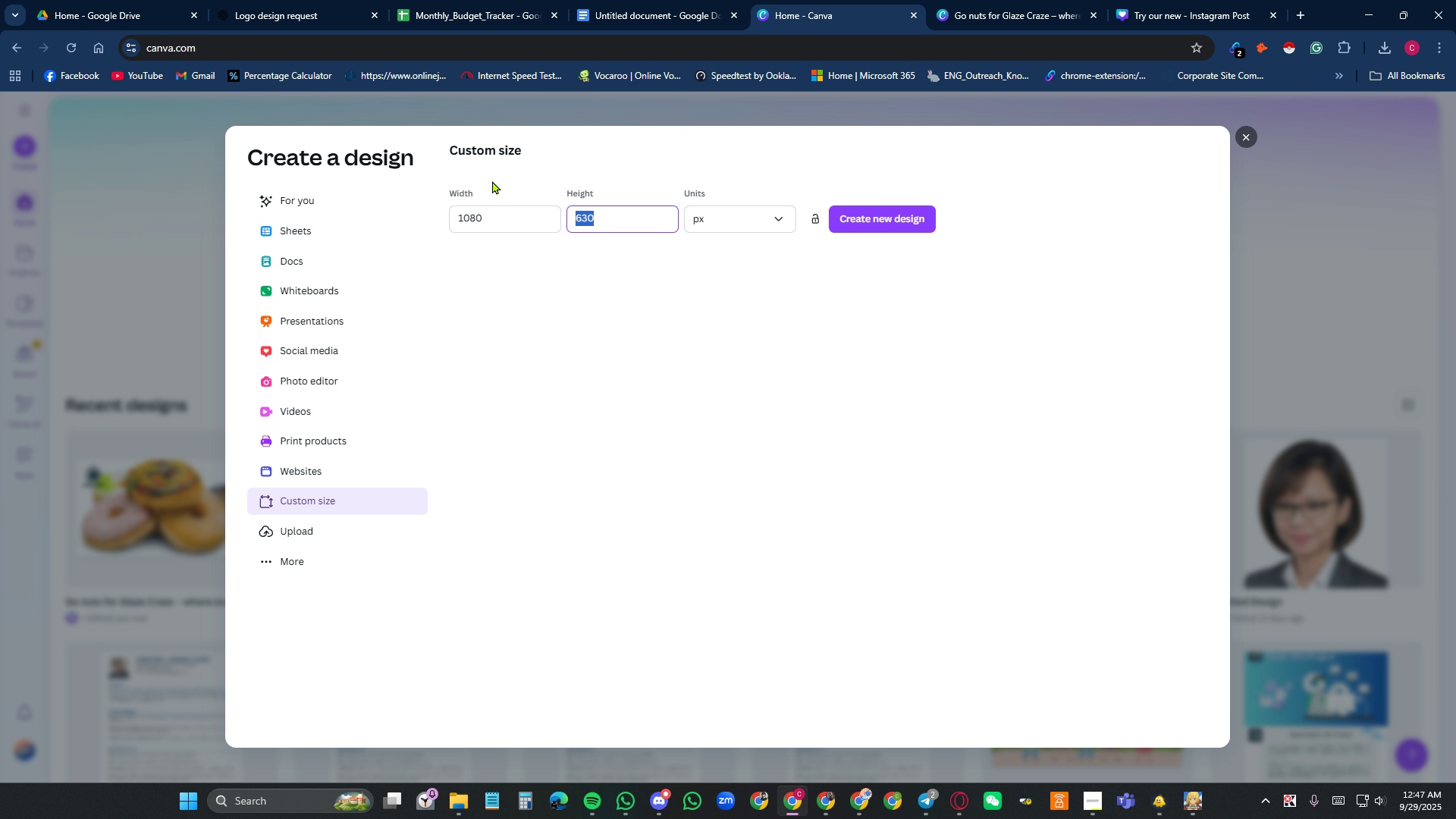 
key(Numpad1)
 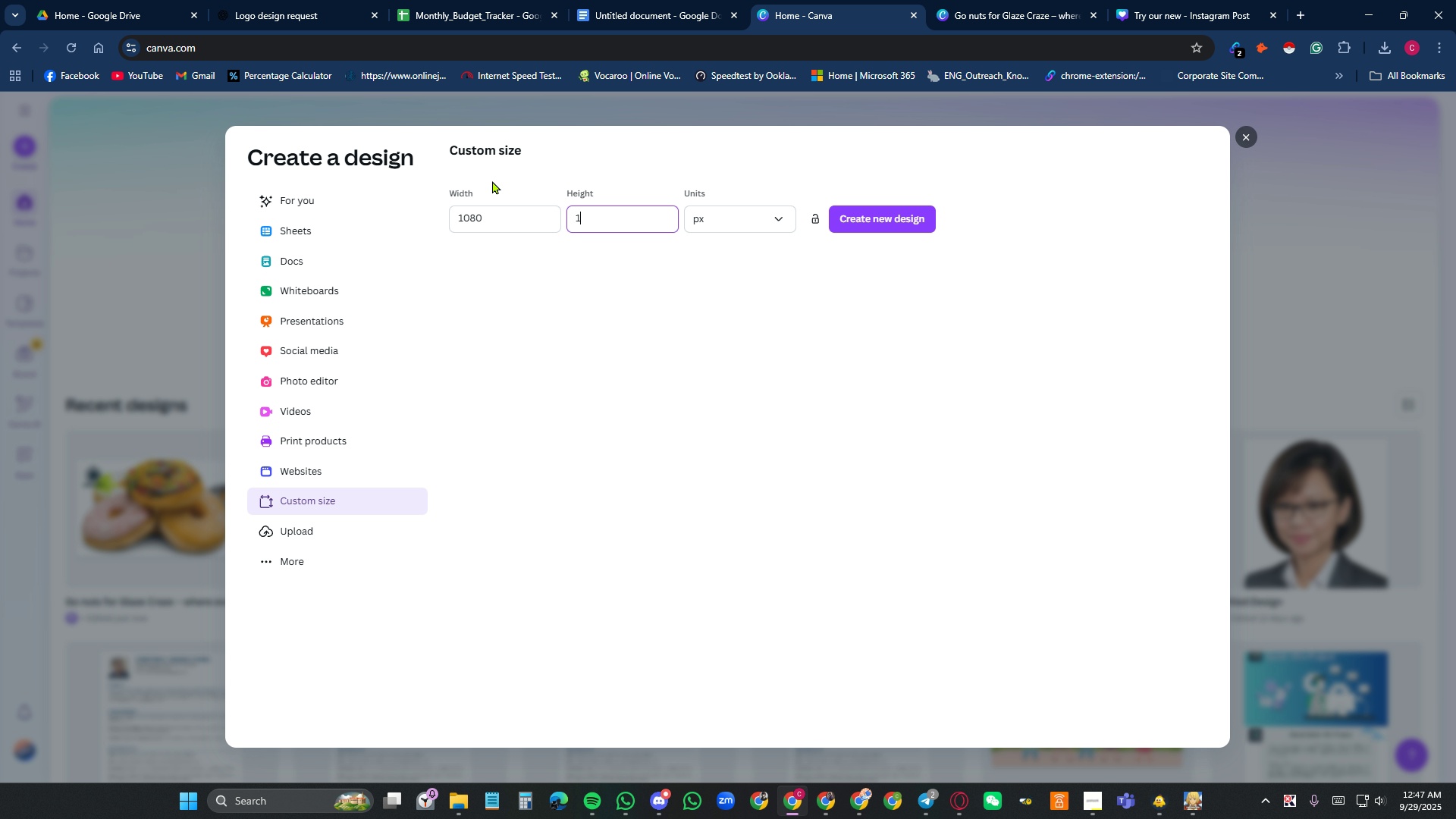 
key(Numpad9)
 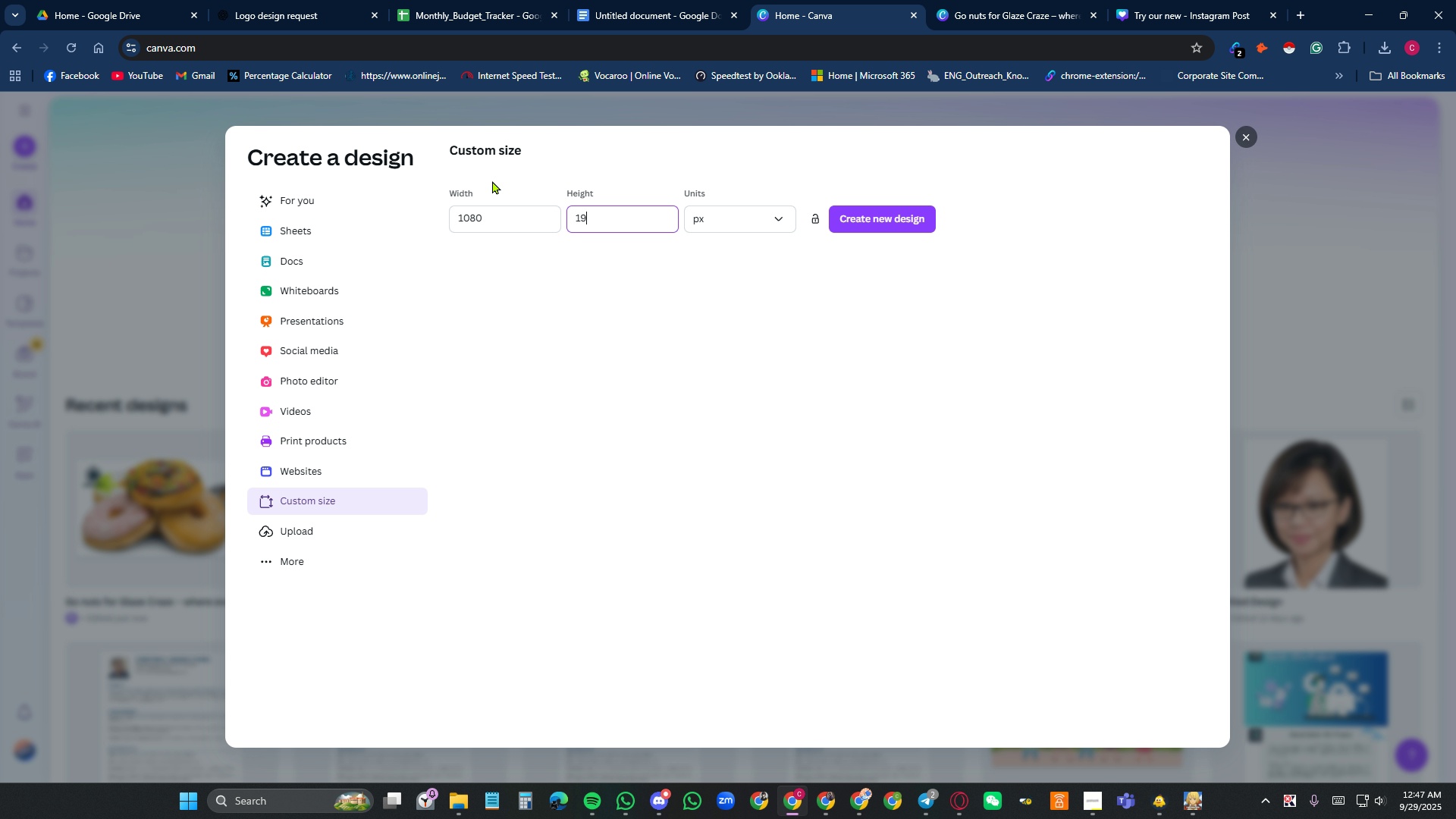 
key(Numpad2)
 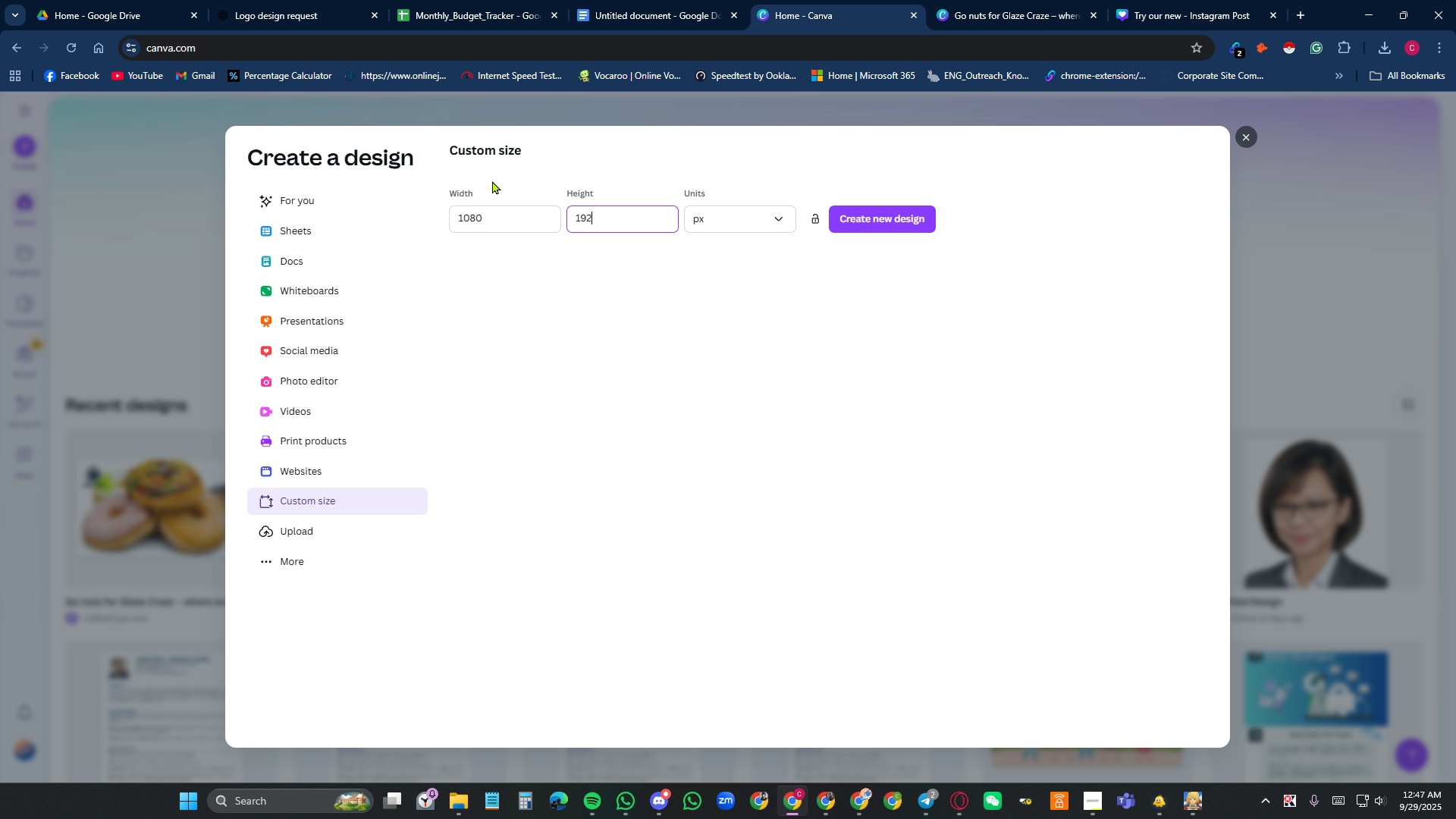 
key(Numpad0)
 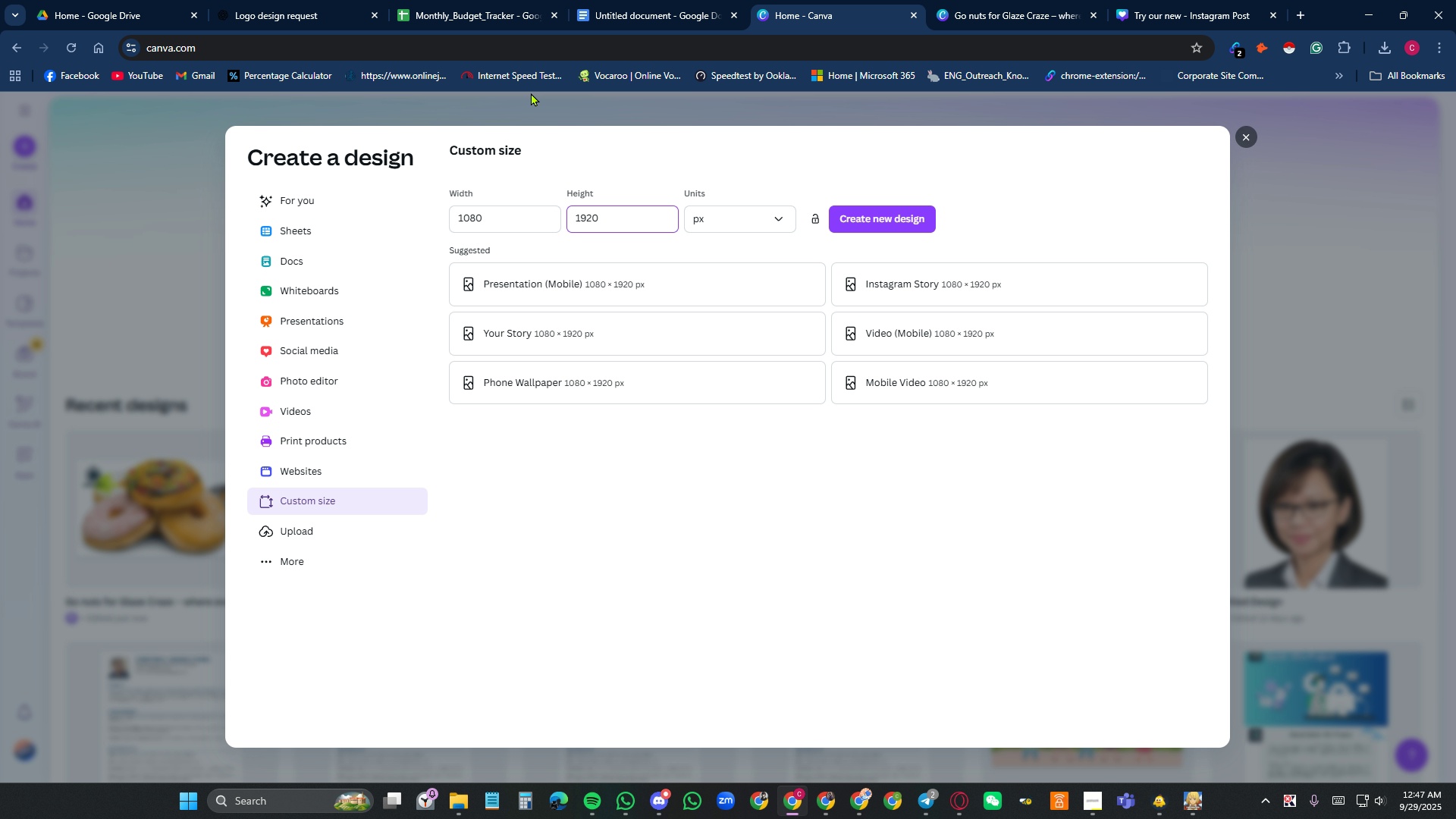 
left_click([679, 11])
 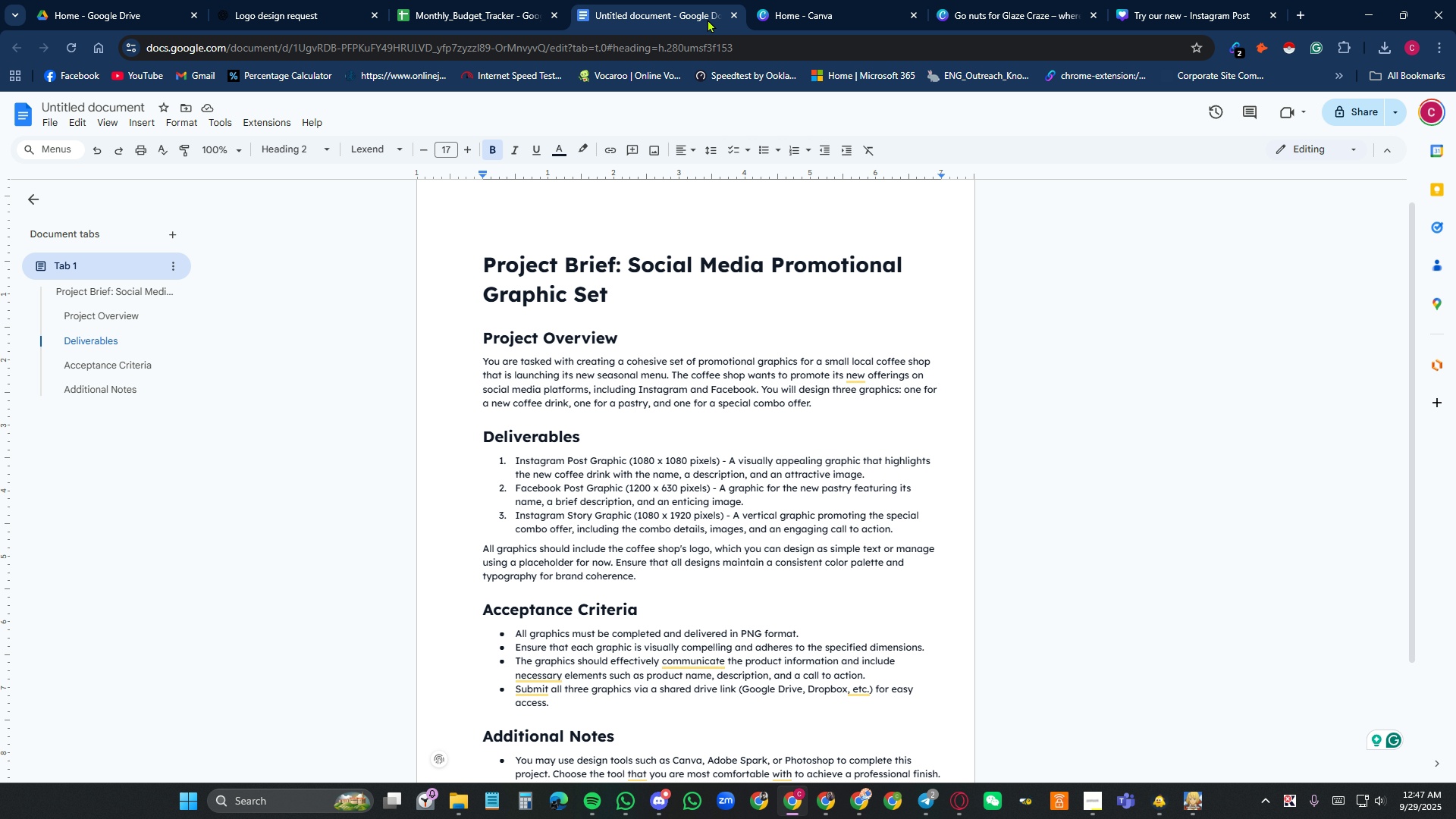 
left_click([821, 8])
 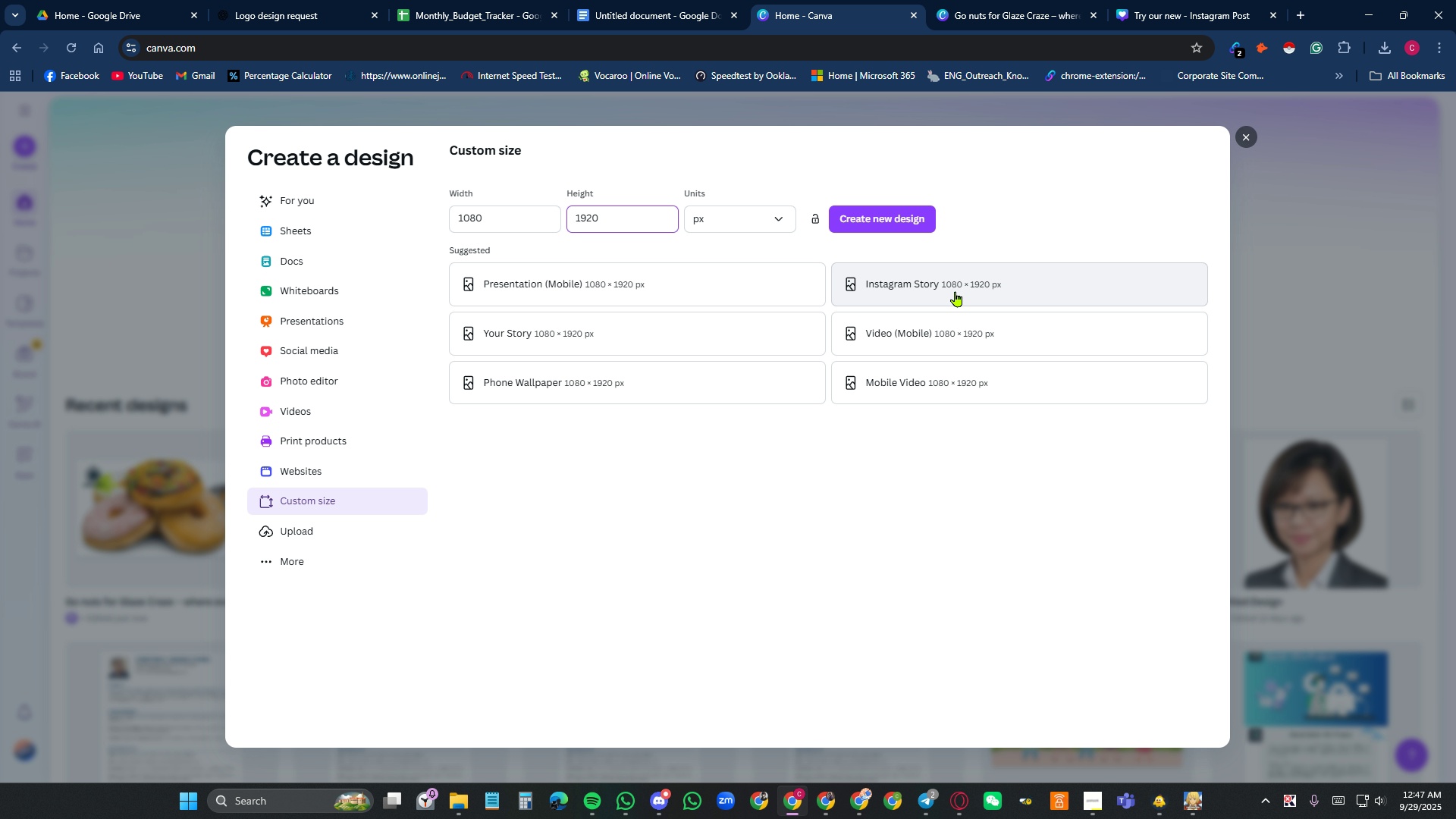 
left_click([956, 284])
 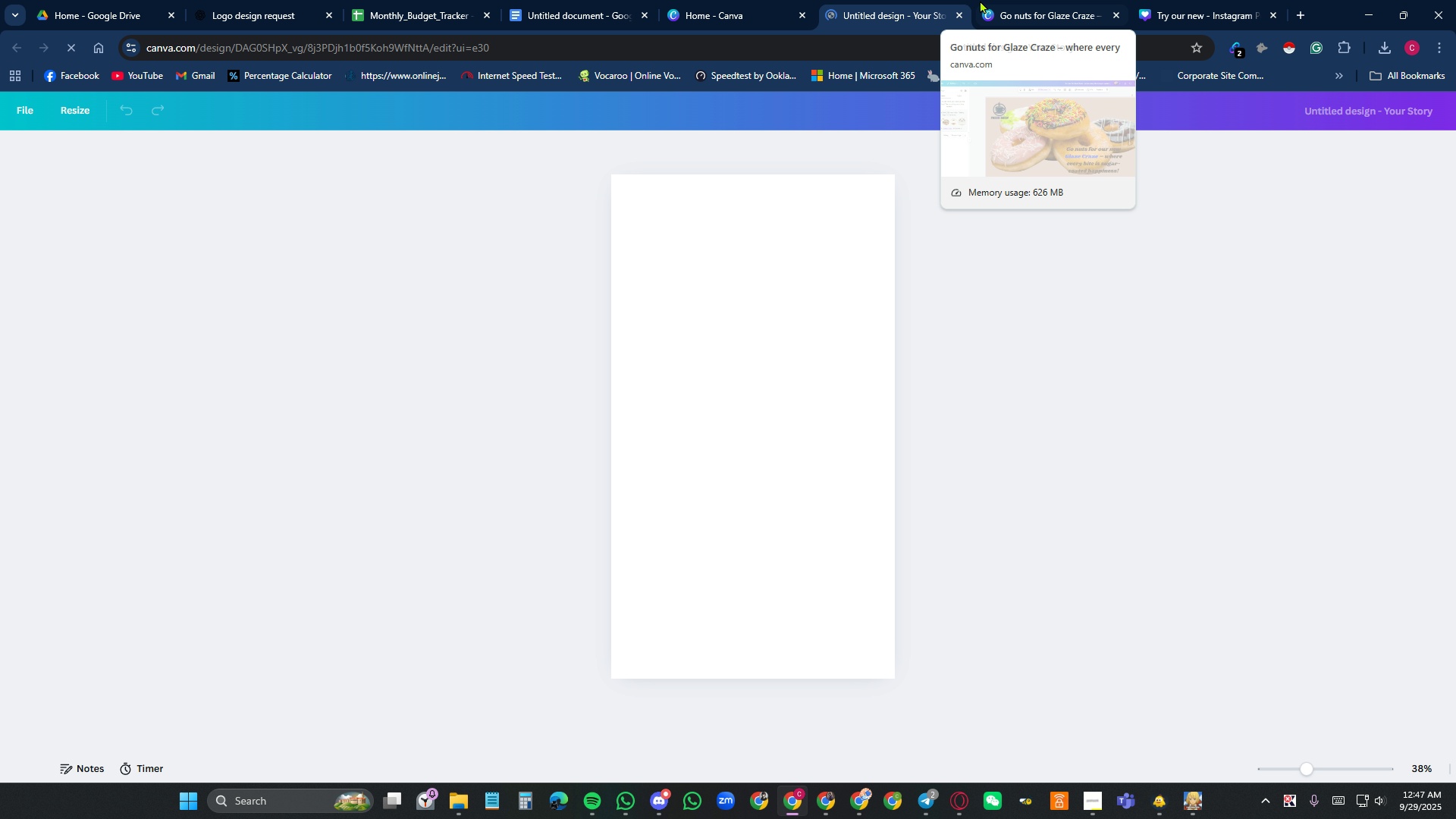 
left_click([1188, 0])
 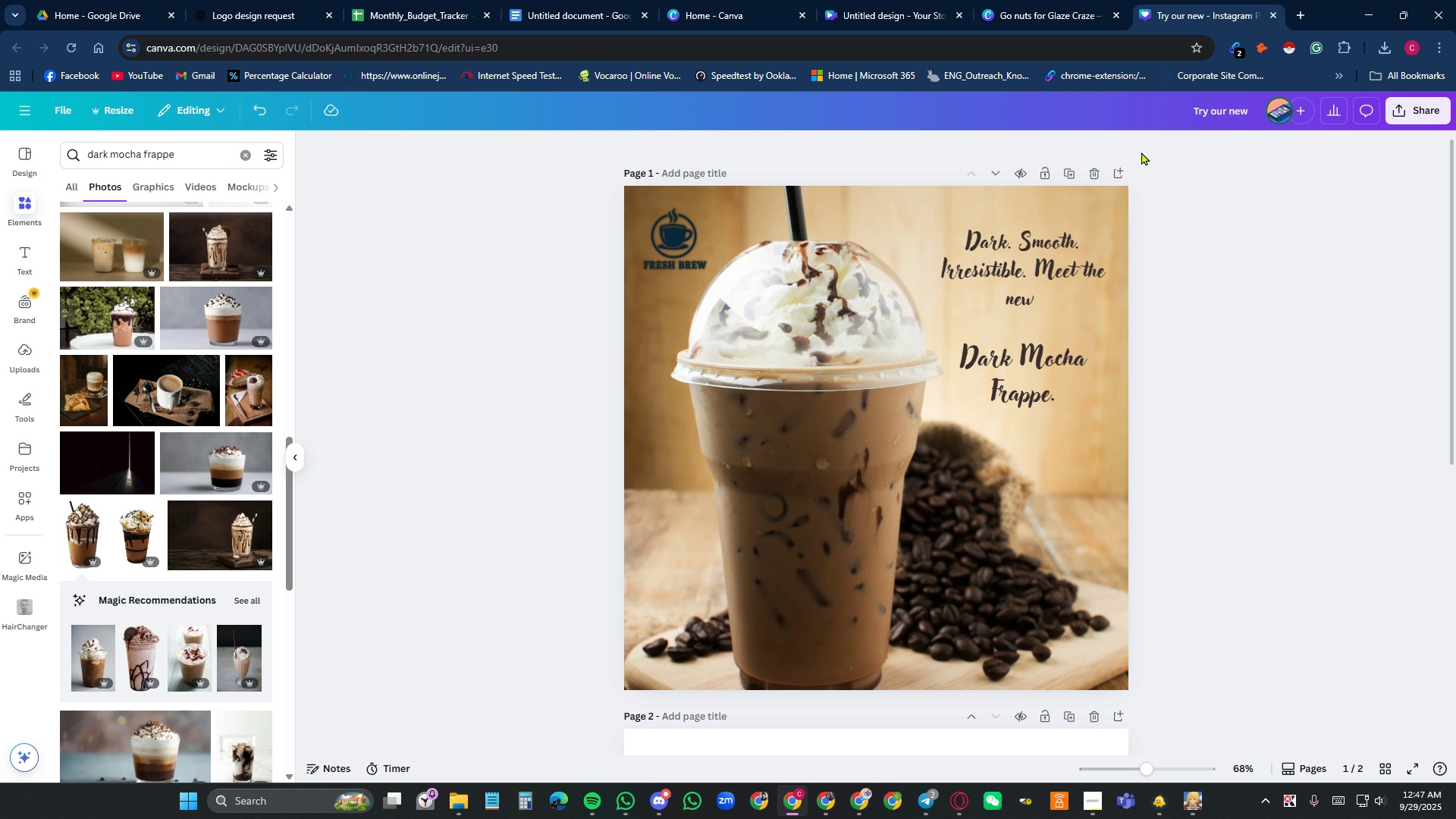 
wait(5.8)
 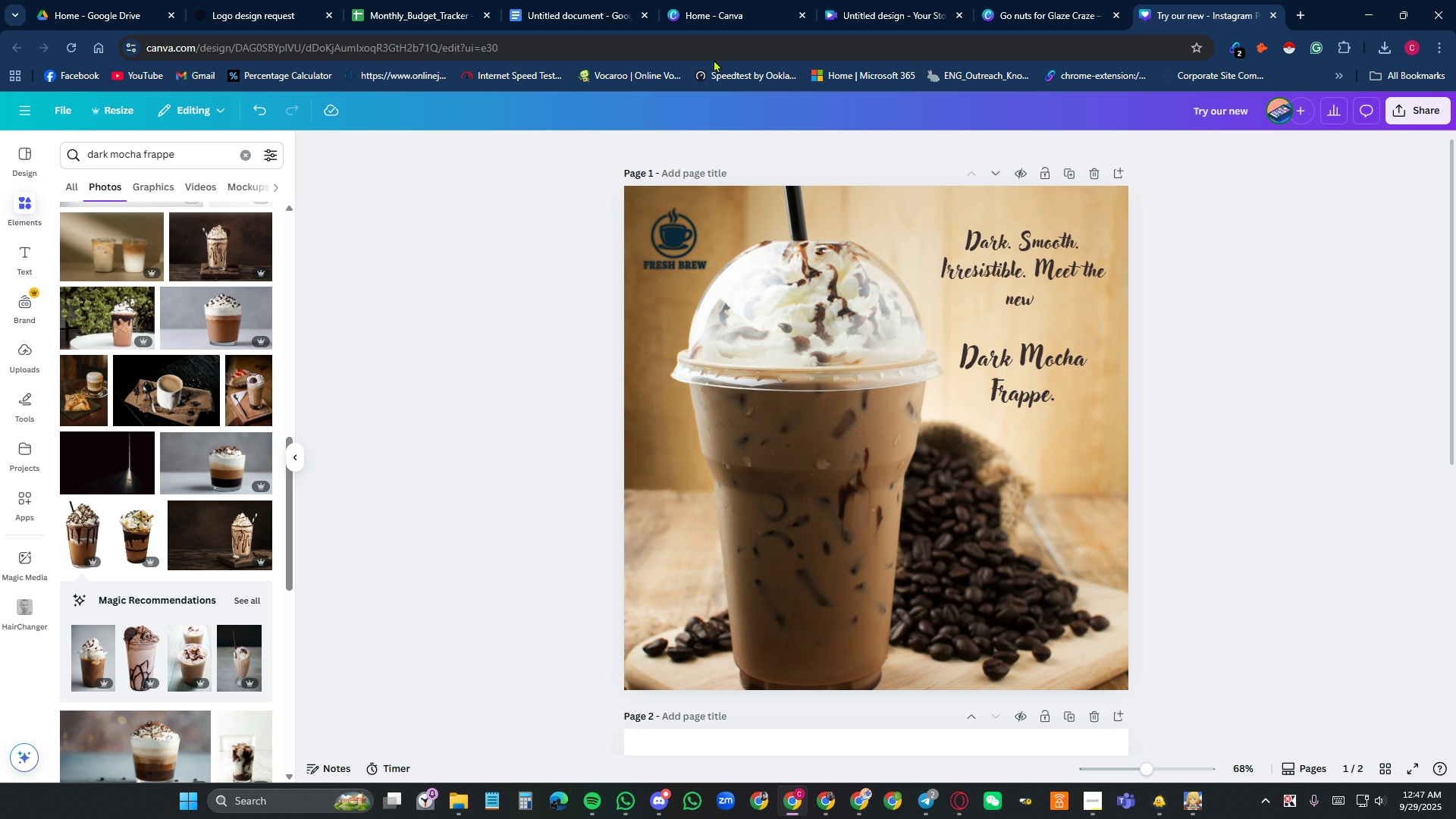 
left_click([1043, 2])
 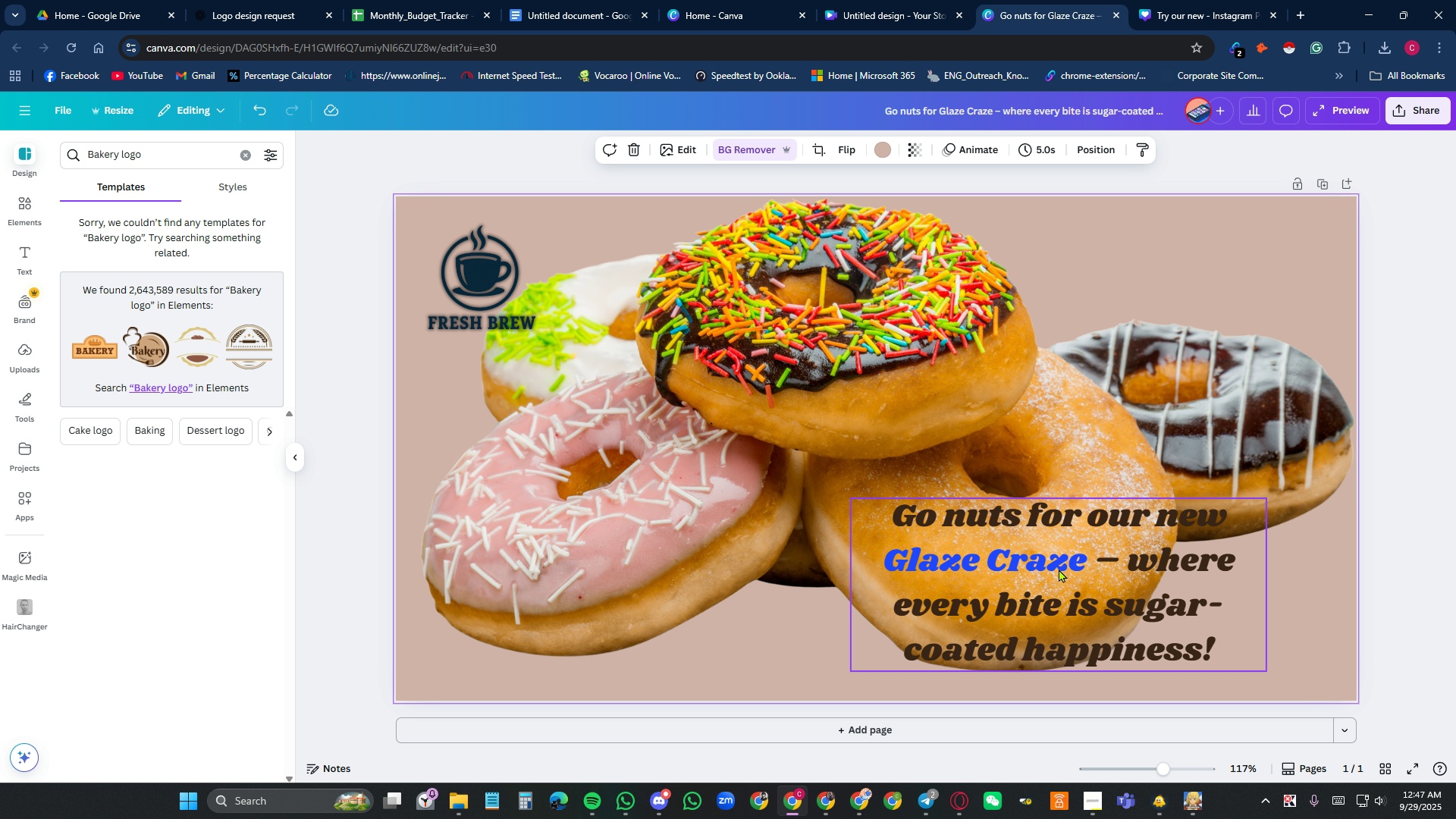 
double_click([1059, 569])
 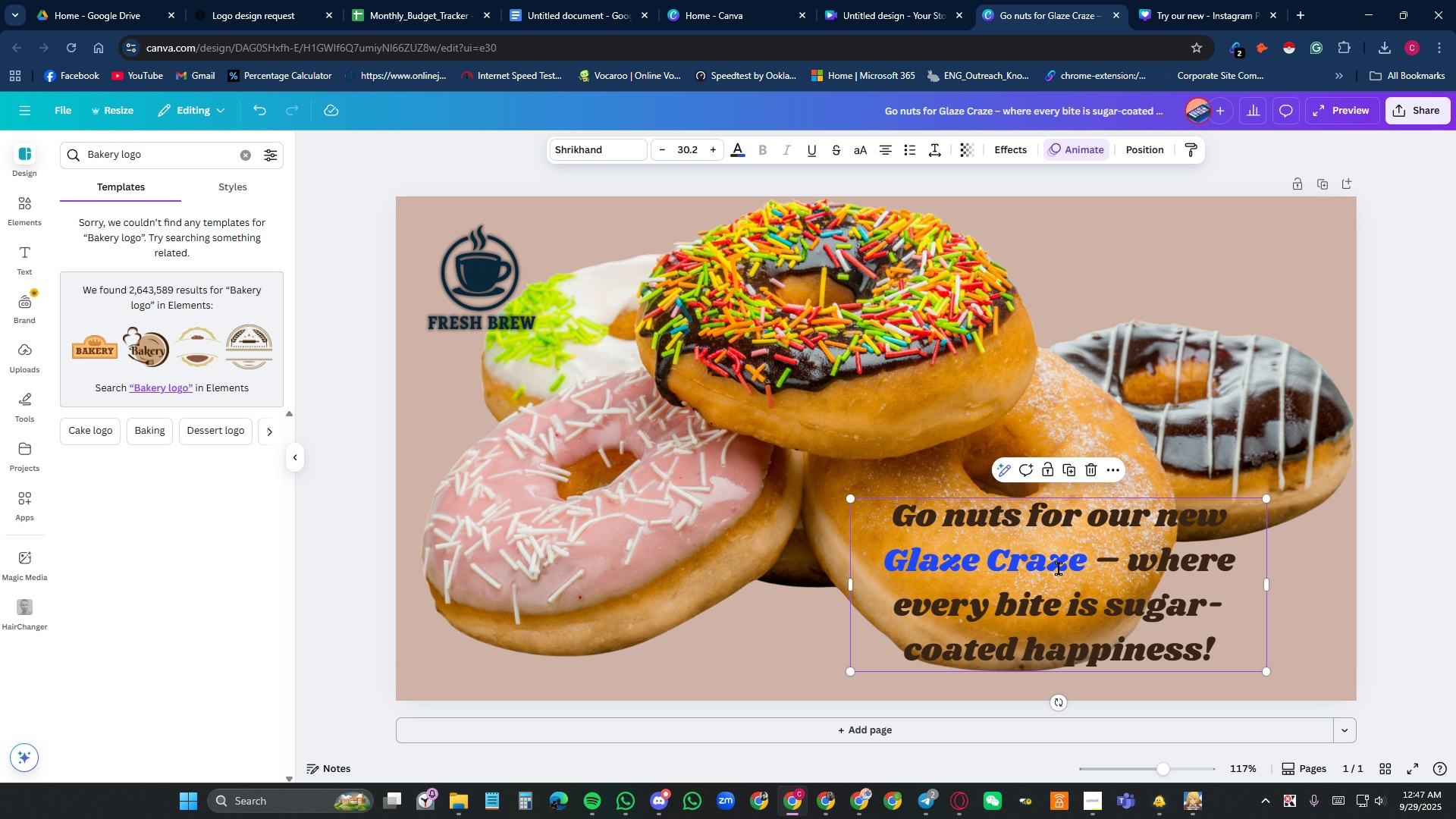 
triple_click([1059, 569])
 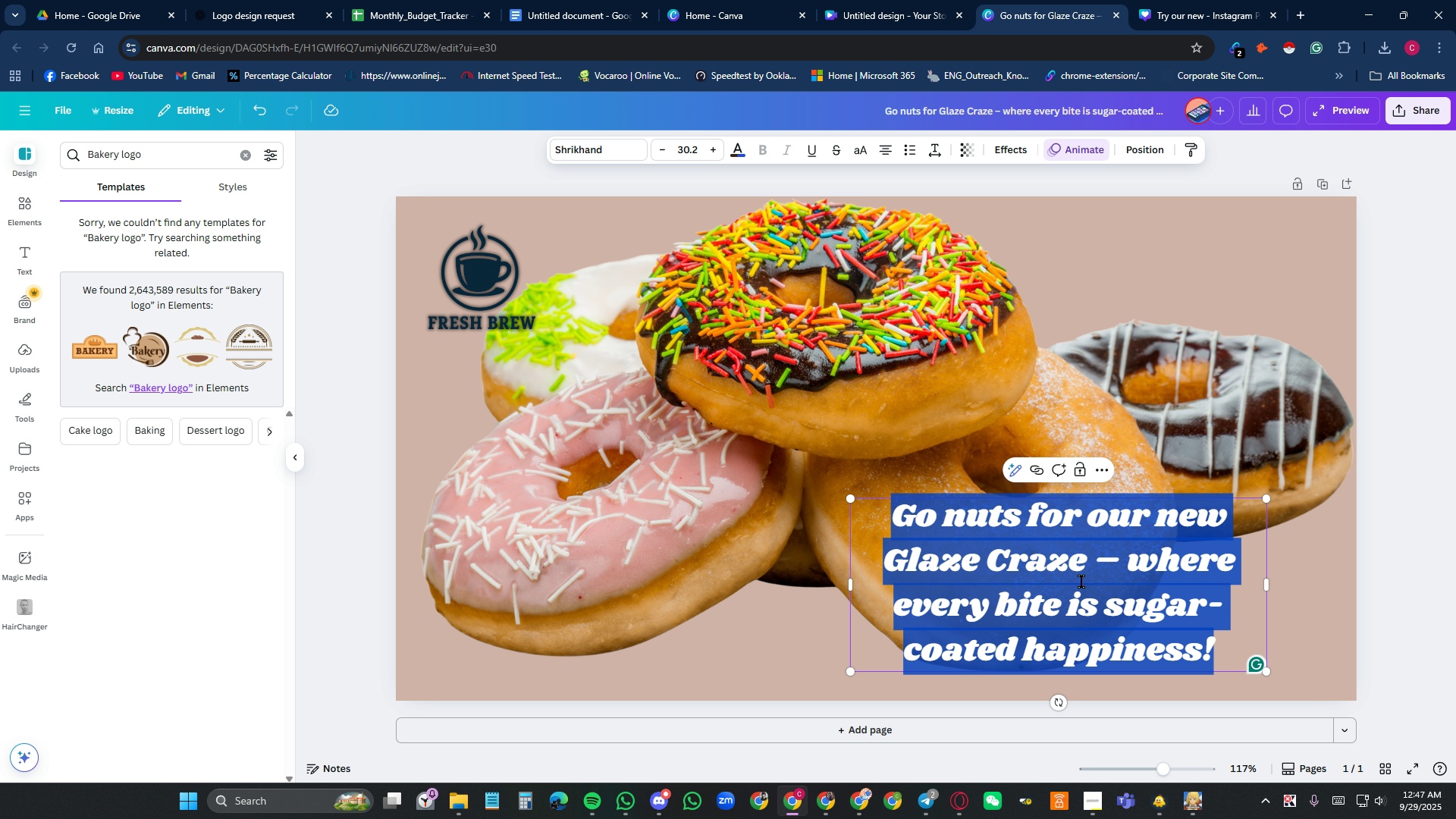 
left_click([1081, 582])
 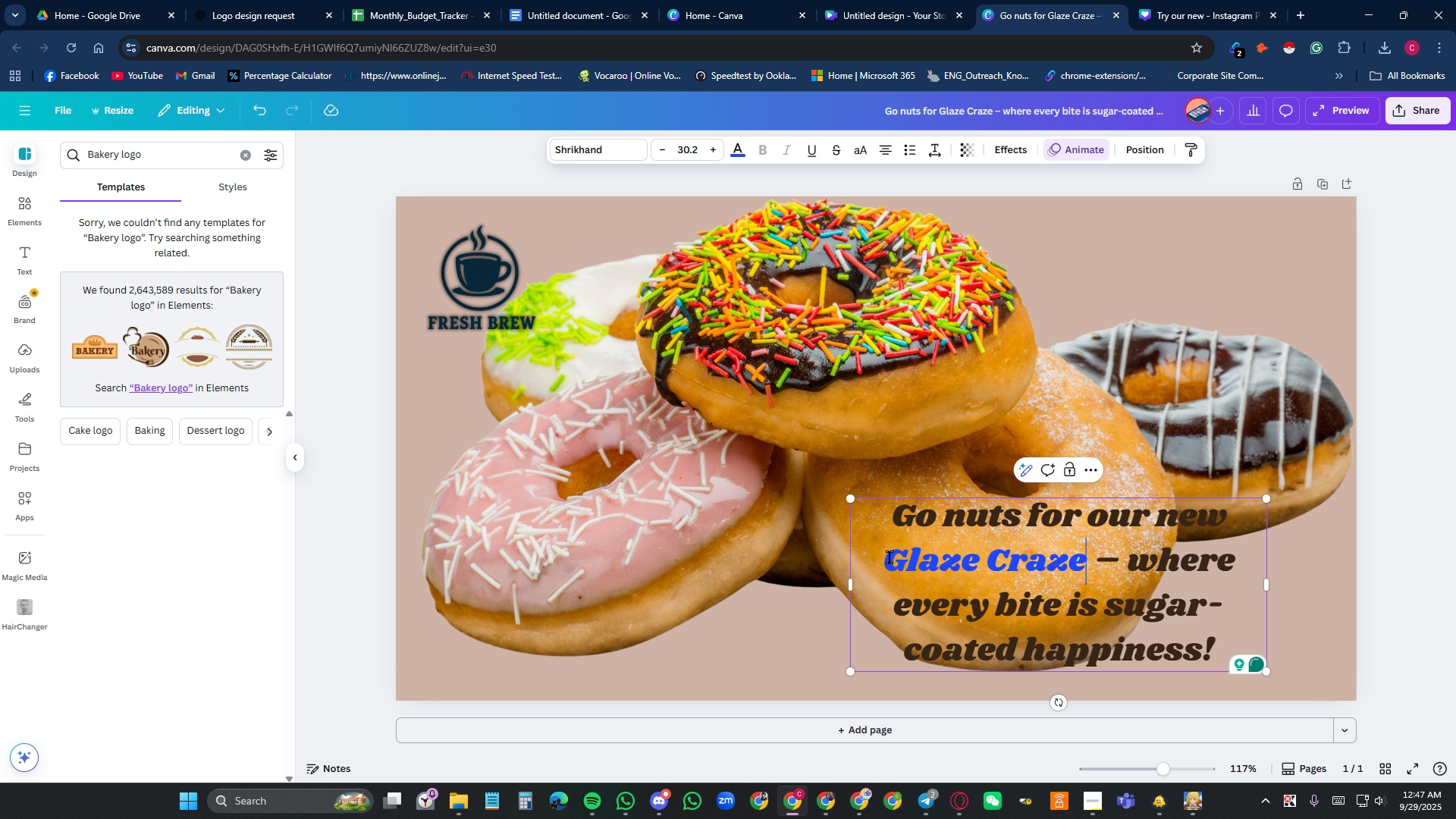 
left_click_drag(start_coordinate=[889, 557], to_coordinate=[1096, 569])
 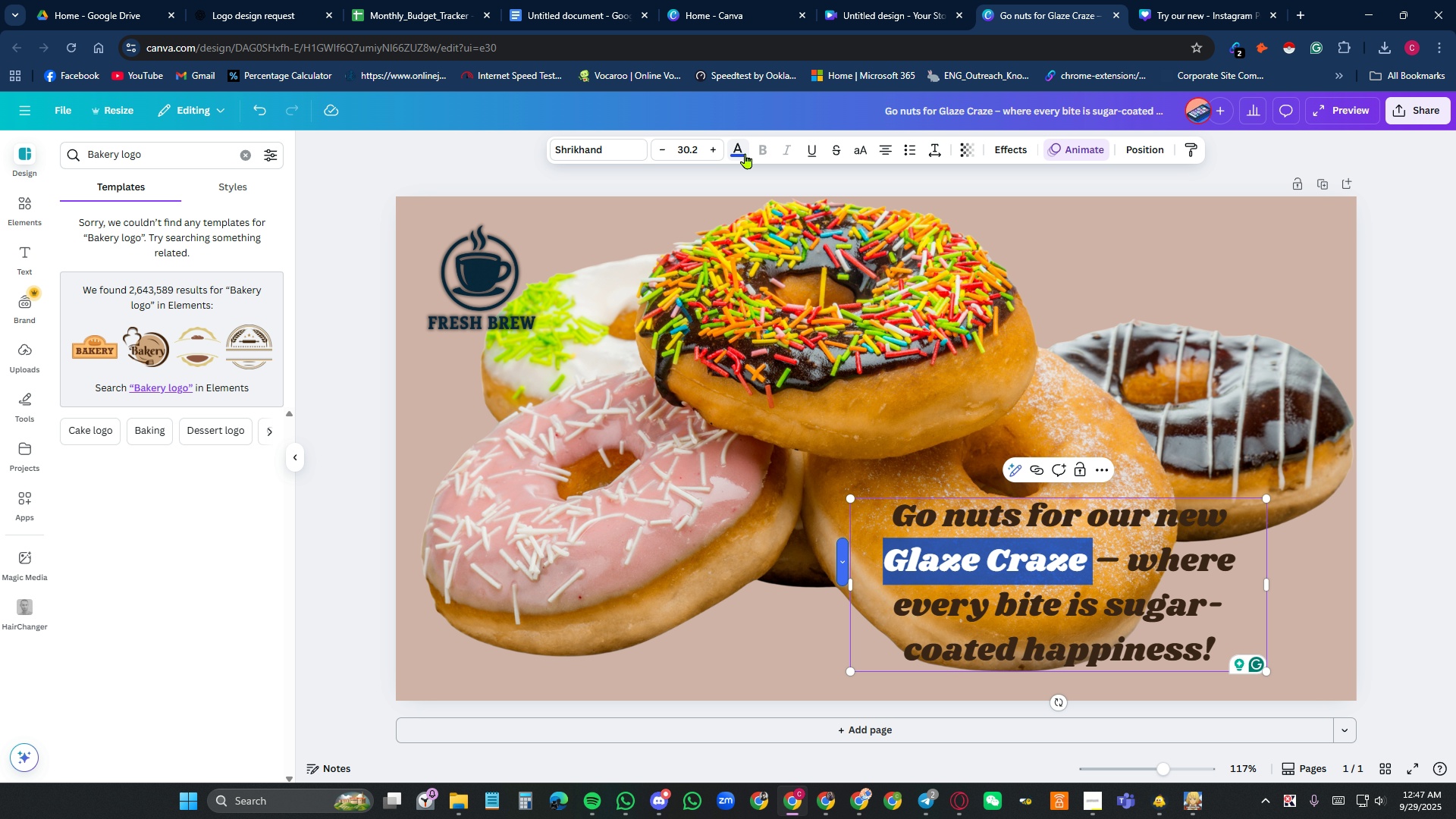 
left_click([745, 153])
 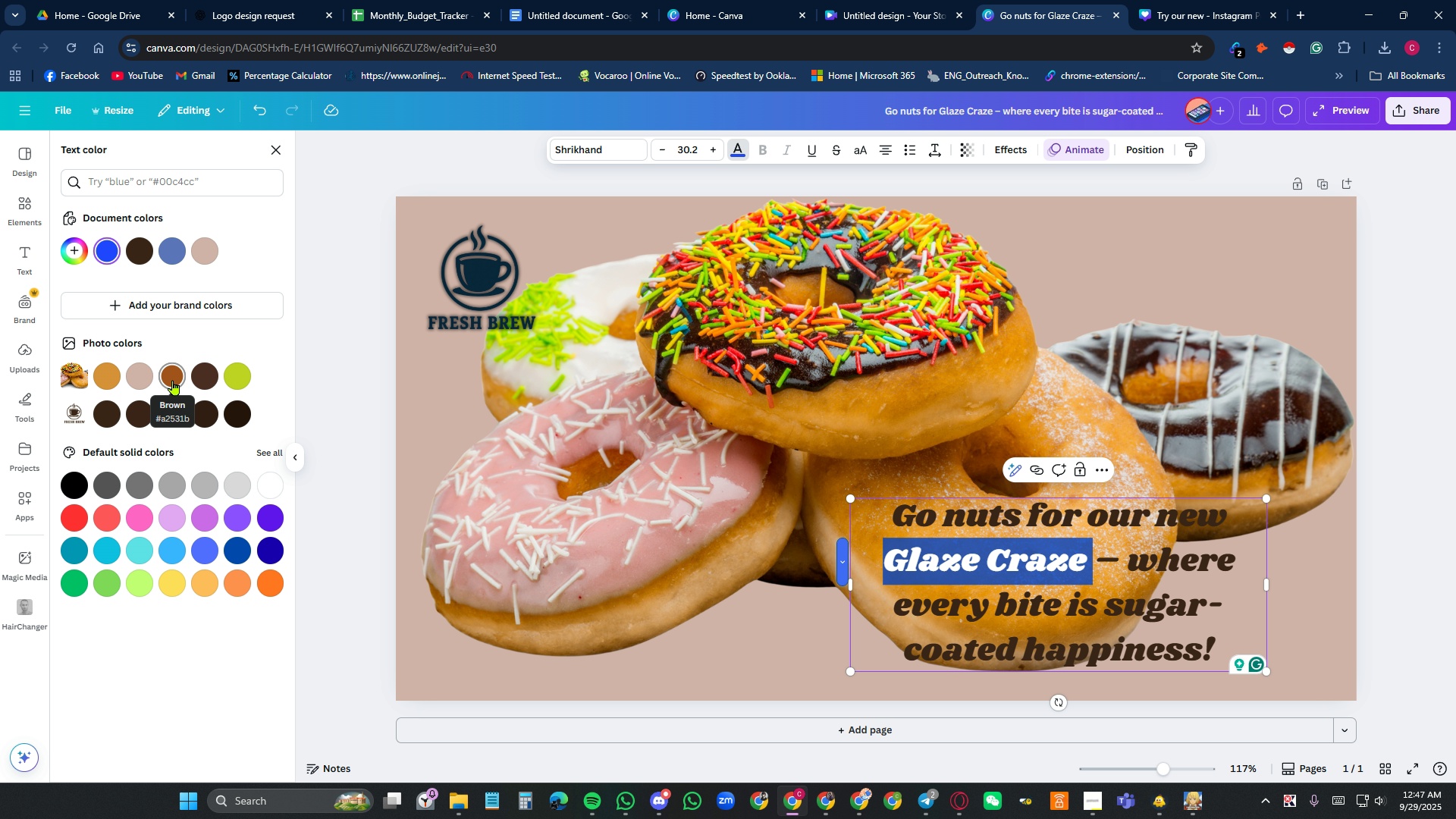 
left_click([173, 380])
 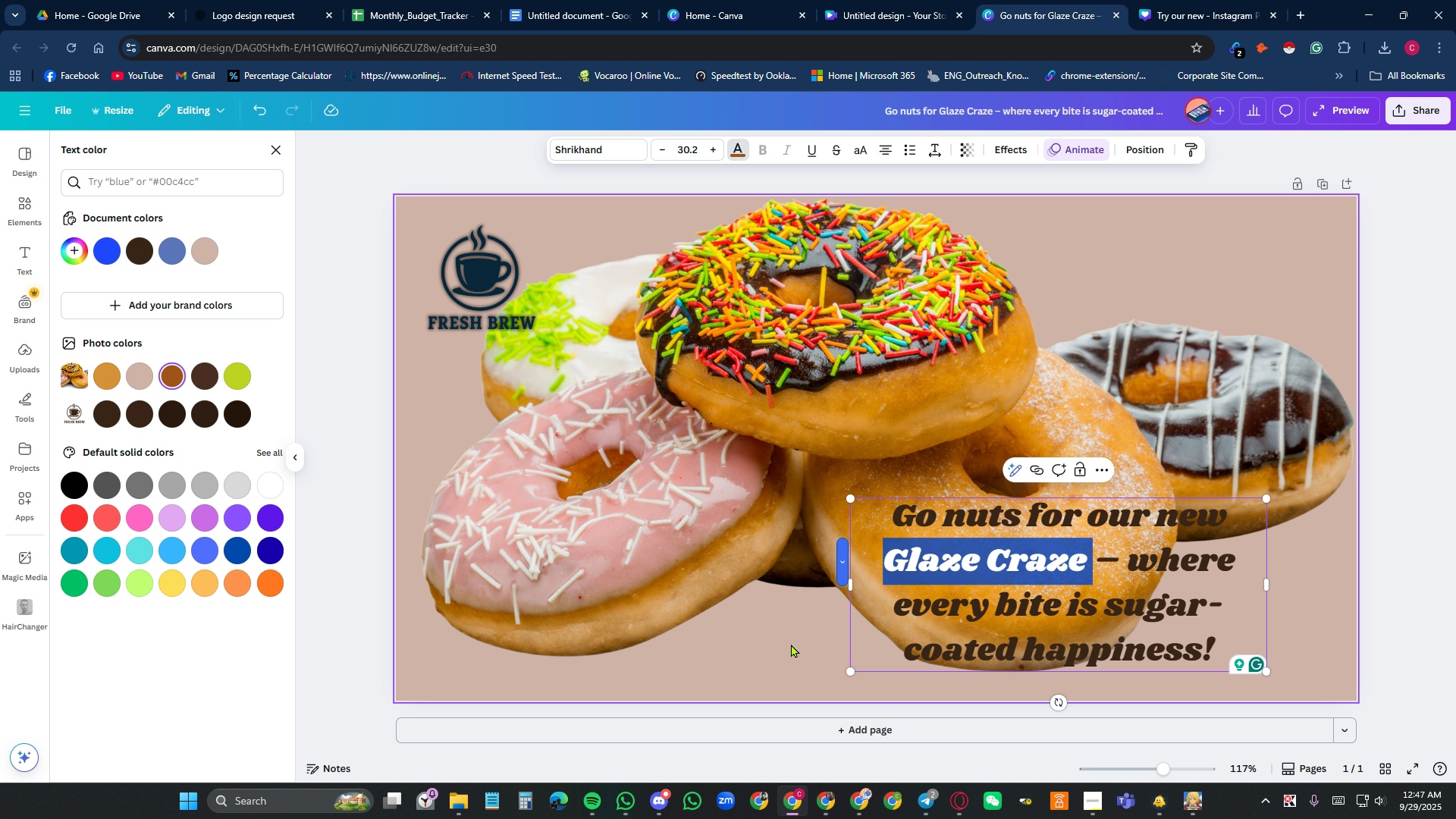 
left_click([791, 644])
 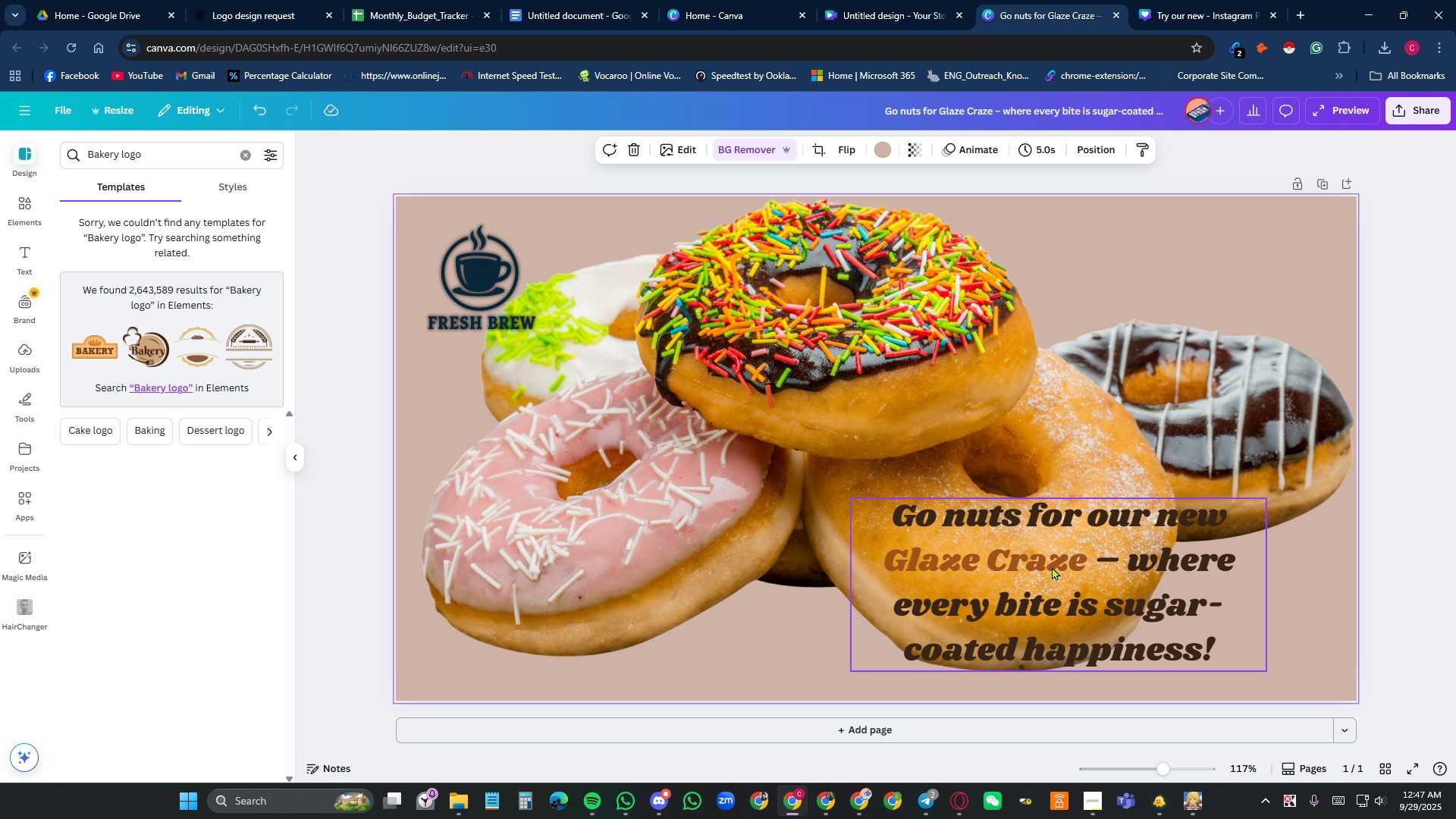 
wait(6.75)
 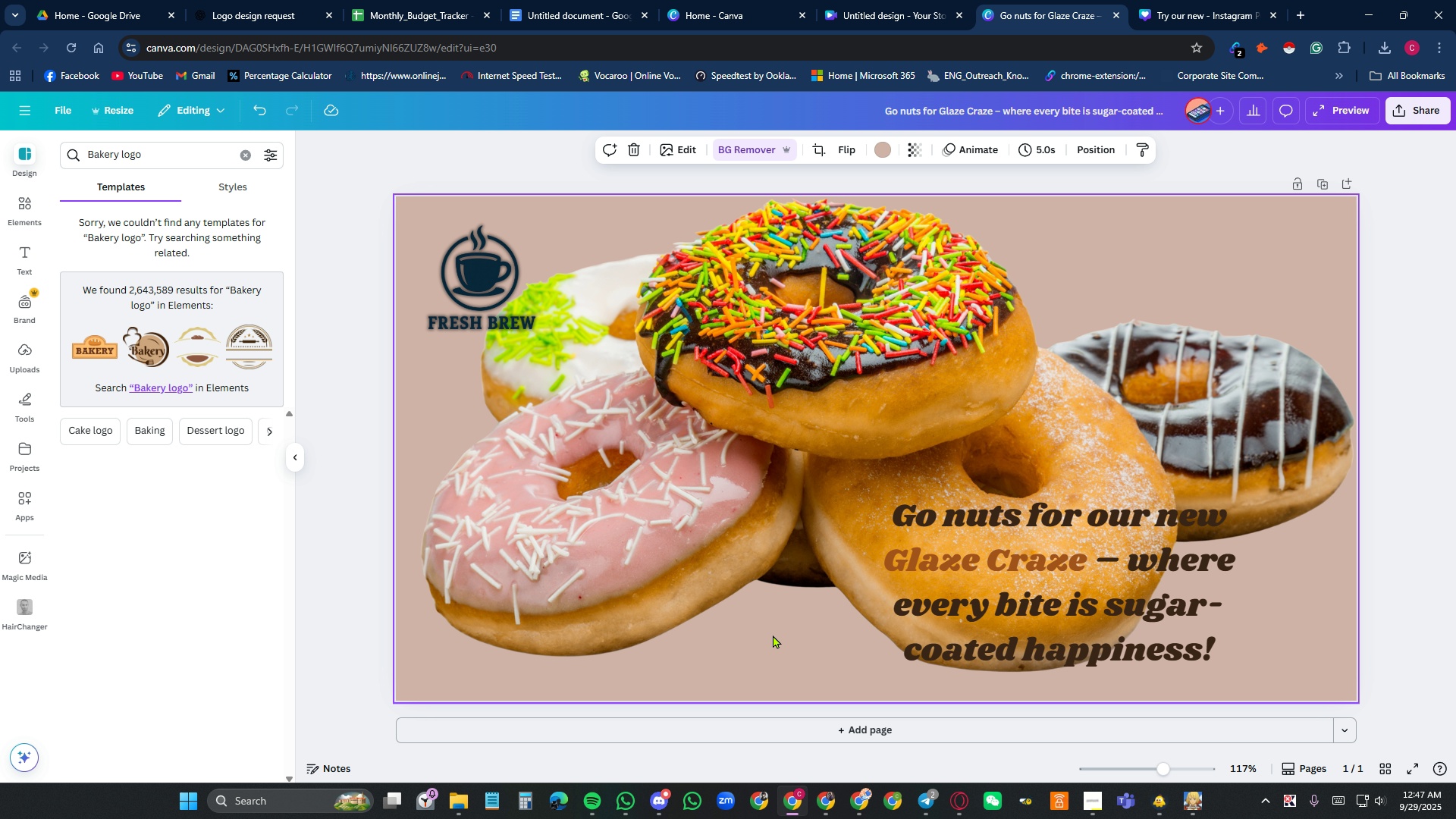 
left_click([1307, 592])
 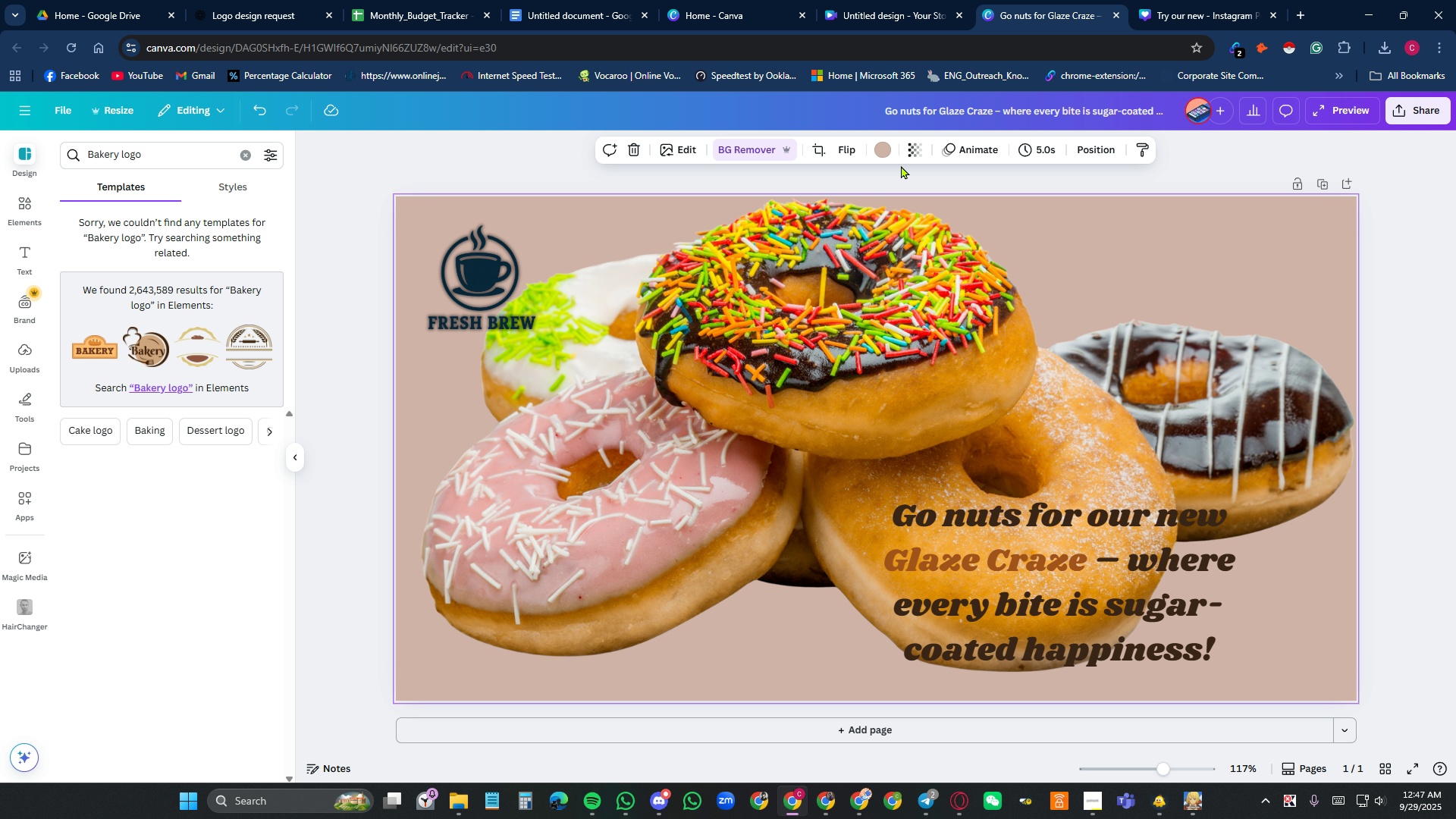 
left_click([887, 155])
 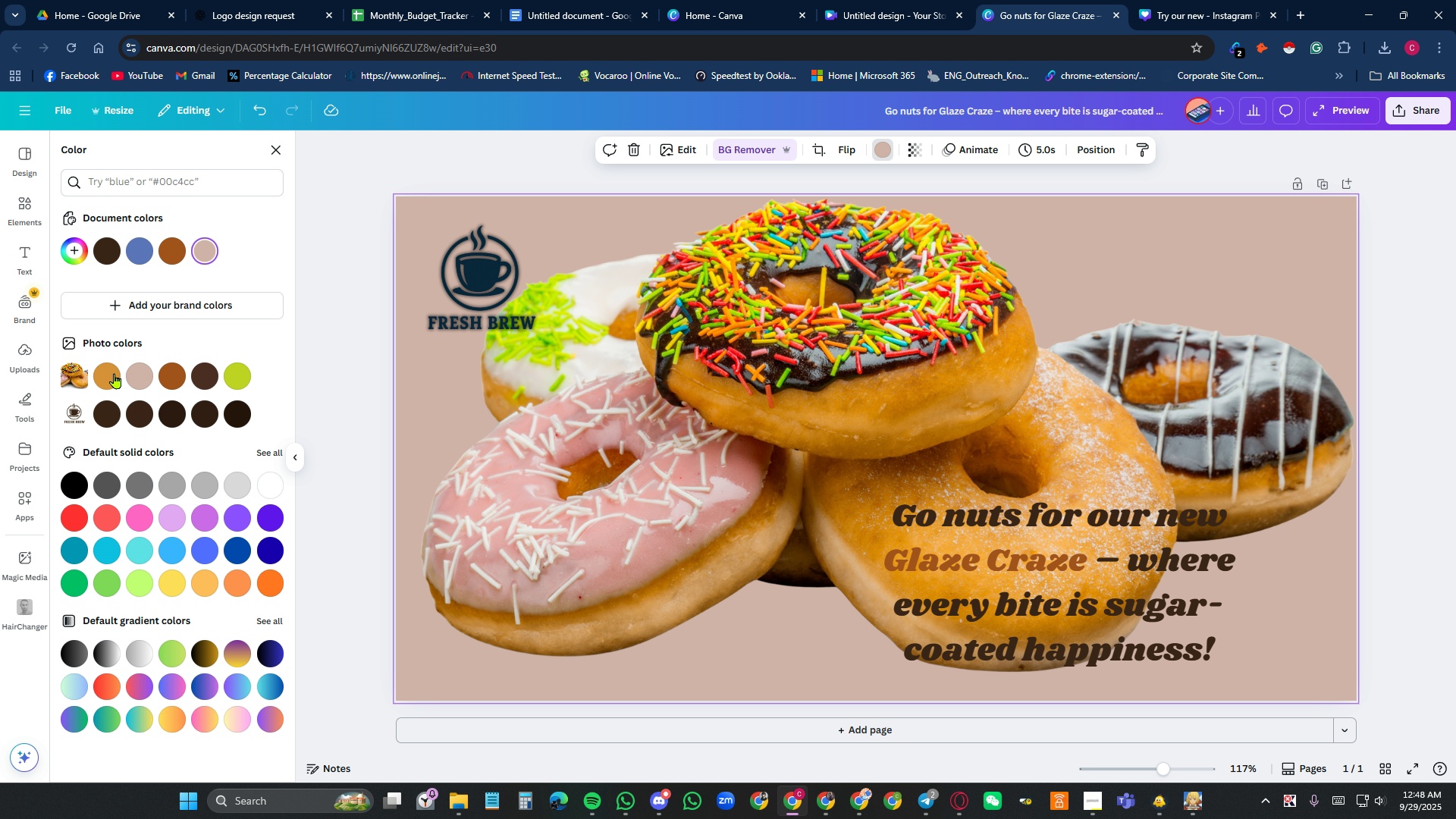 
left_click([112, 371])
 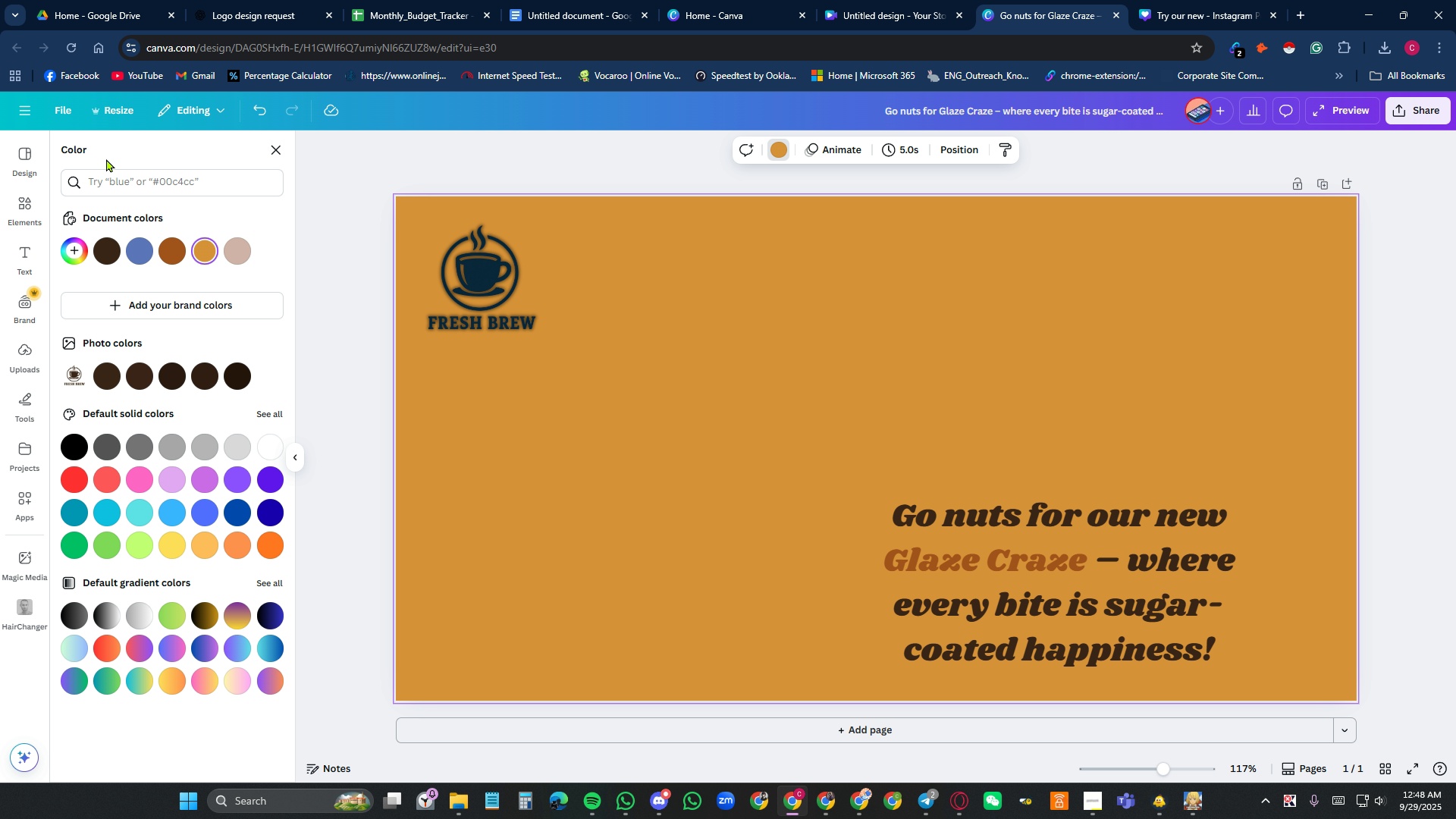 
left_click([257, 112])
 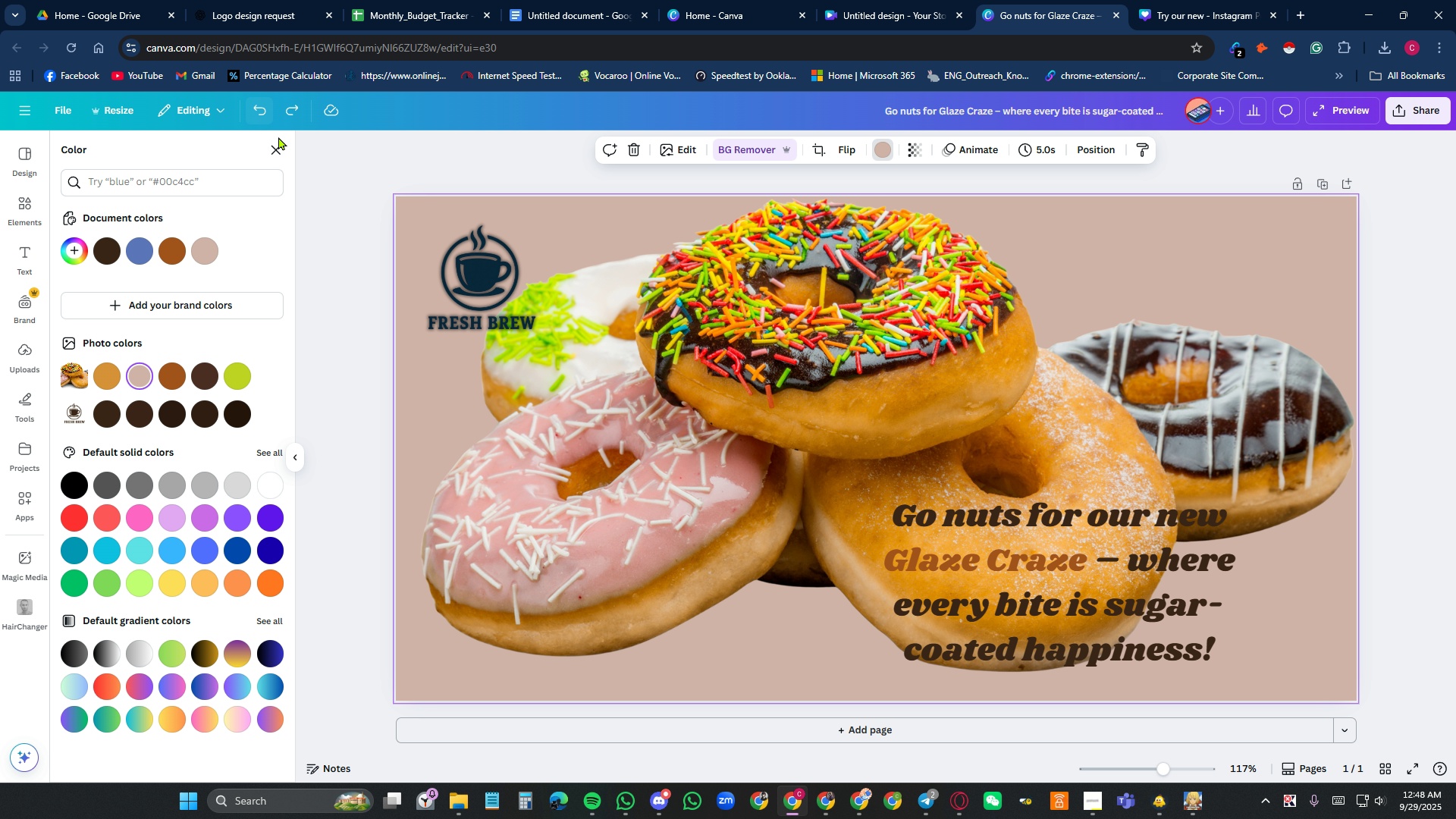 
wait(5.35)
 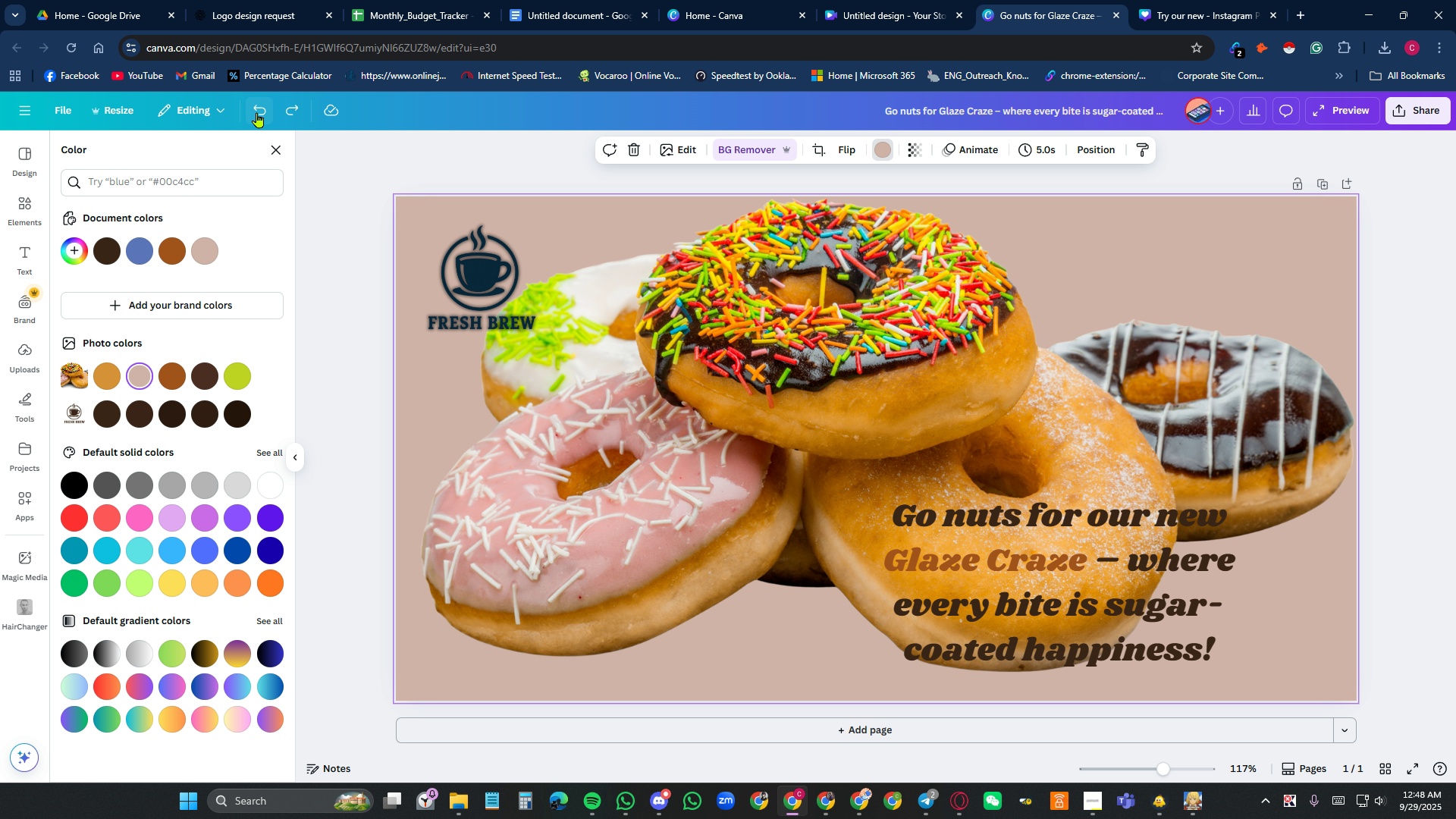 
left_click([249, 376])
 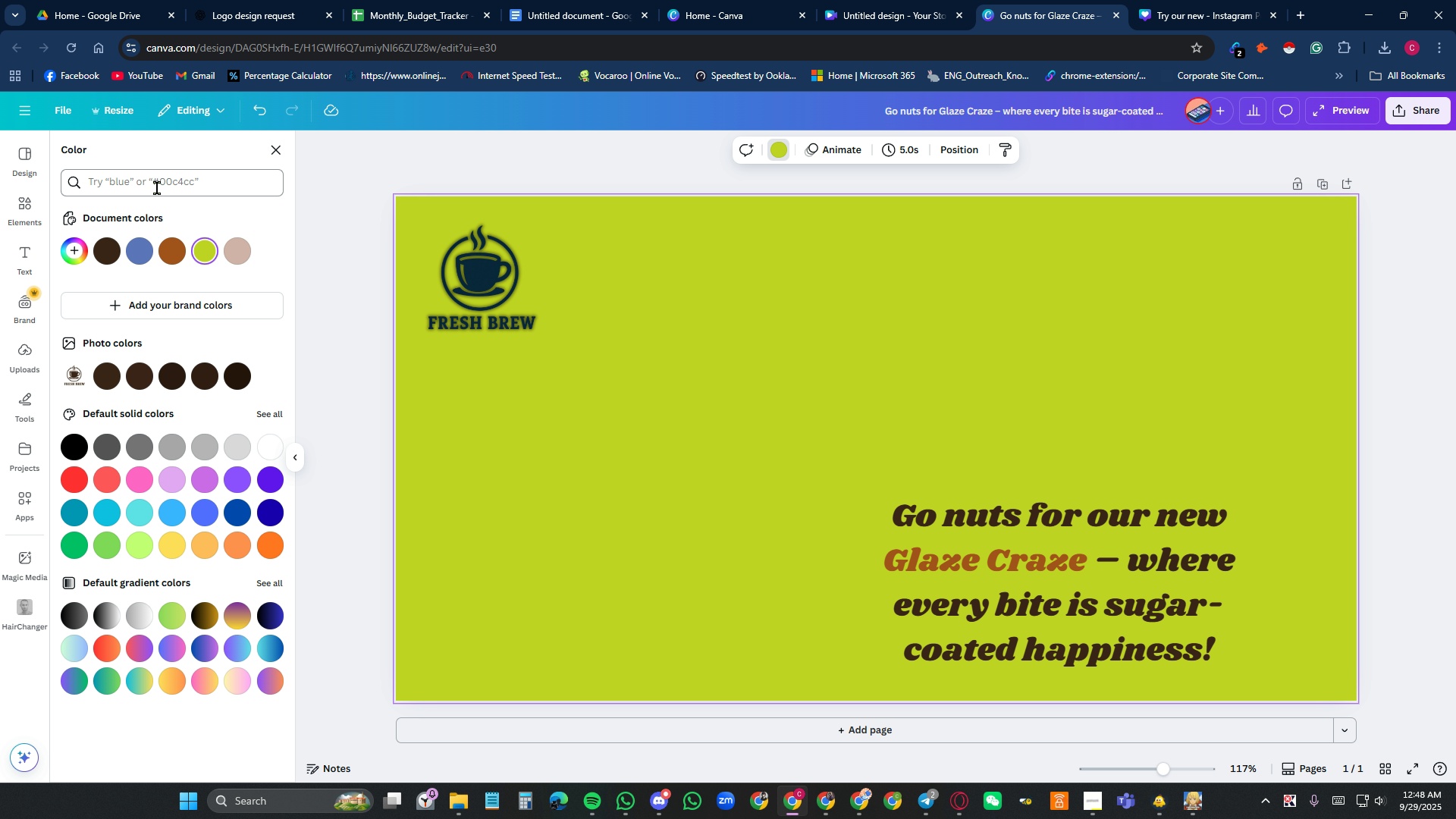 
left_click([259, 112])
 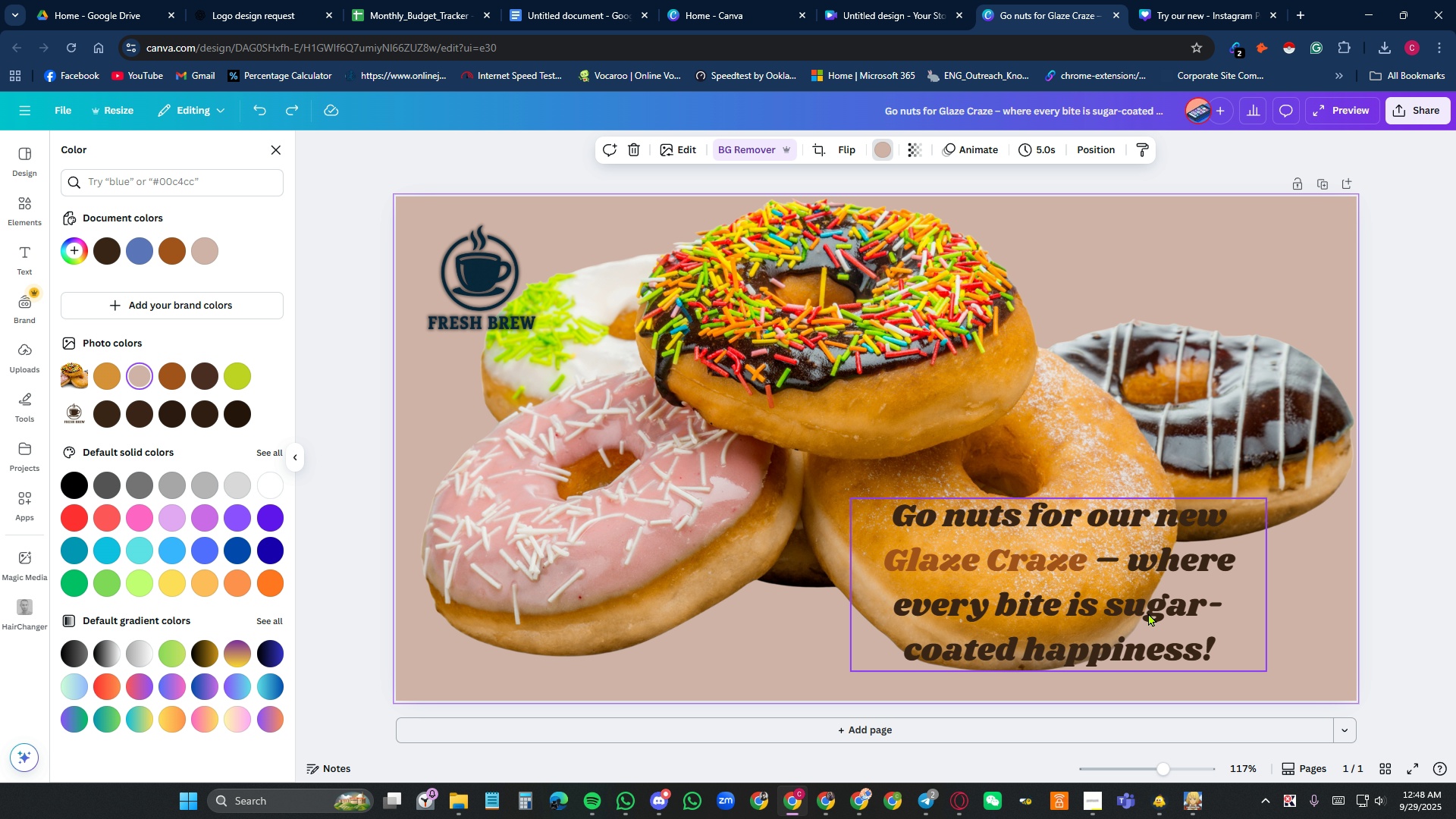 
double_click([1148, 613])
 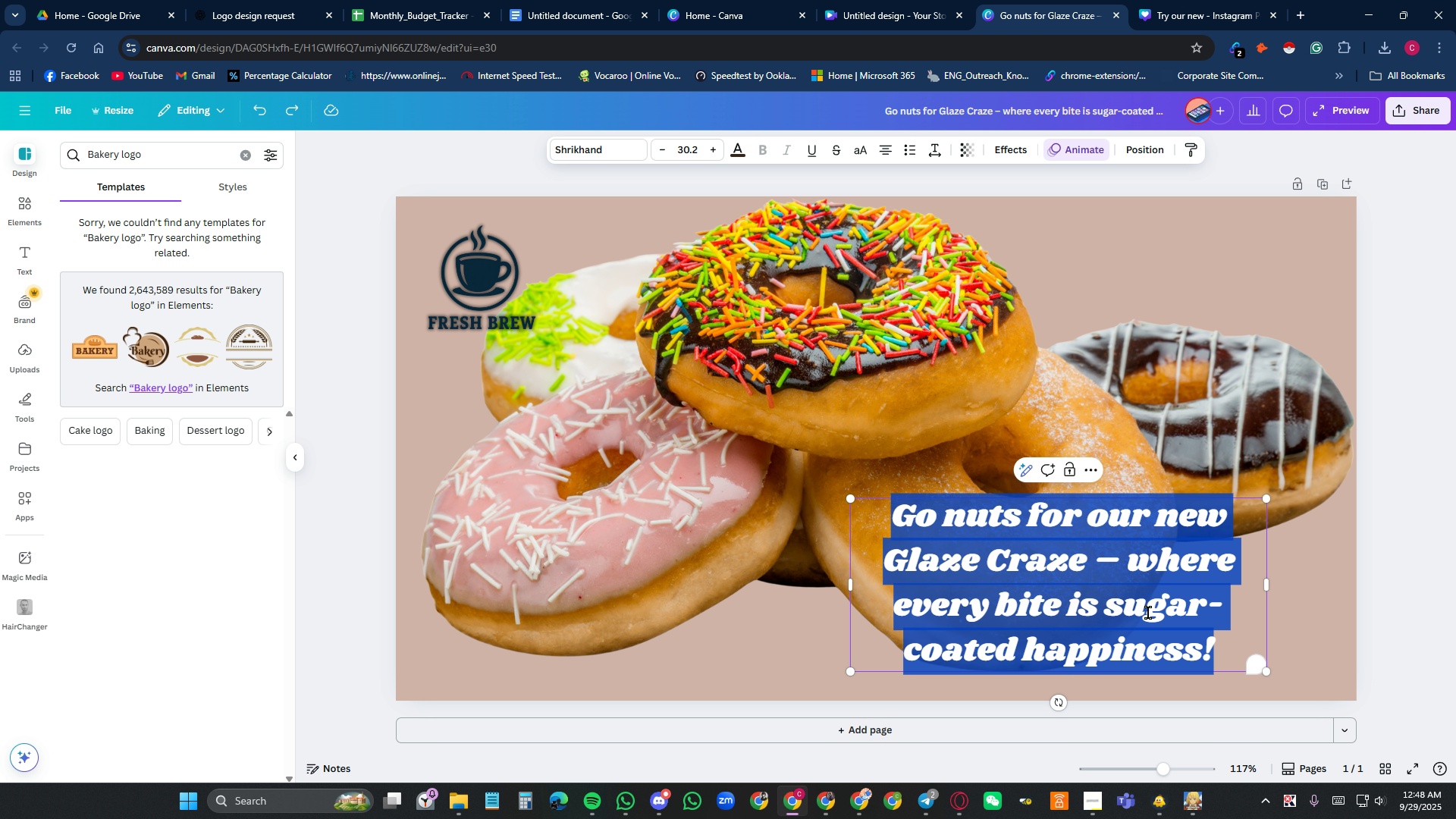 
triple_click([1148, 613])
 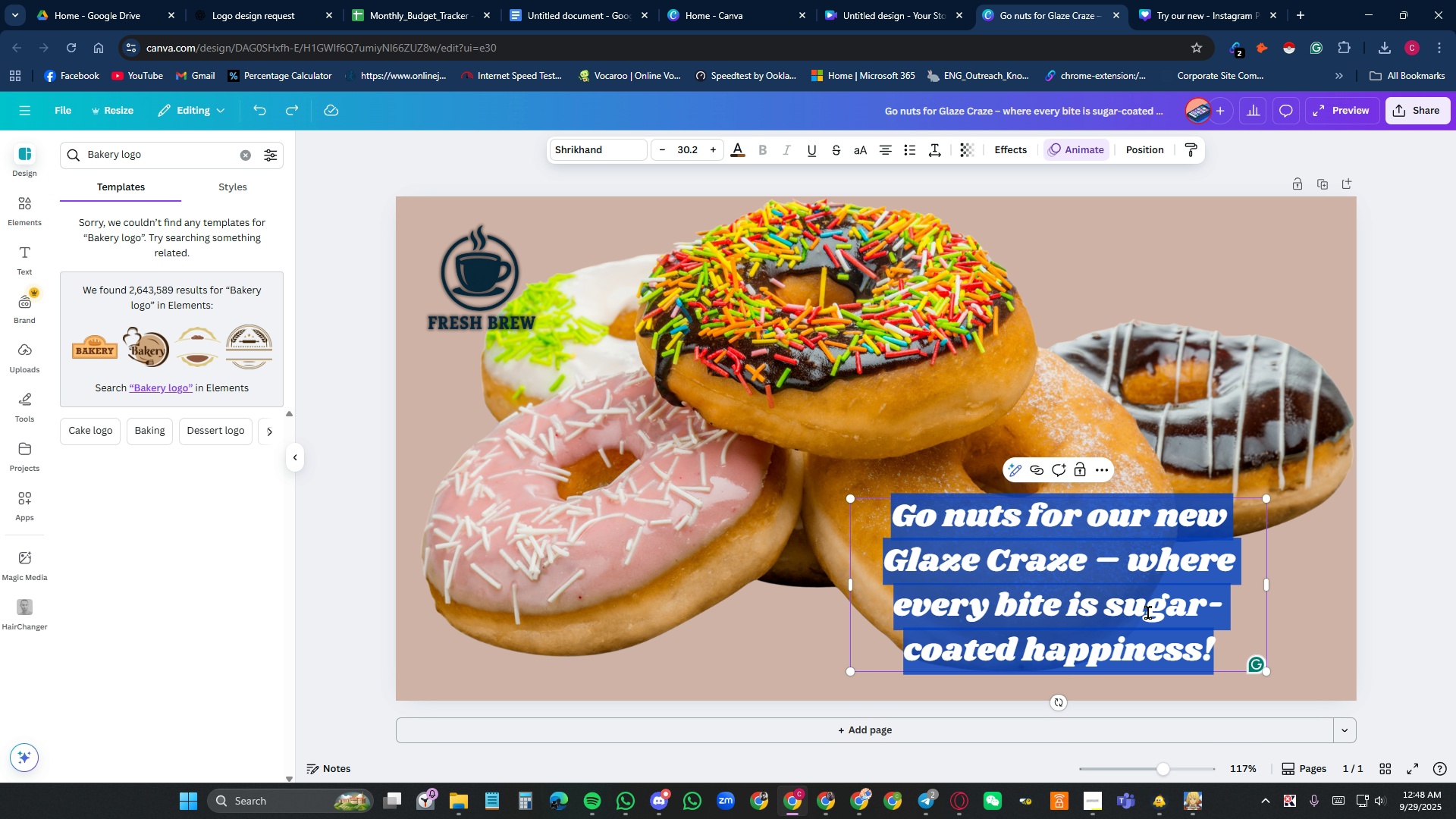 
triple_click([1148, 613])
 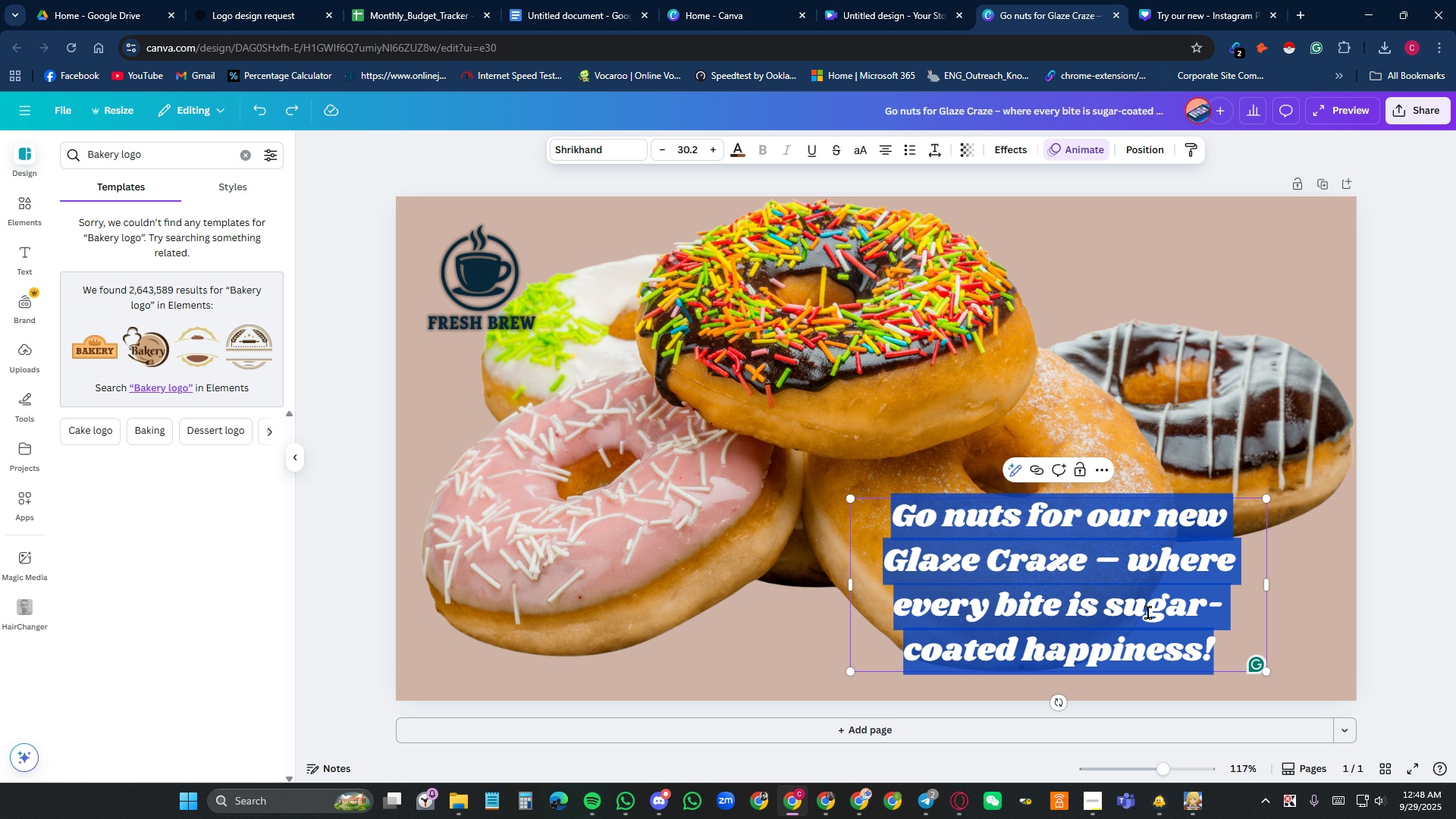 
left_click([1148, 613])
 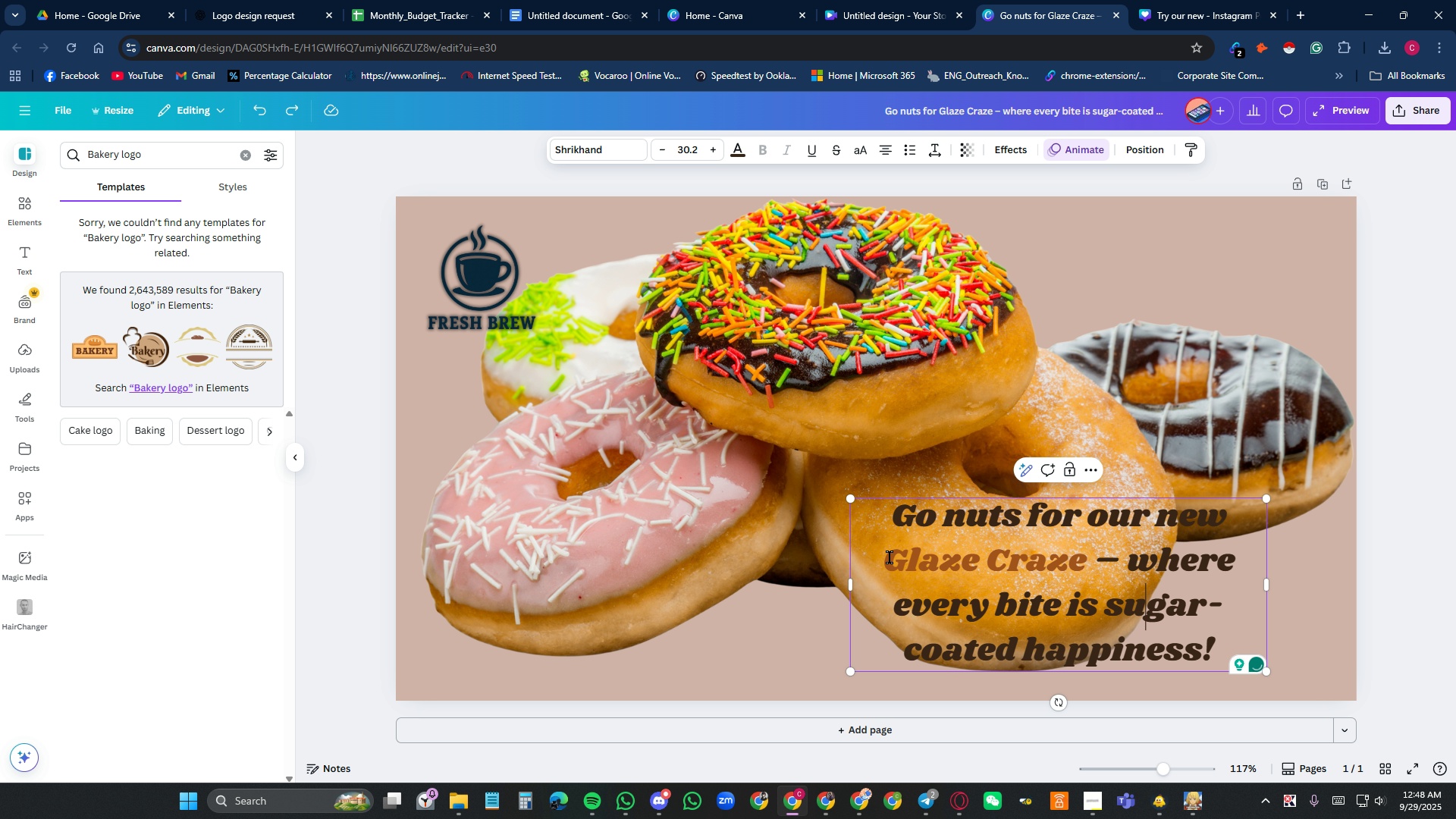 
left_click_drag(start_coordinate=[885, 562], to_coordinate=[1087, 562])
 